 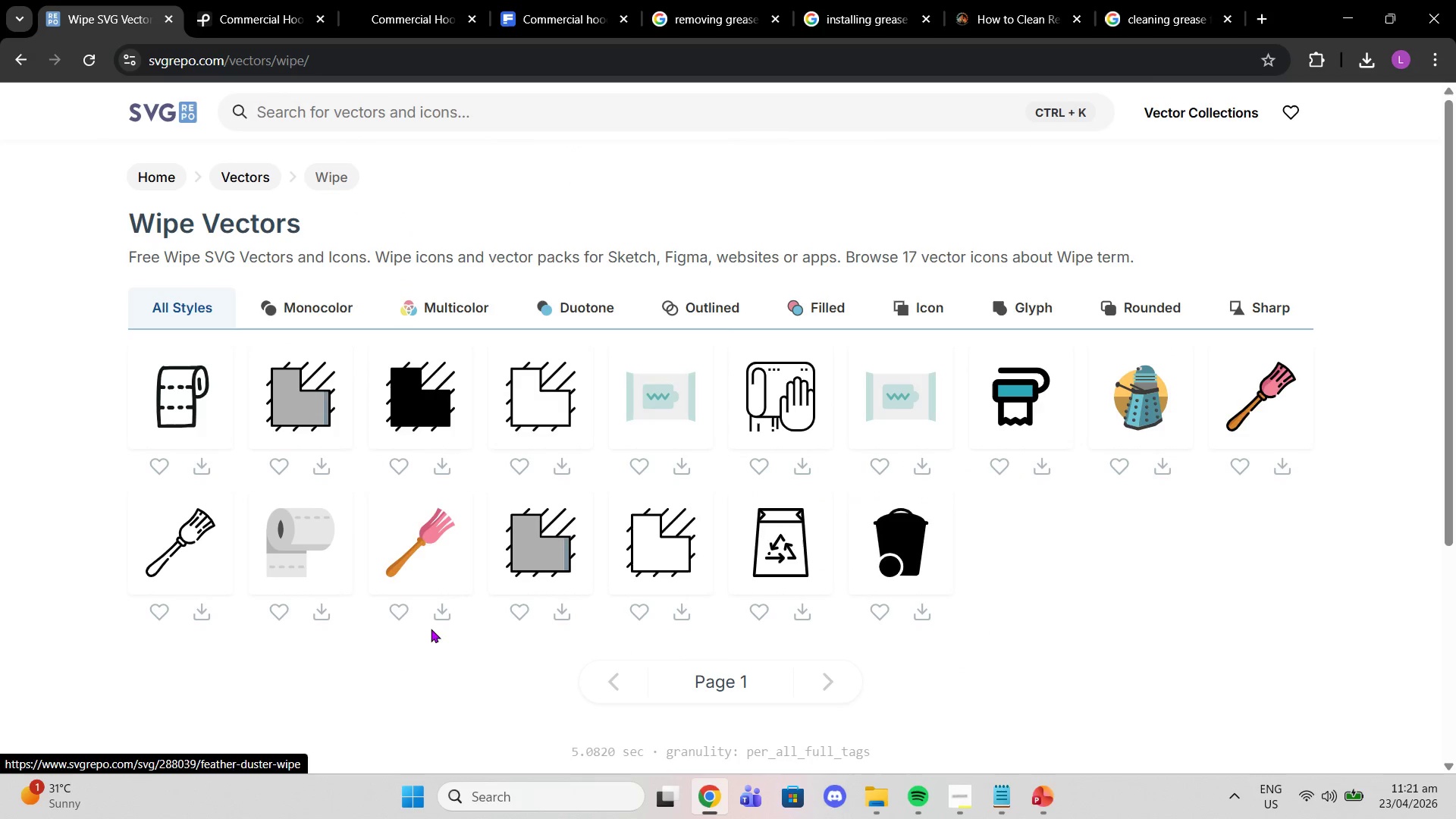 
mouse_move([786, 422])
 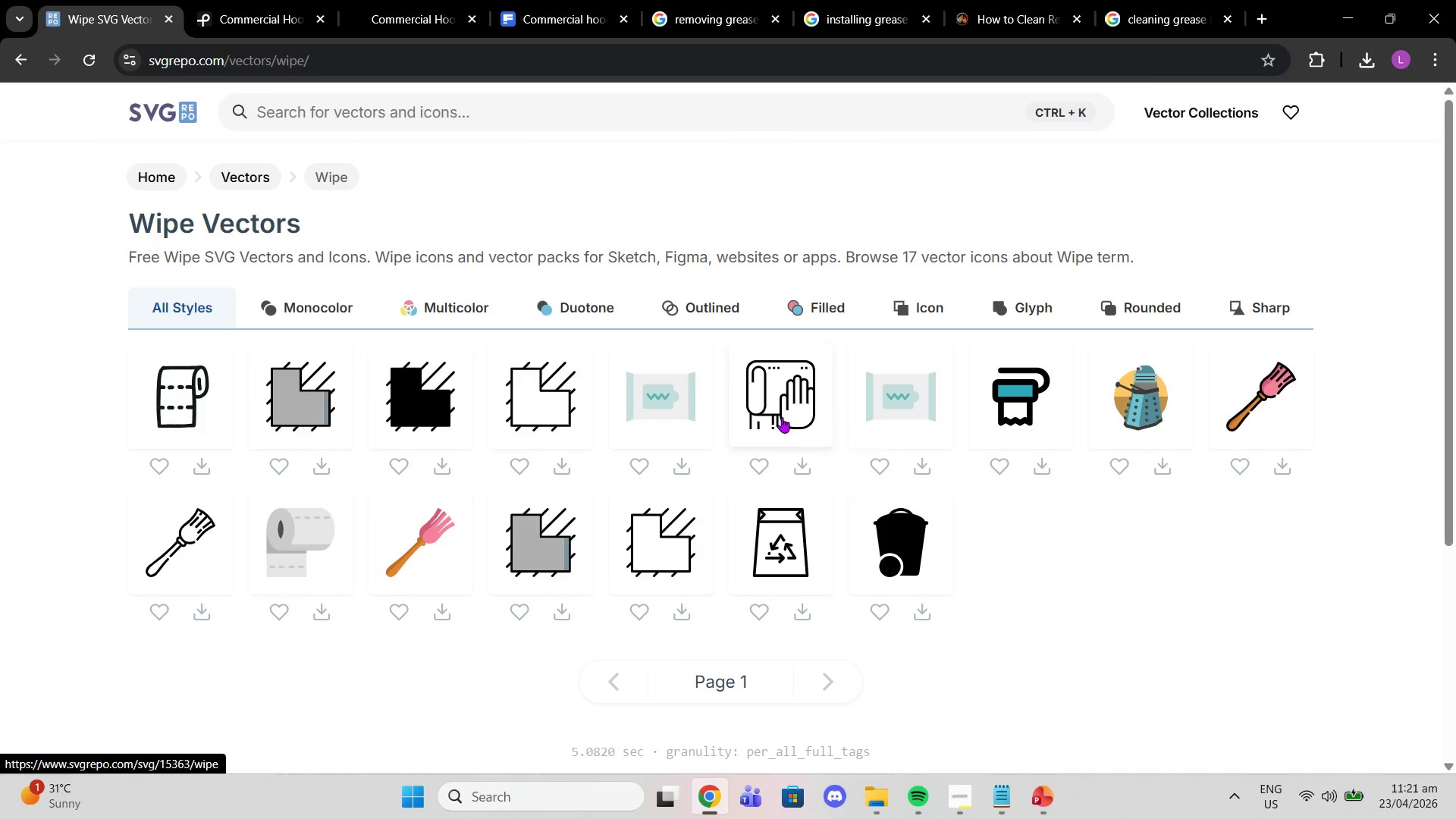 
left_click([782, 417])
 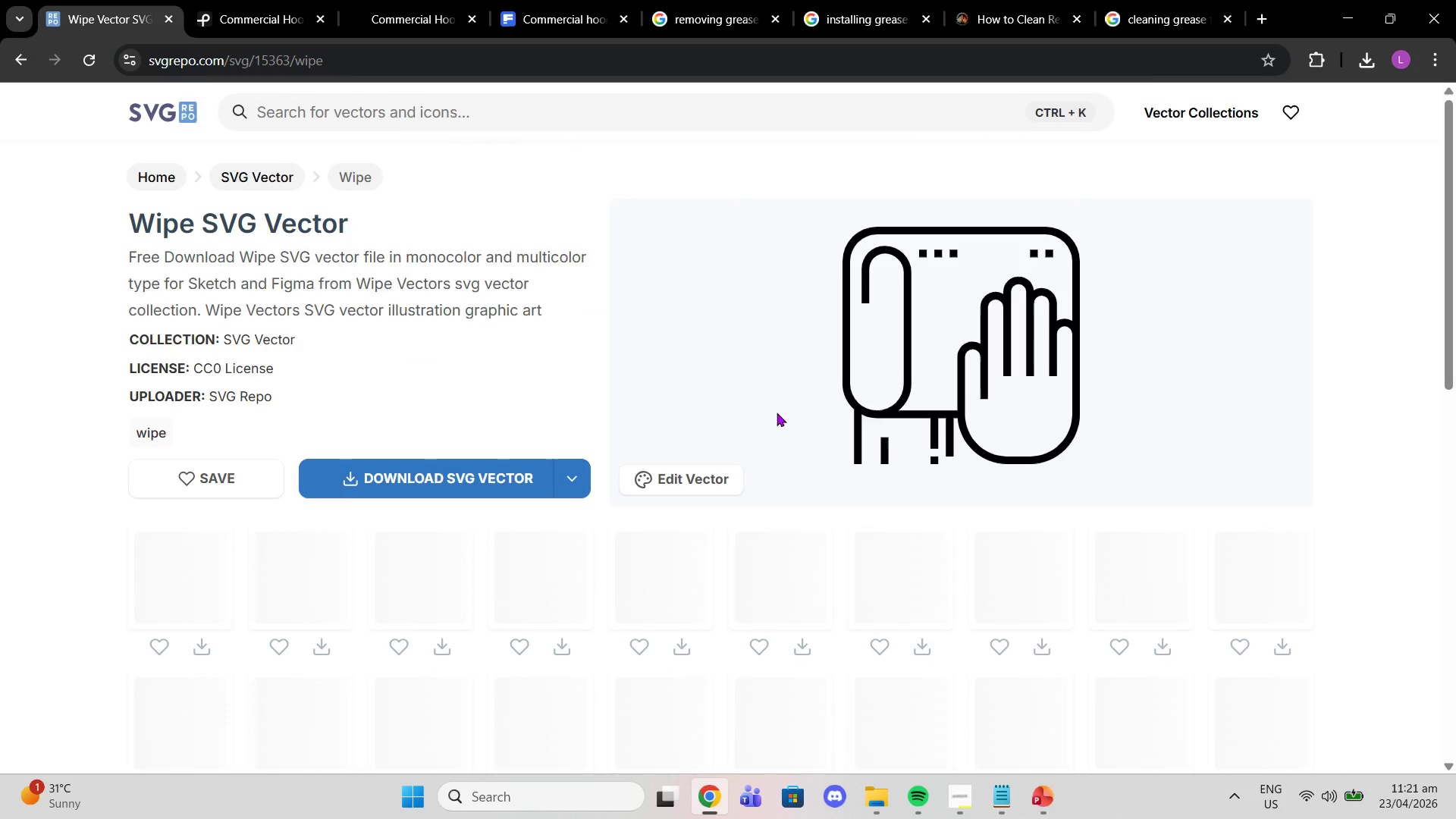 
mouse_move([493, 431])
 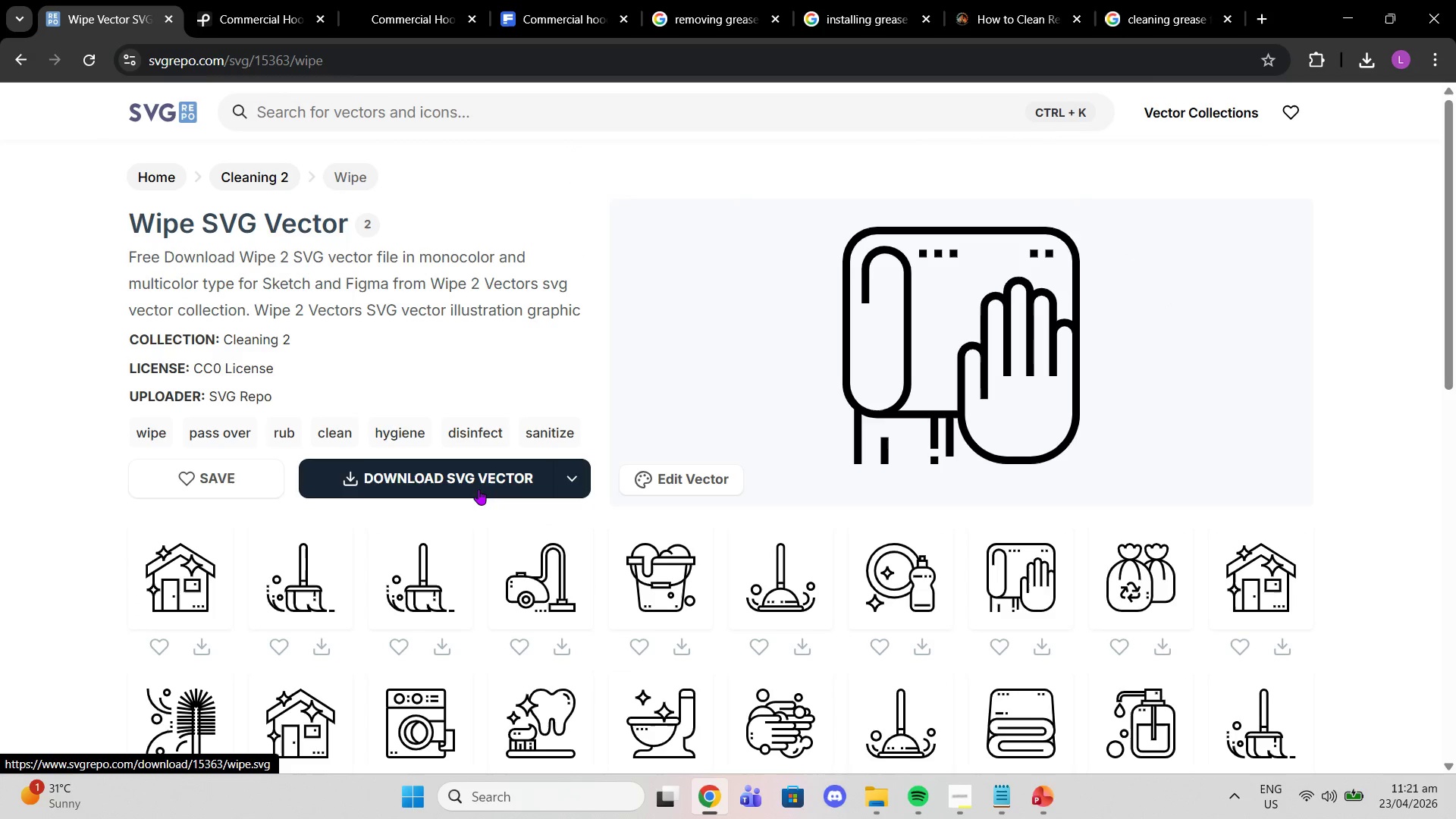 
left_click([479, 489])
 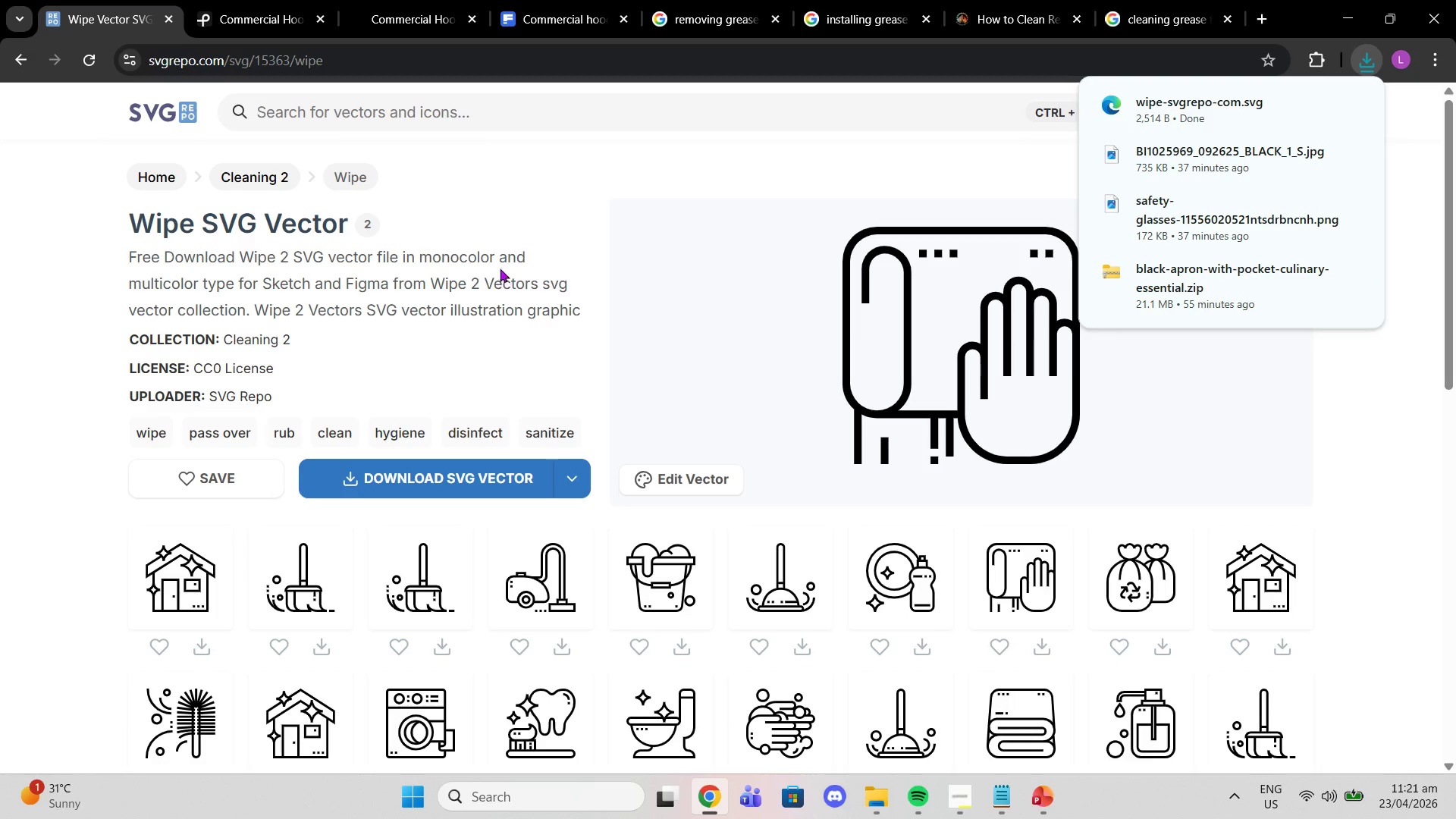 
wait(5.92)
 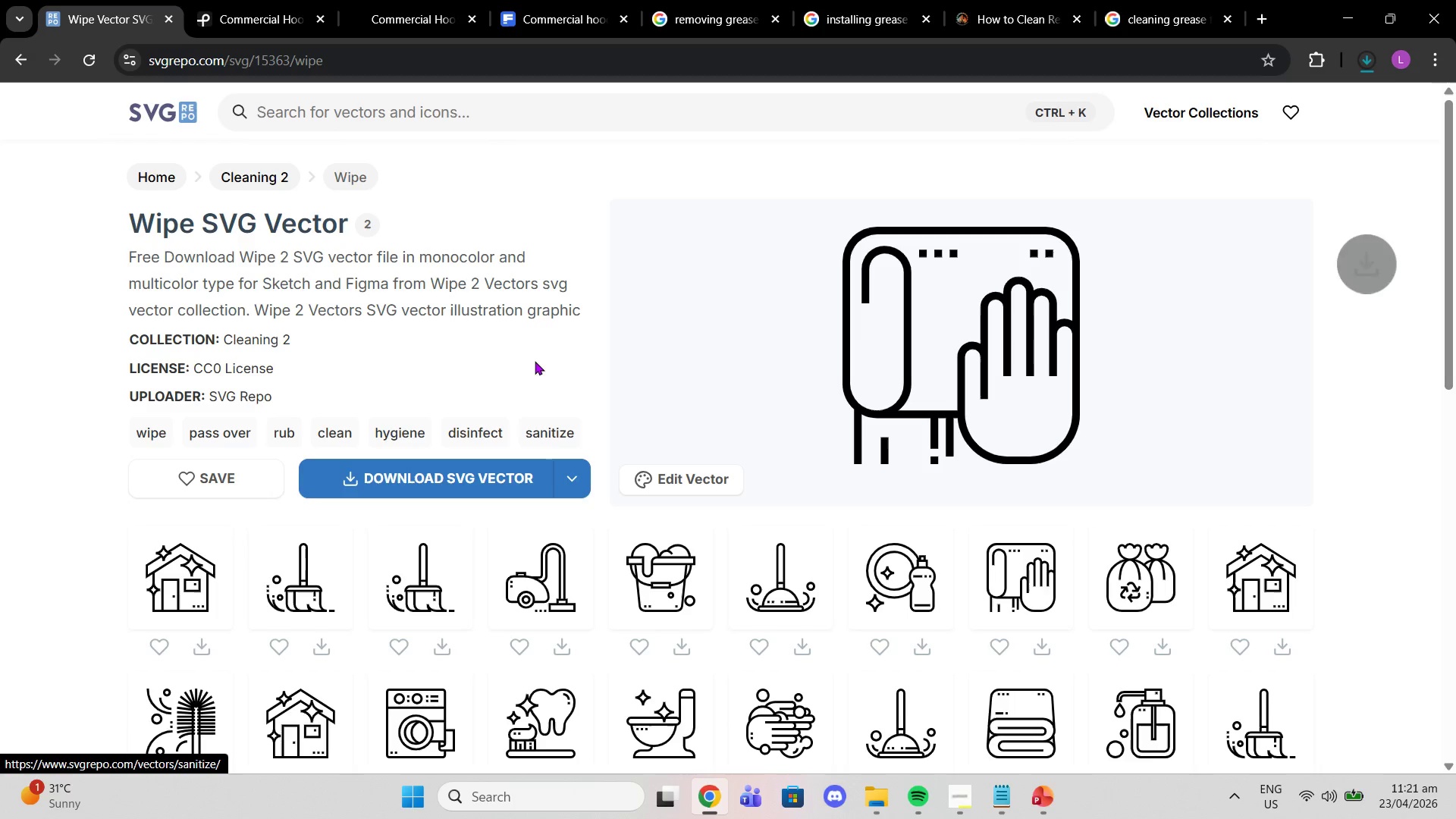 
left_click([398, 106])
 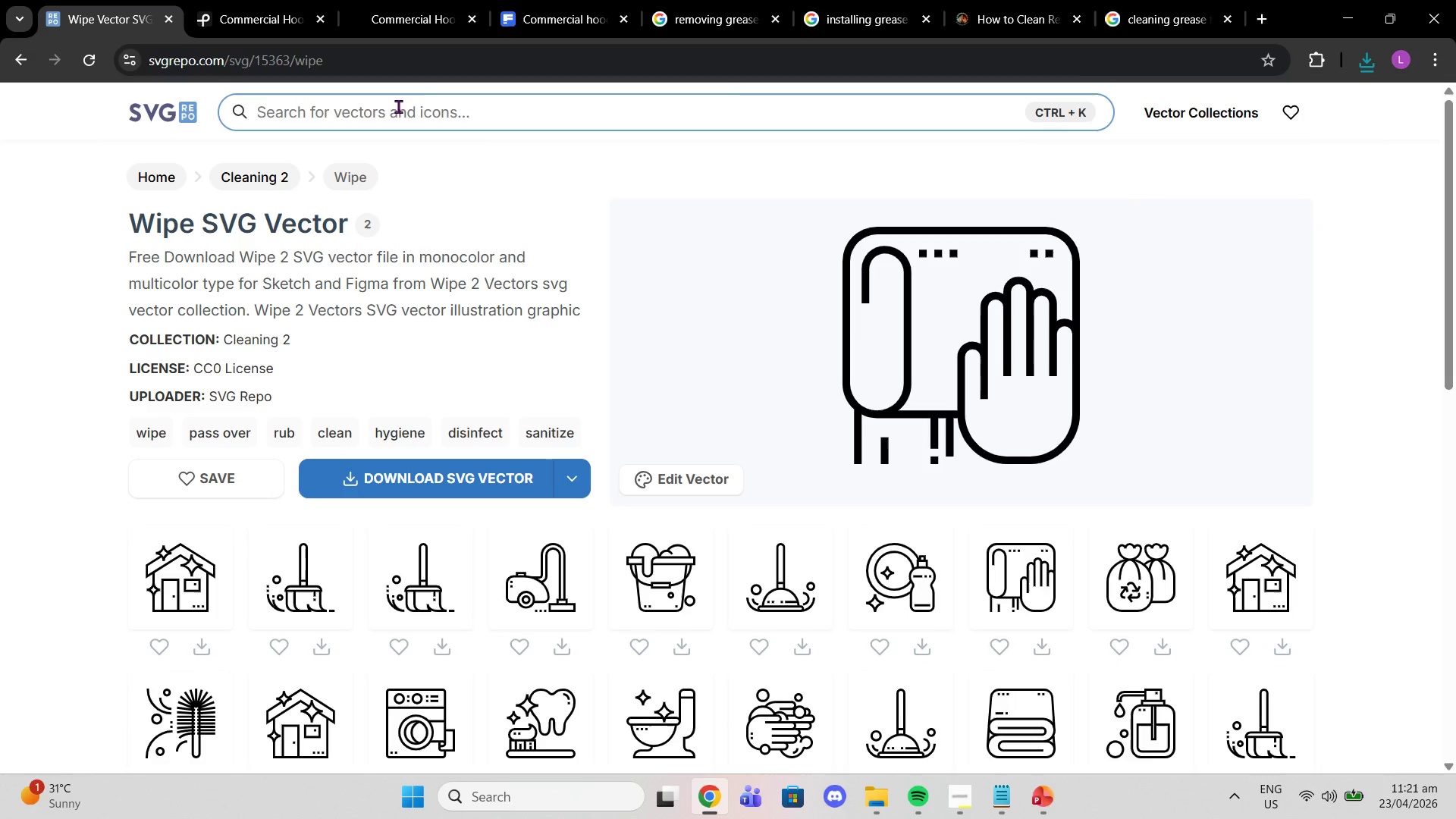 
type(inpect)
 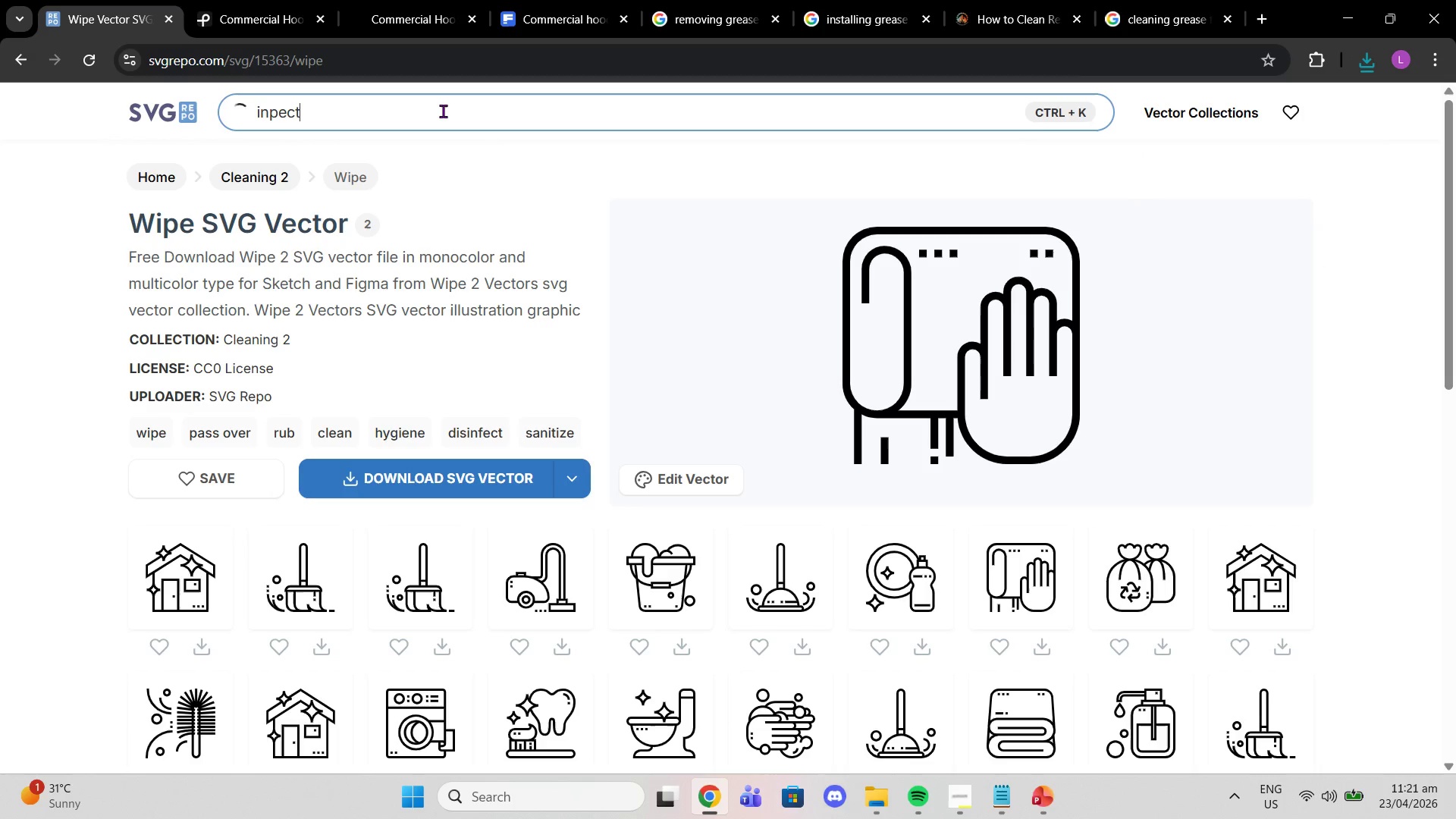 
key(Enter)
 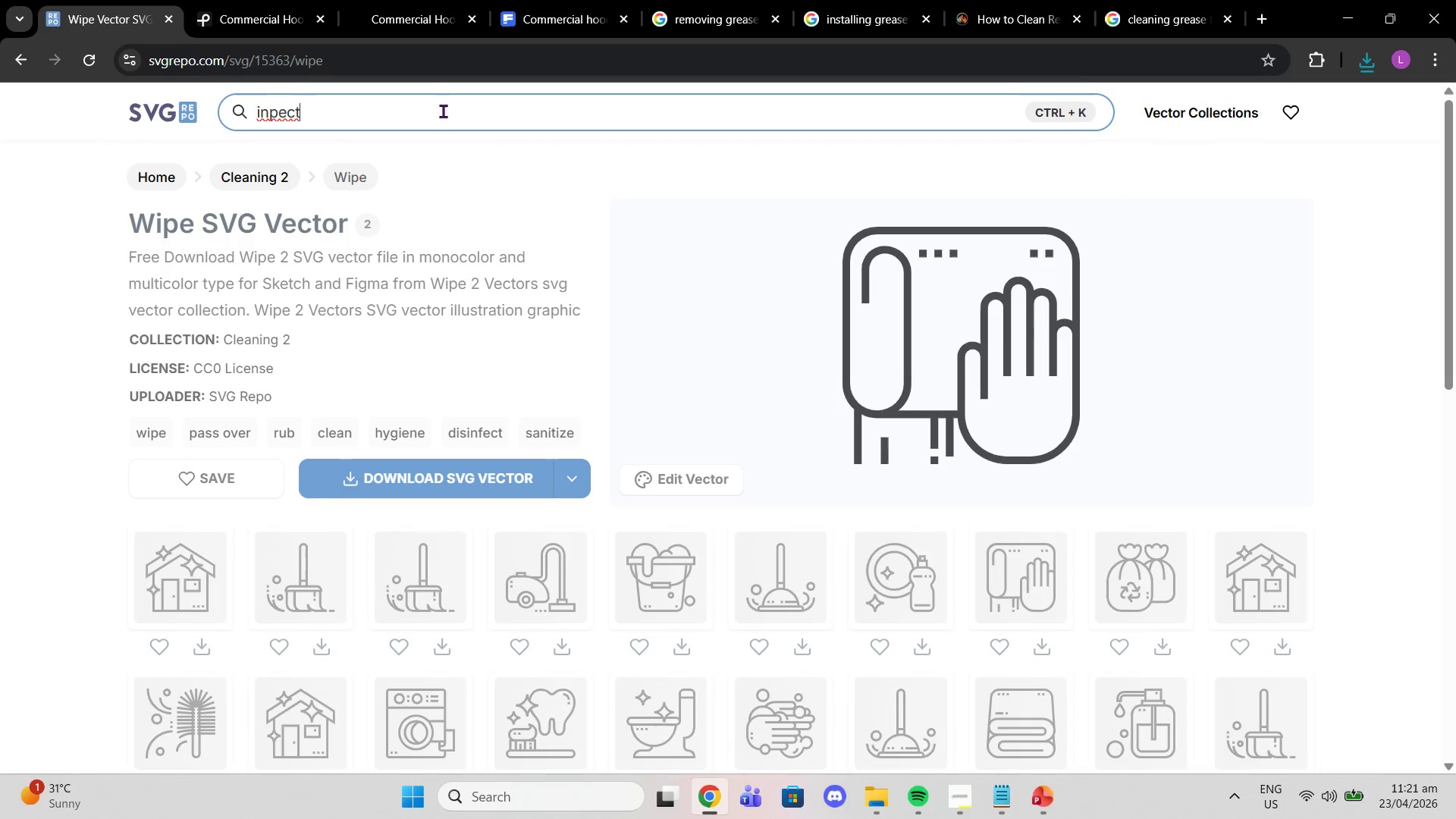 
key(Backspace)
 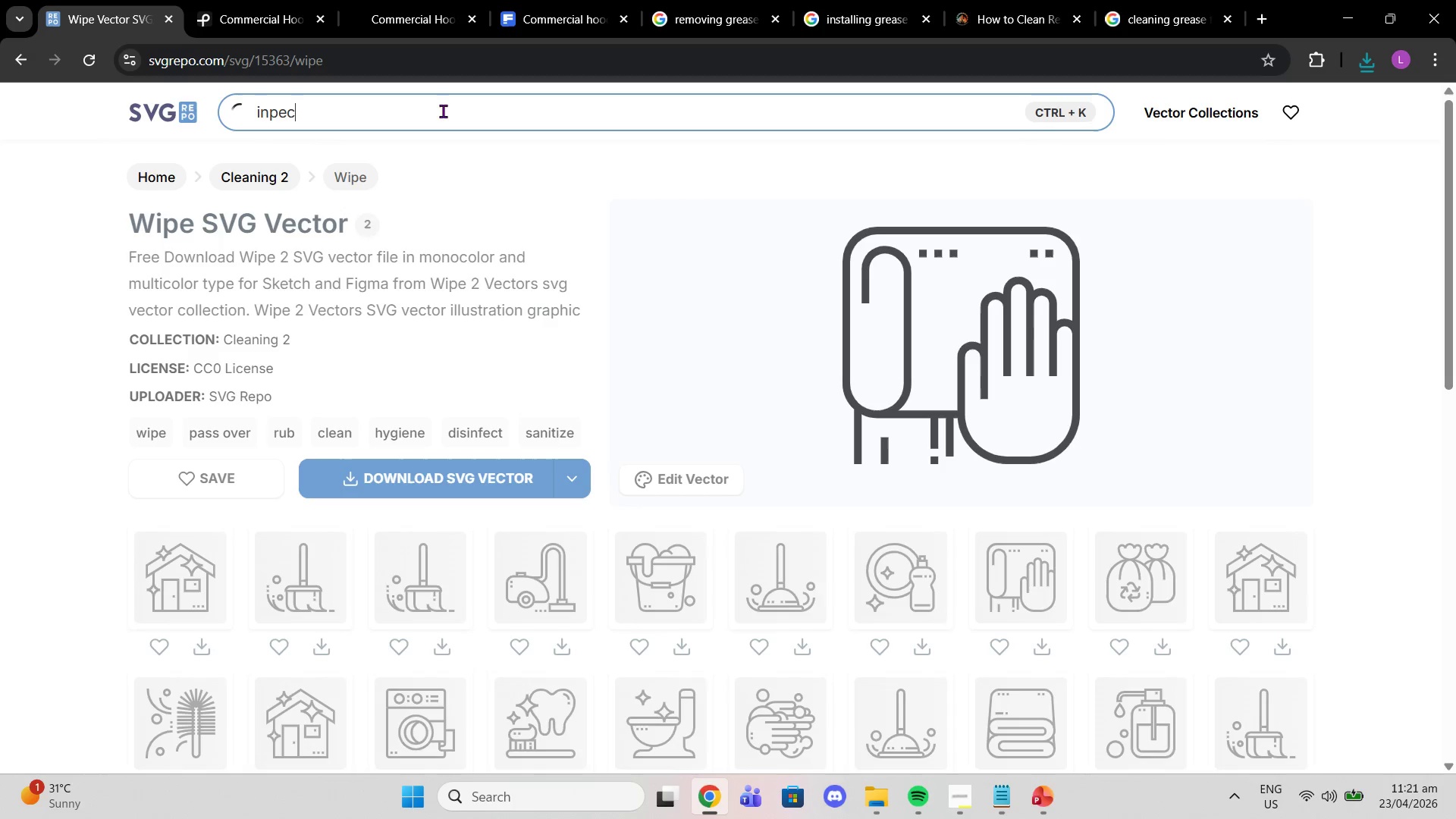 
key(Backspace)
 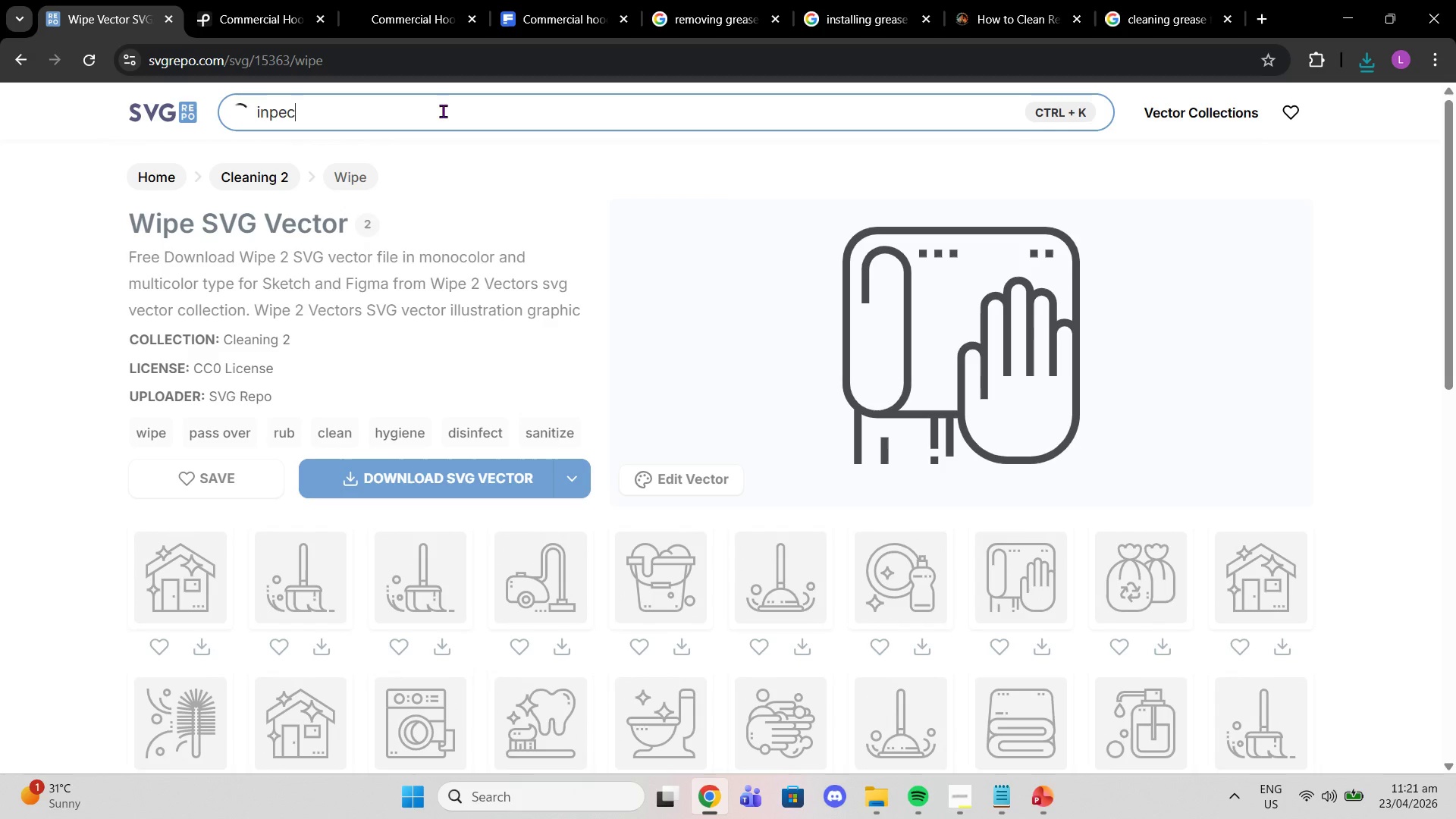 
key(Backspace)
 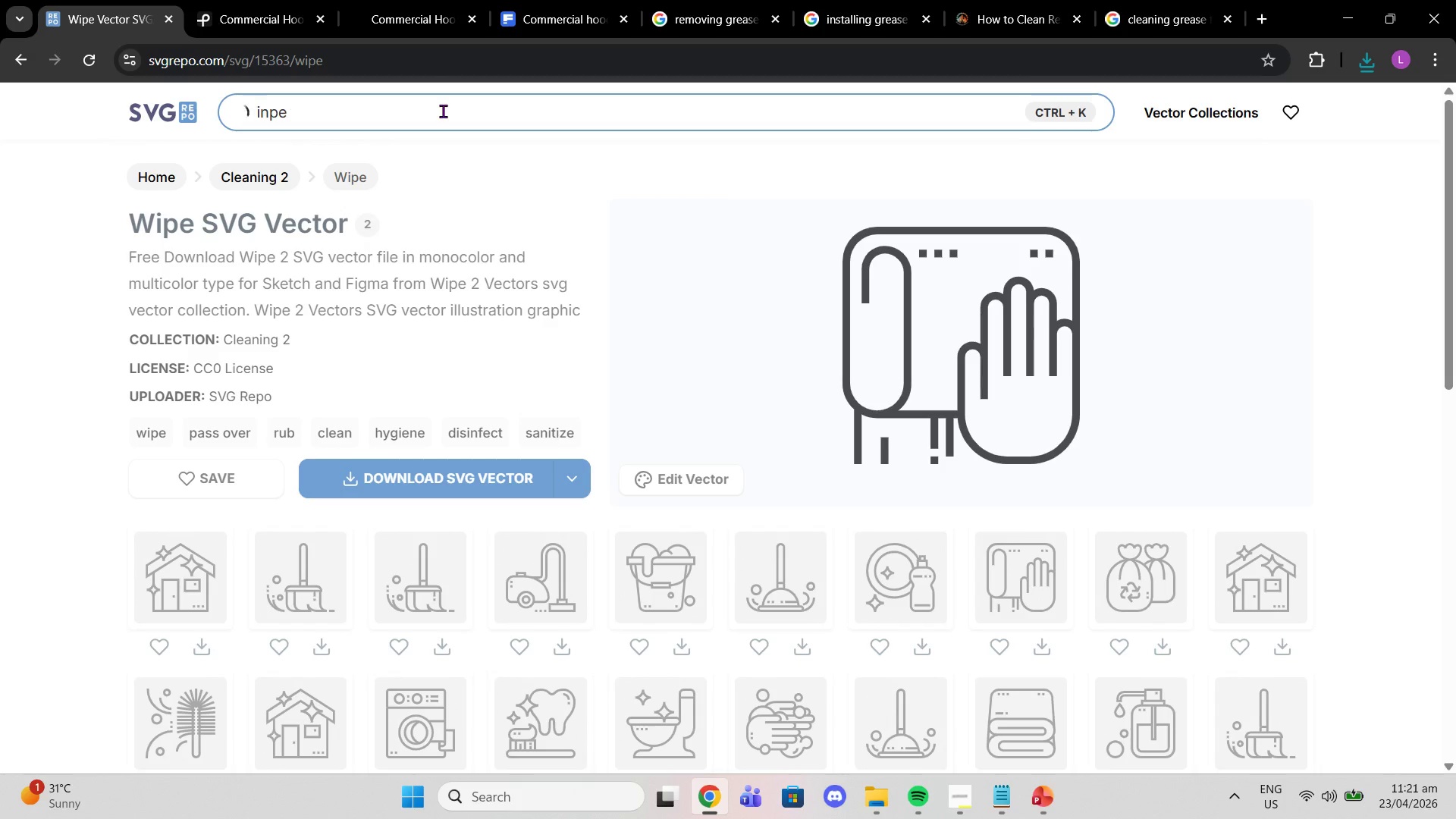 
key(Backspace)
 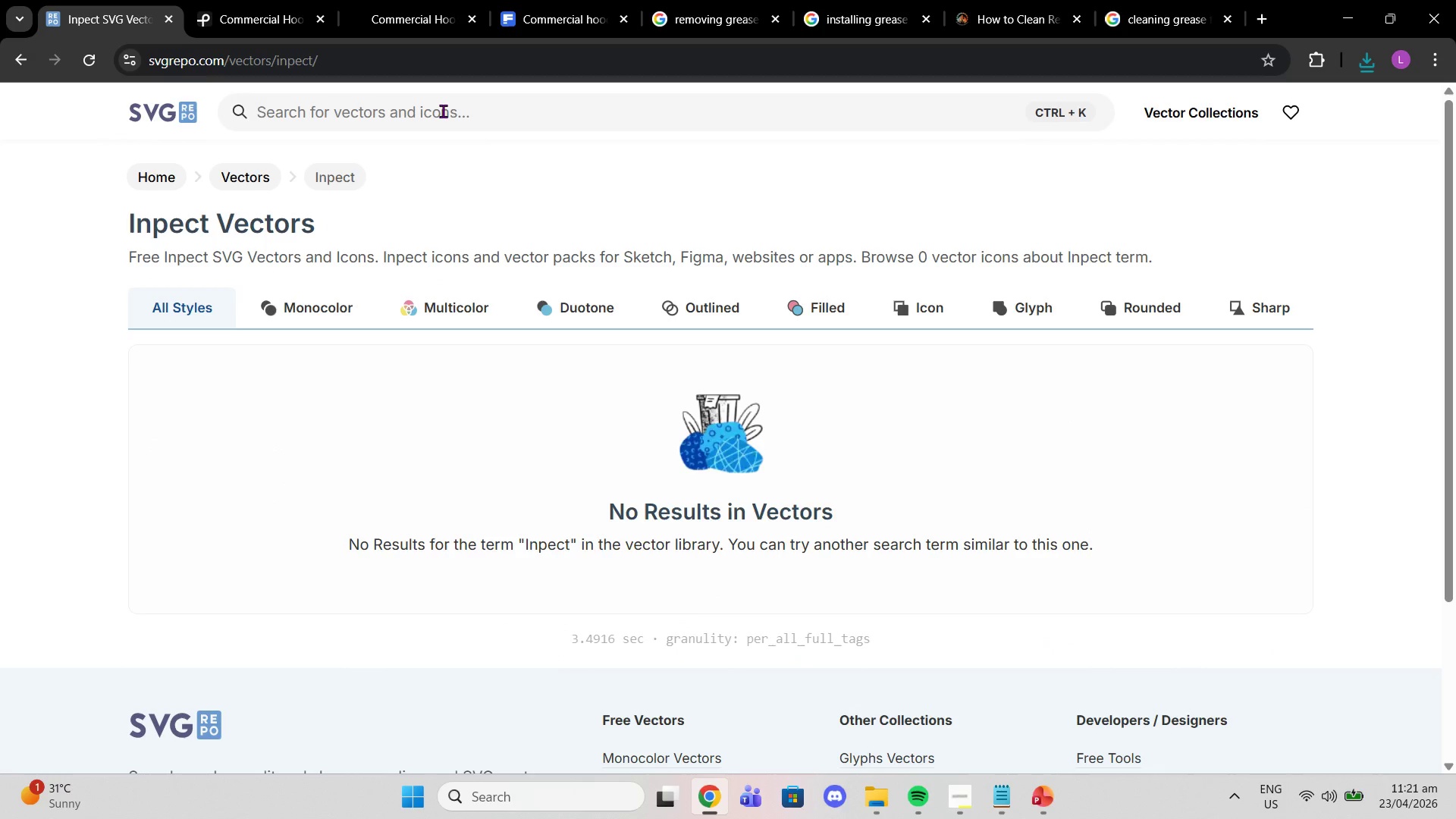 
left_click([443, 111])
 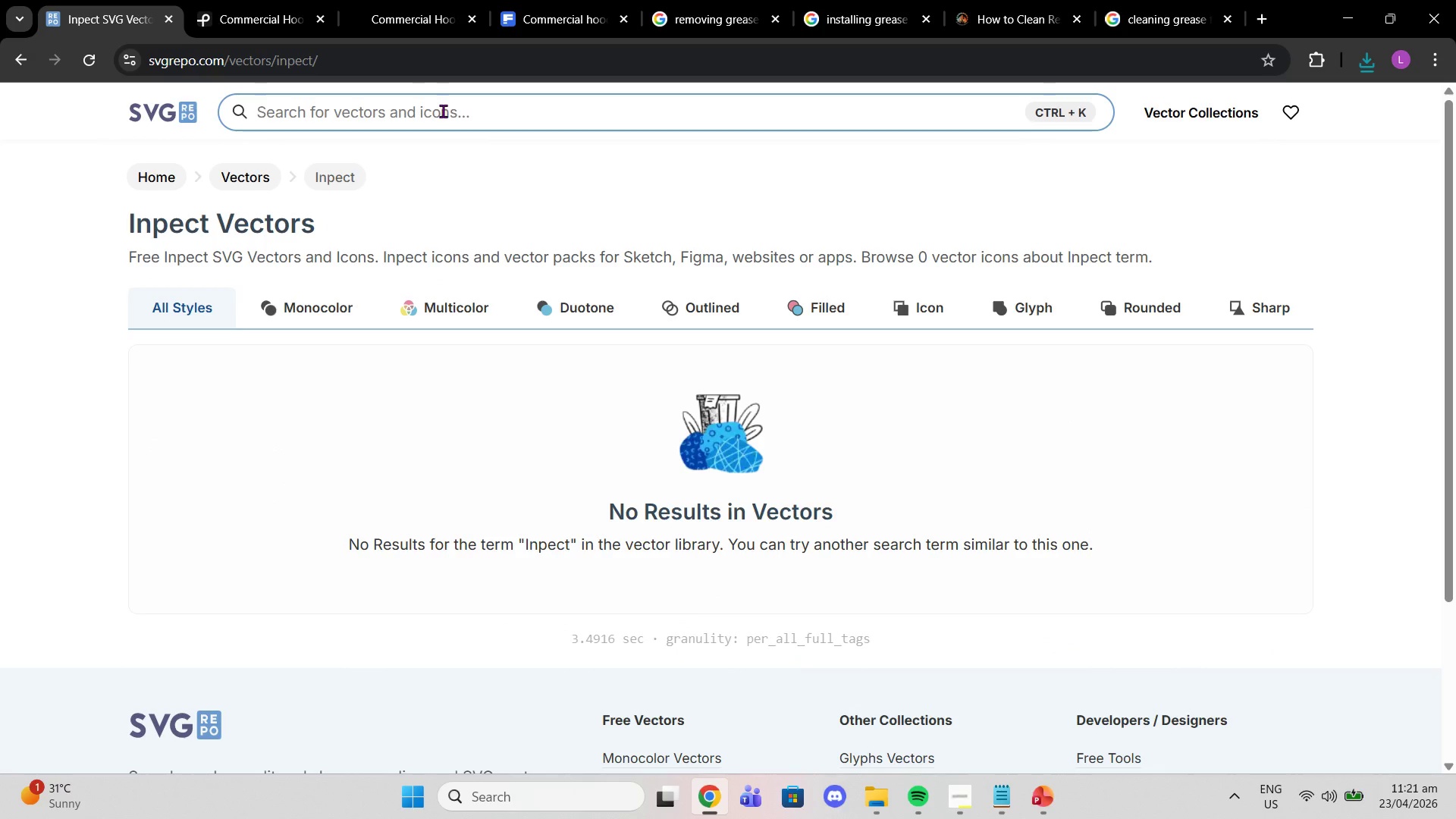 
type(inspect)
 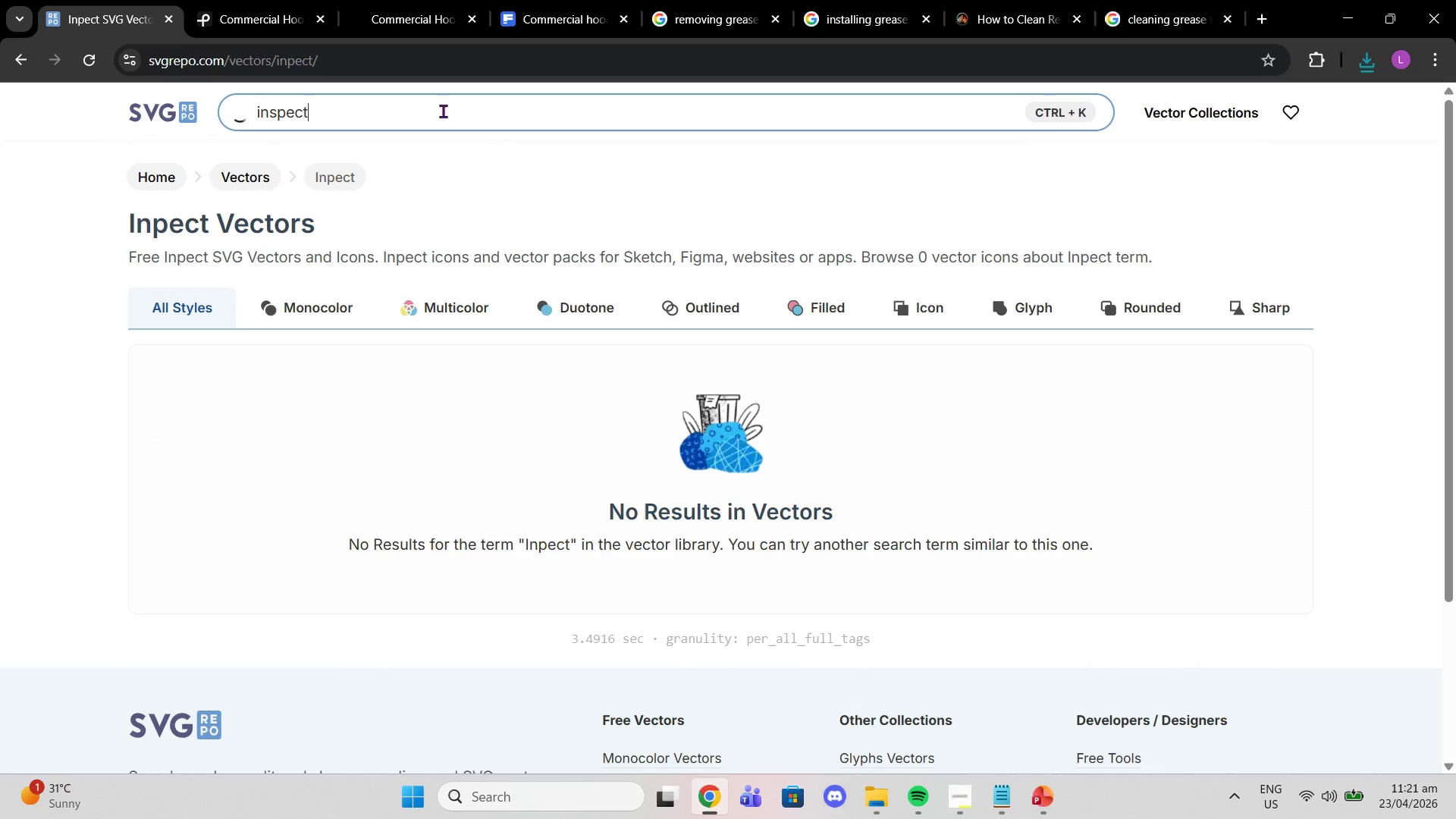 
key(Enter)
 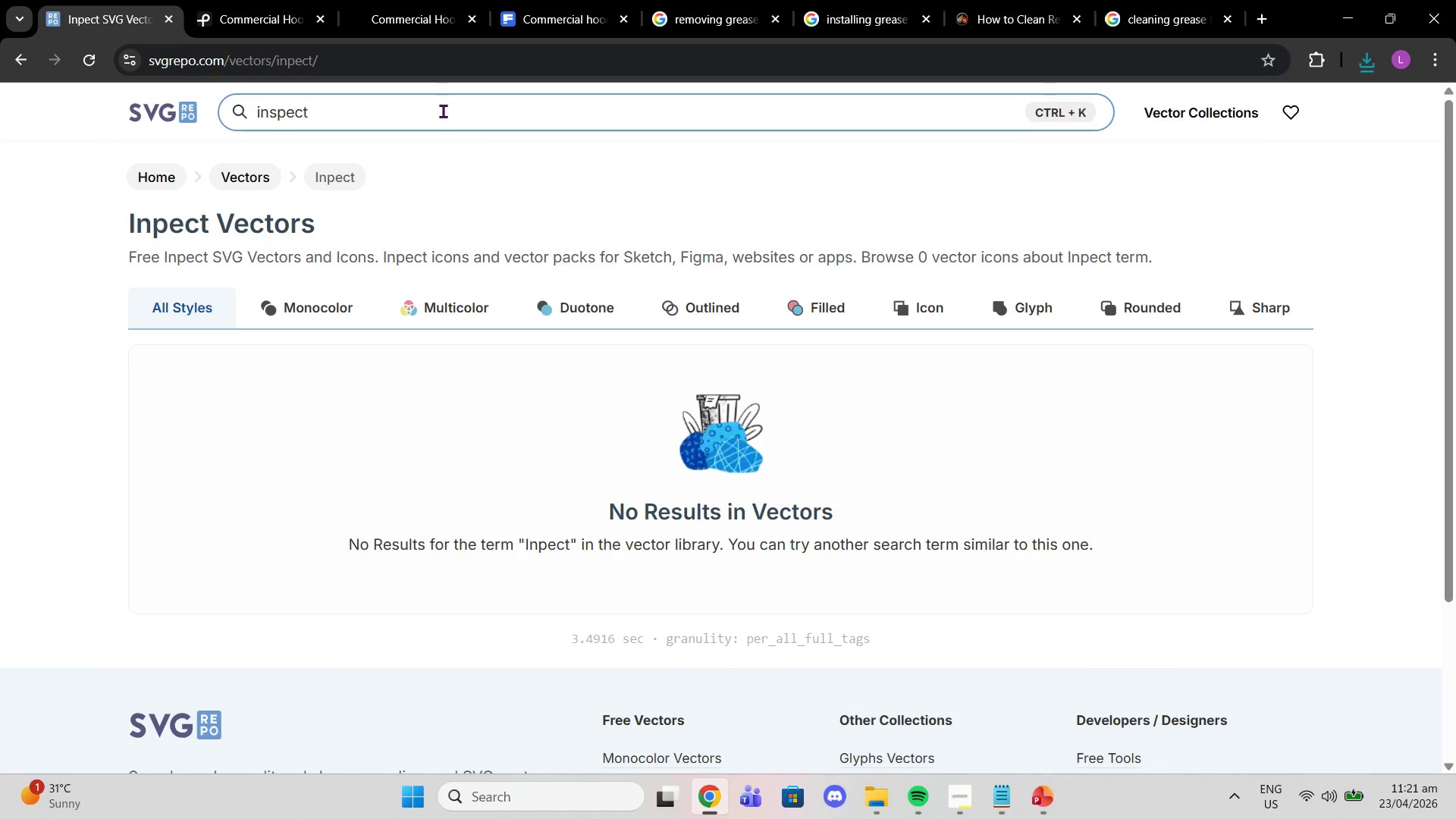 
wait(9.56)
 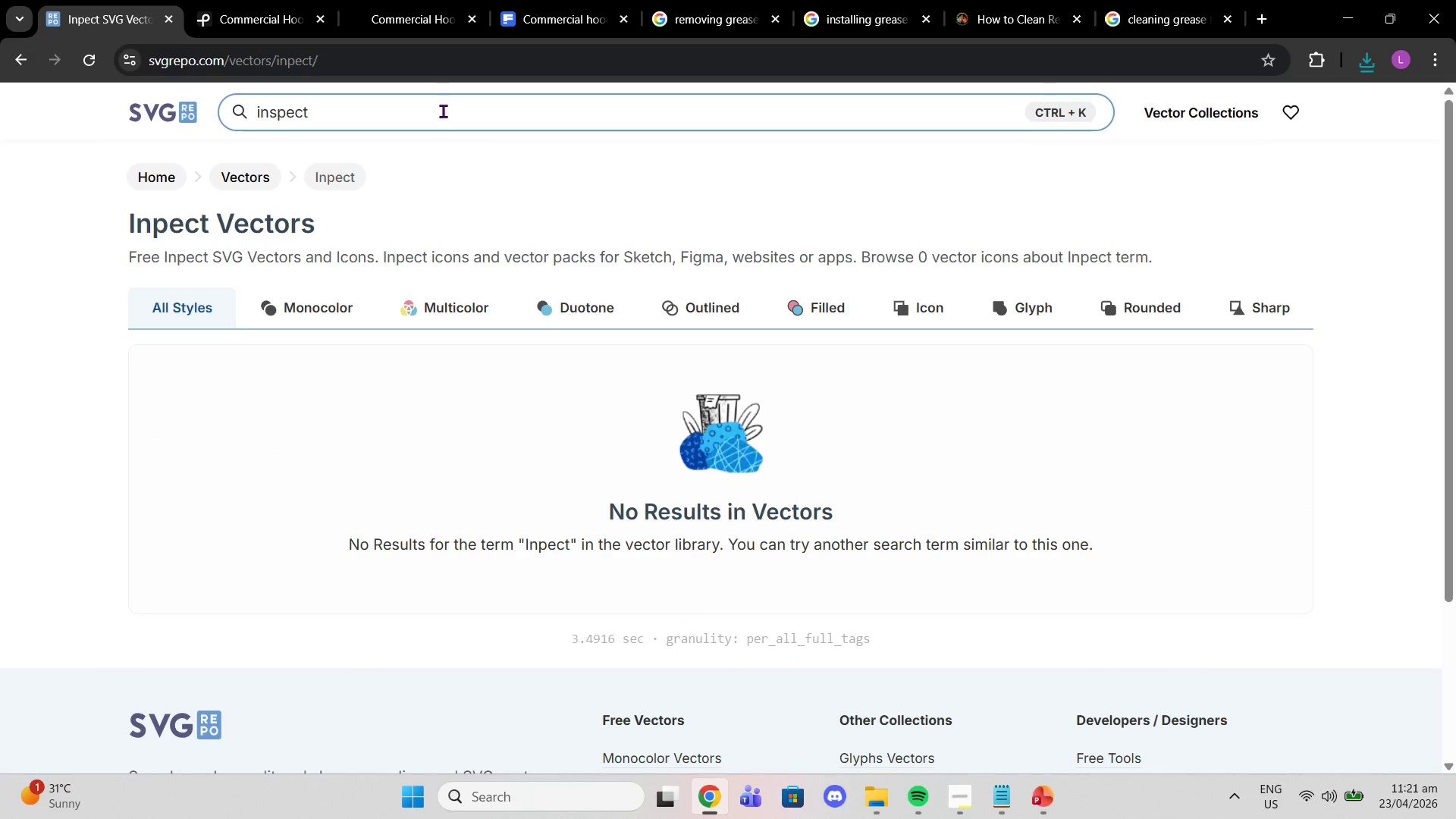 
left_click([277, 545])
 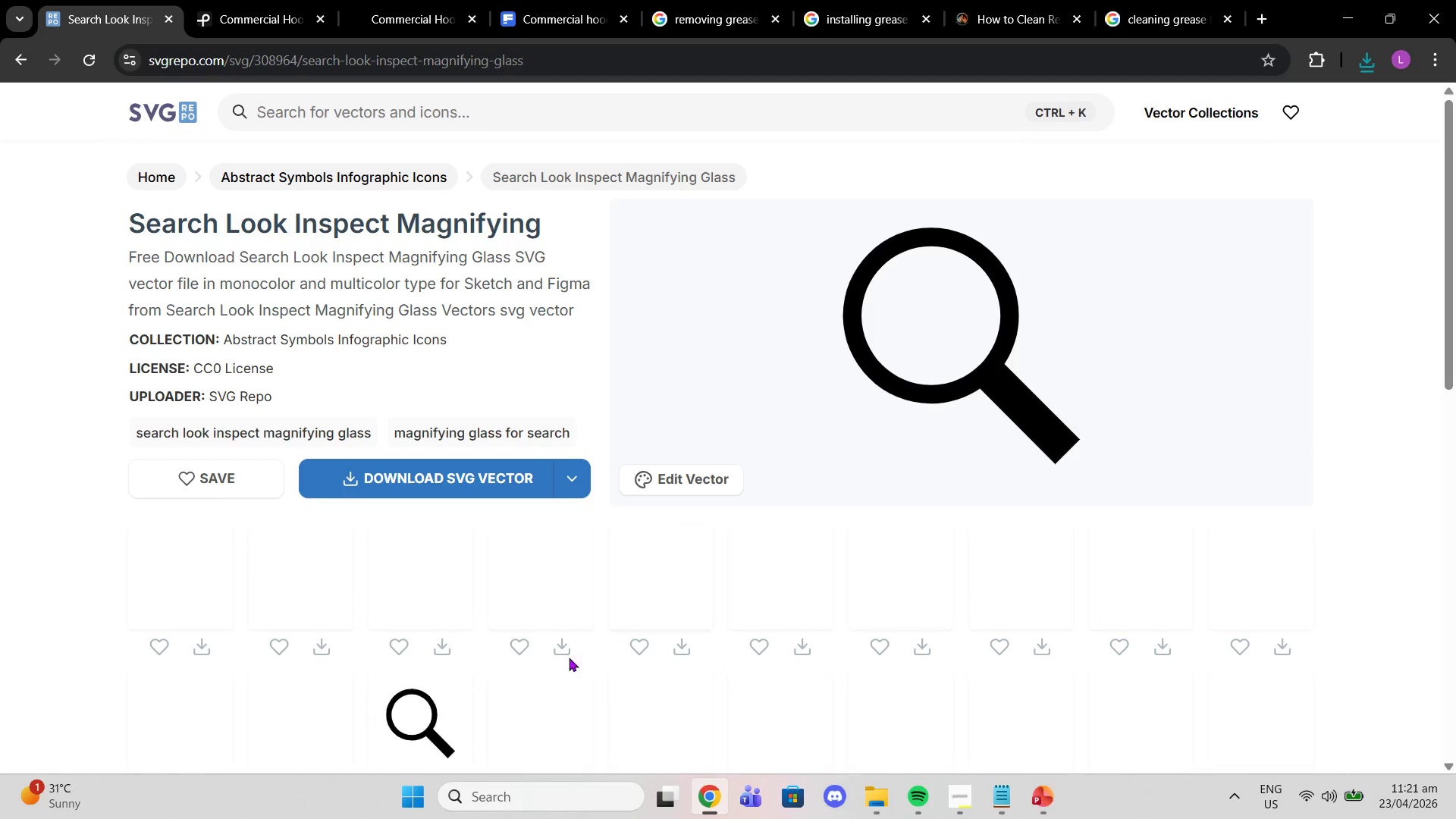 
left_click([419, 479])
 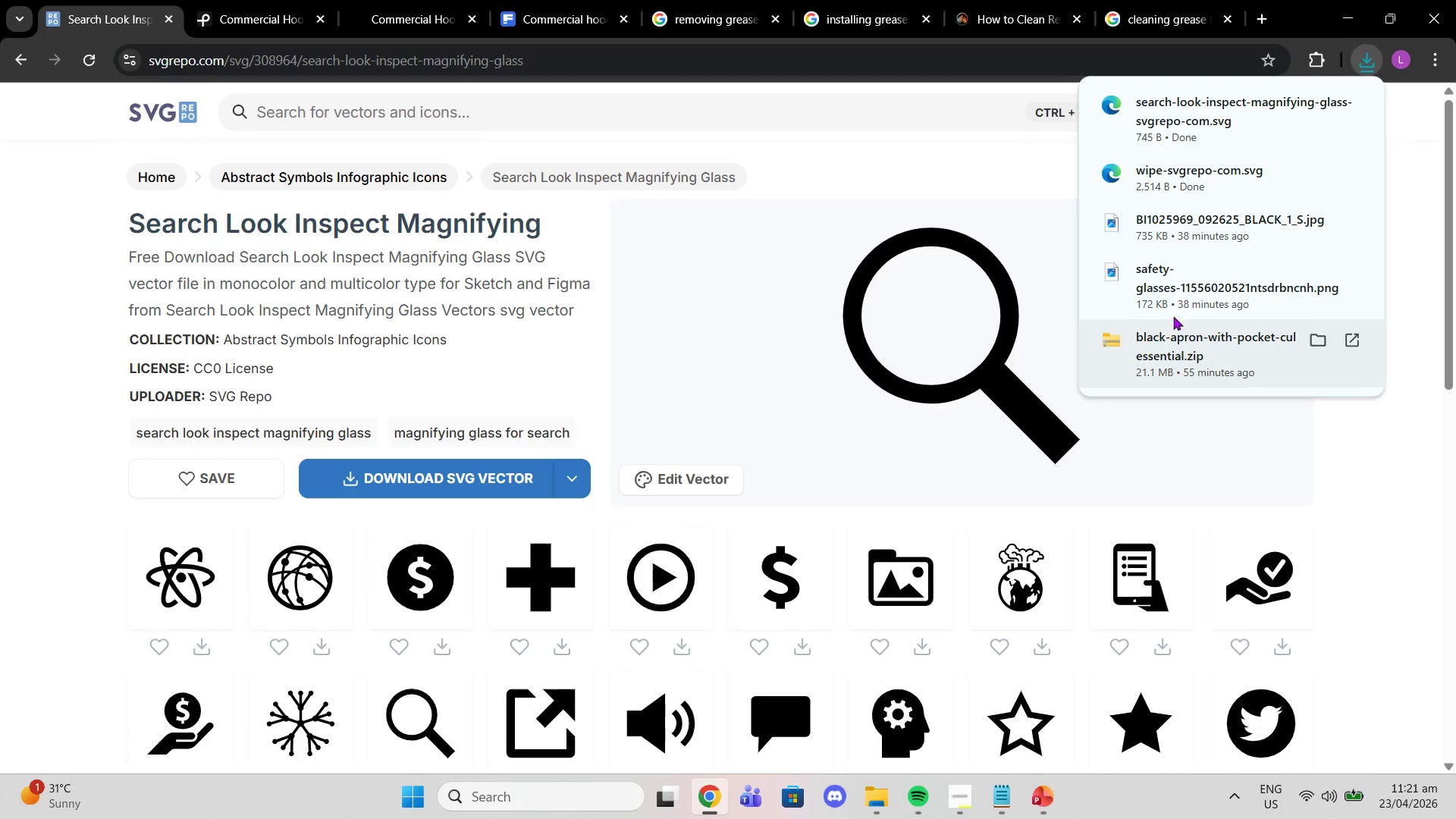 
scroll: coordinate [861, 482], scroll_direction: down, amount: 3.0
 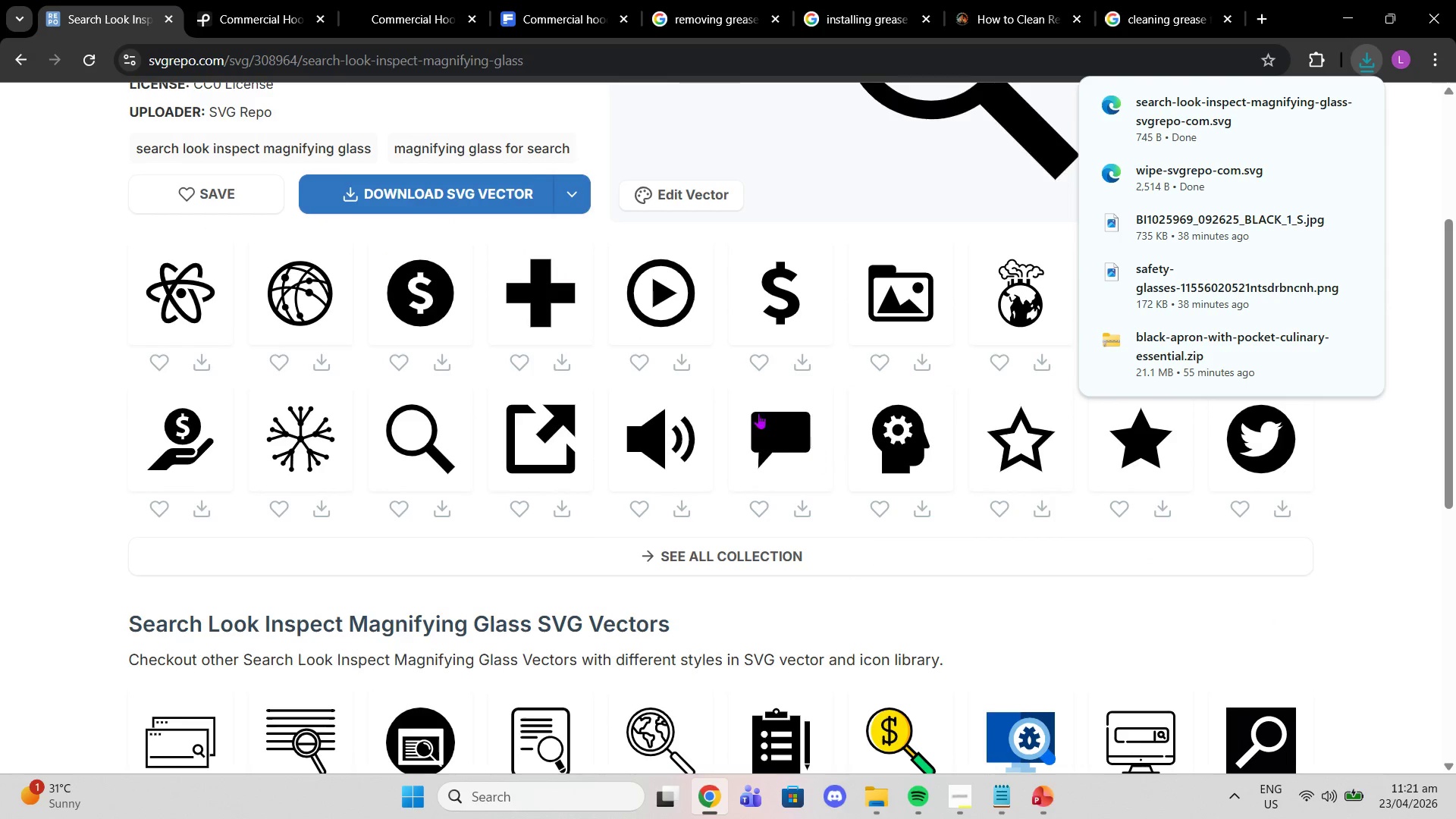 
scroll: coordinate [692, 387], scroll_direction: up, amount: 2.0
 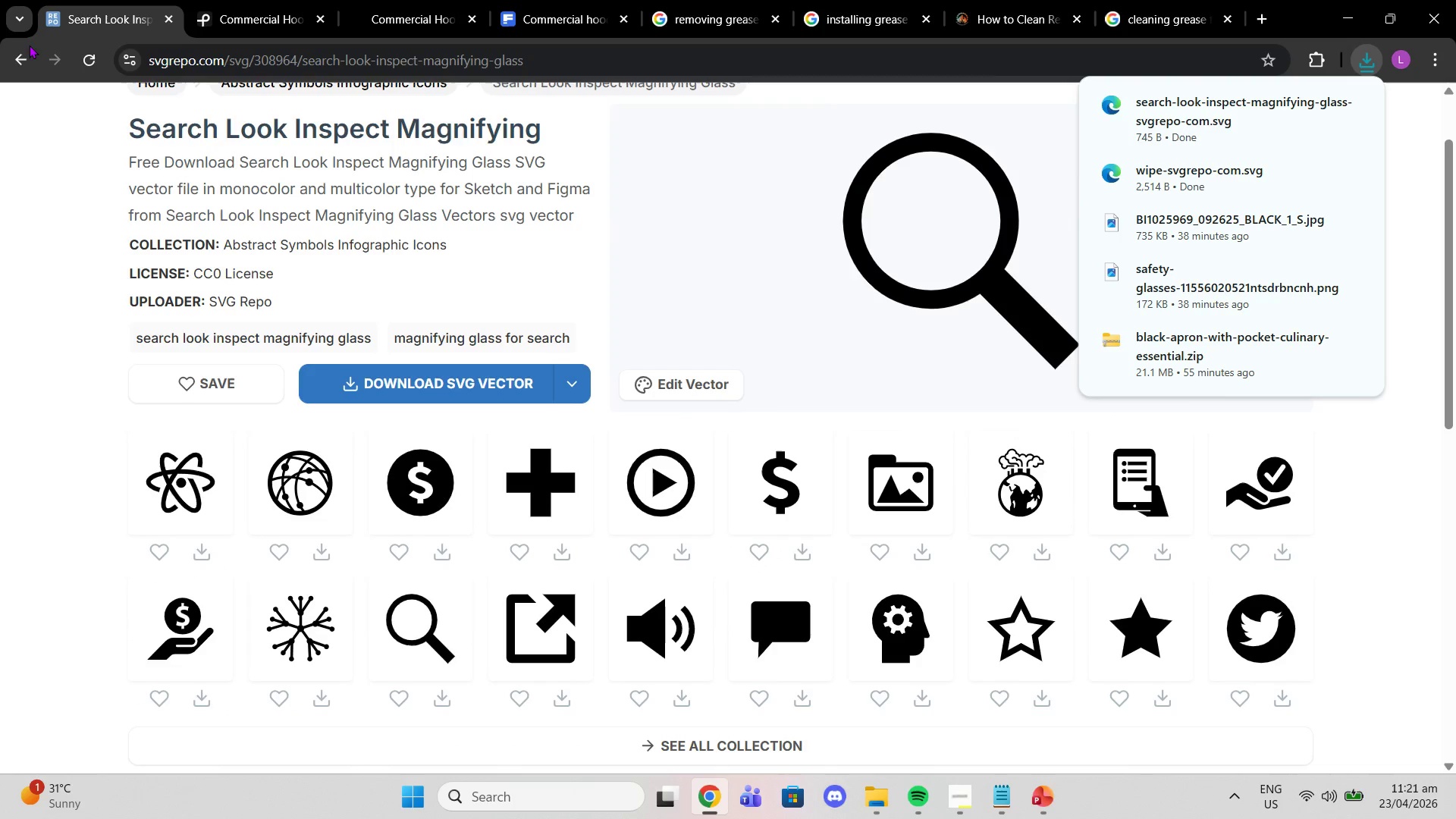 
left_click([21, 54])
 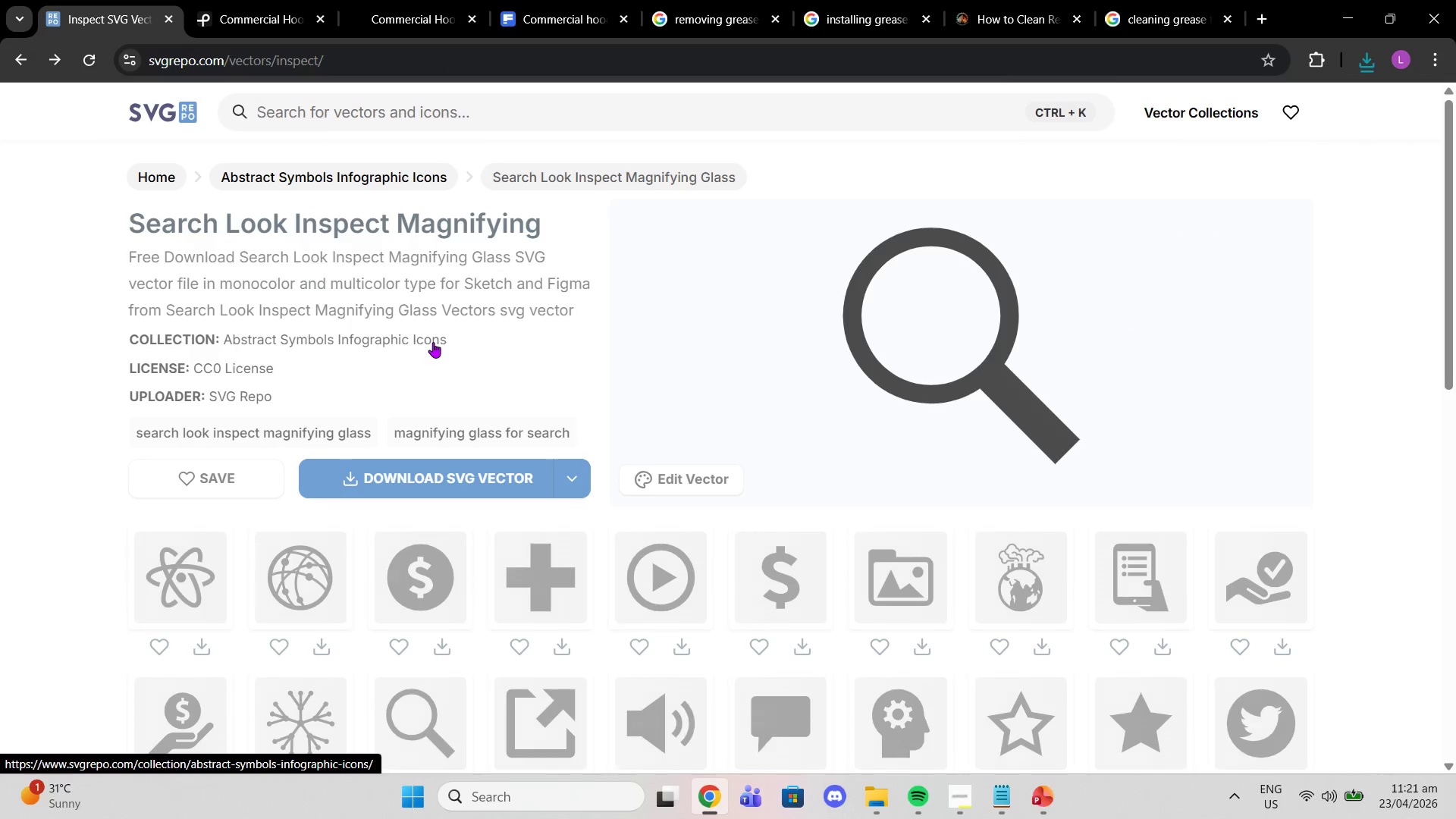 
scroll: coordinate [433, 342], scroll_direction: up, amount: 1.0
 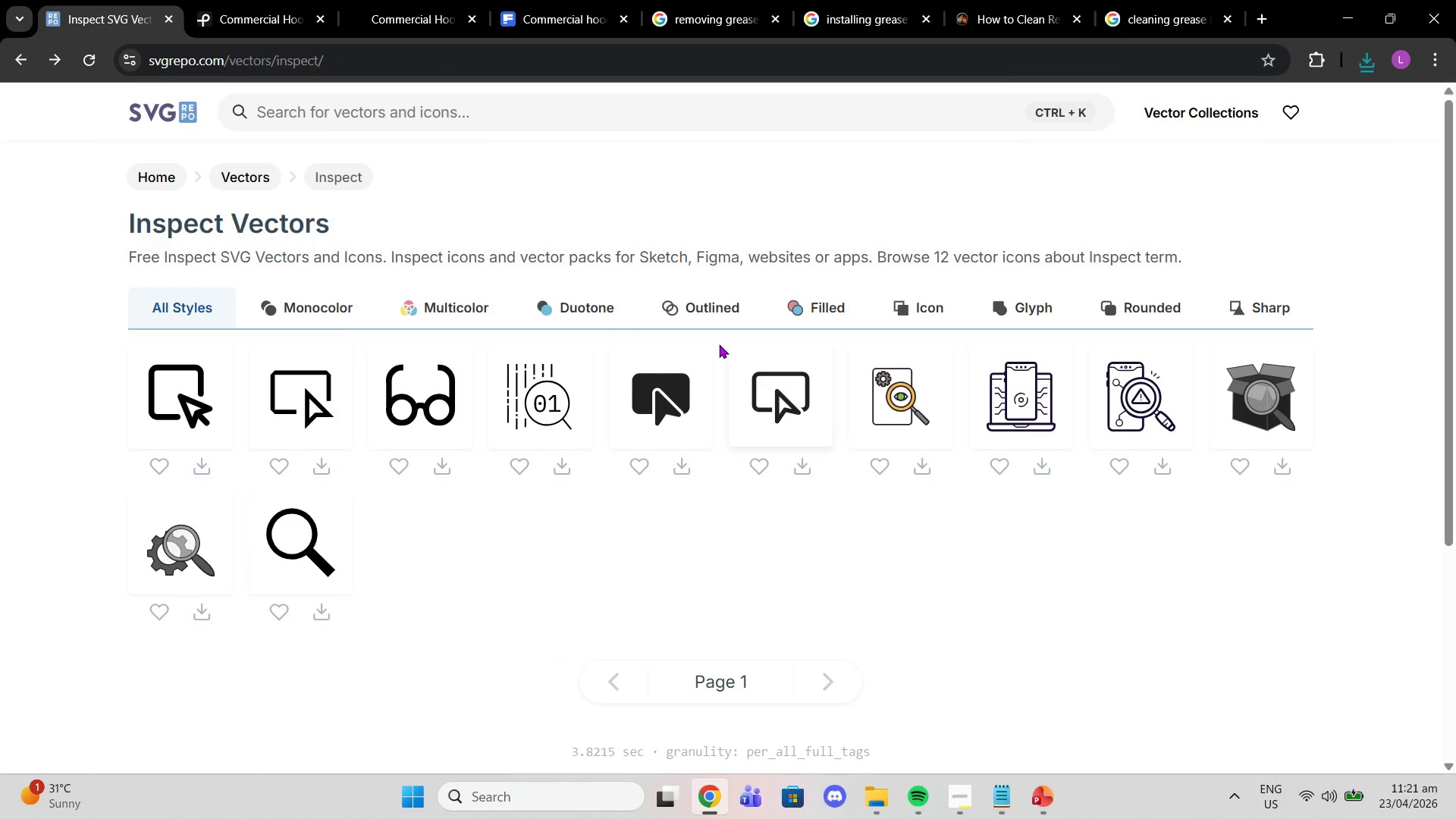 
wait(5.37)
 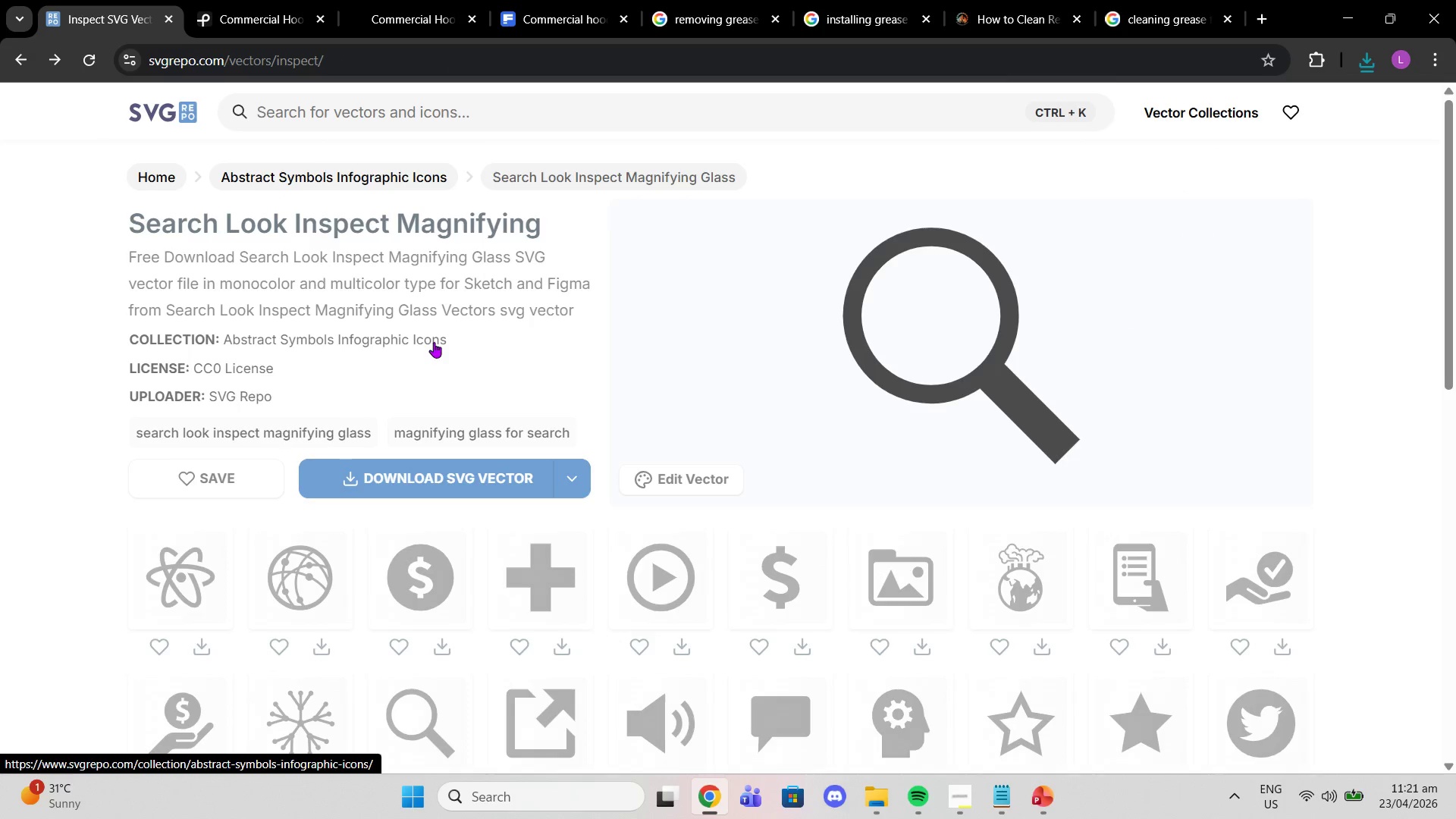 
left_click([455, 114])
 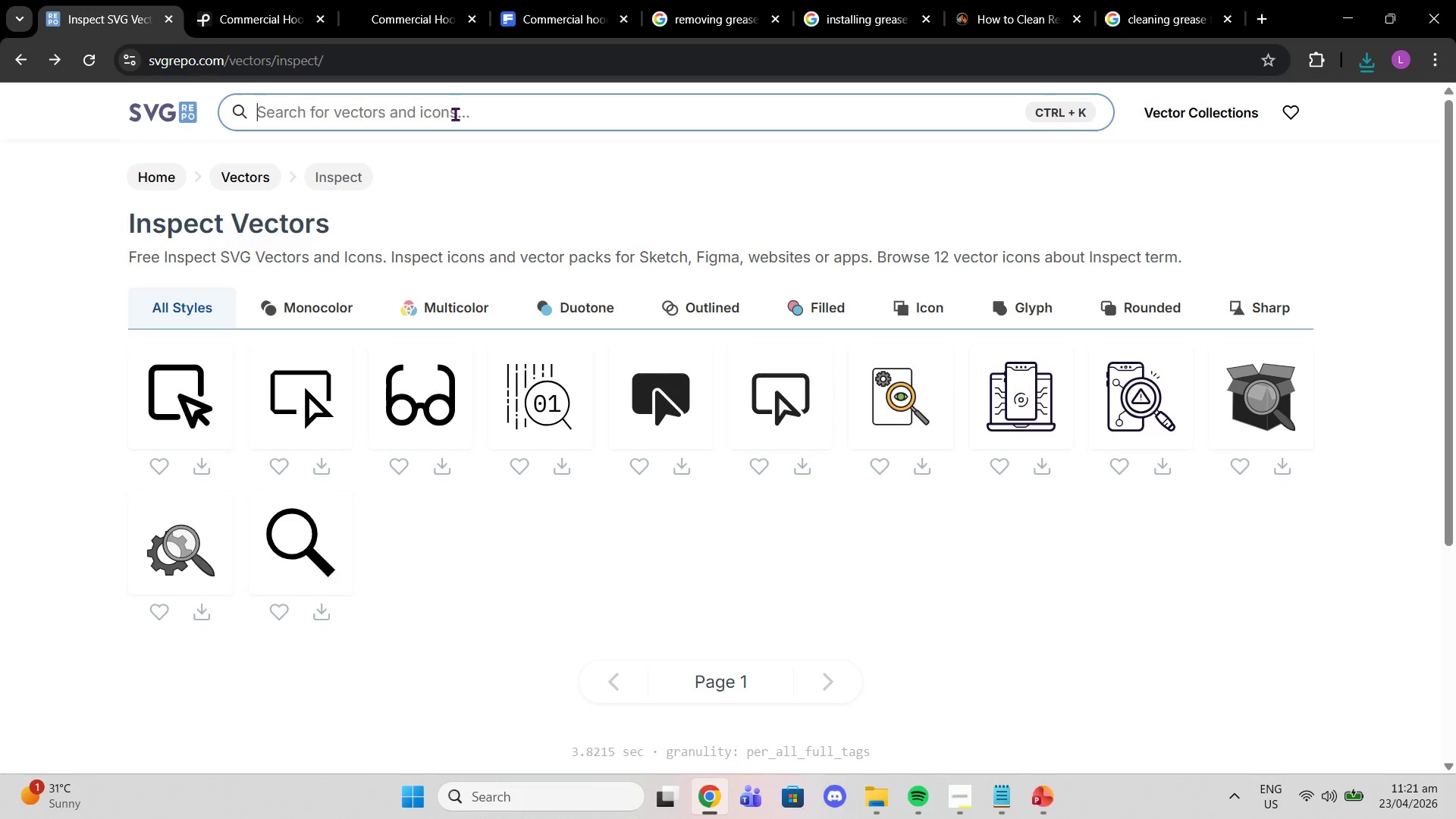 
type(check condition)
 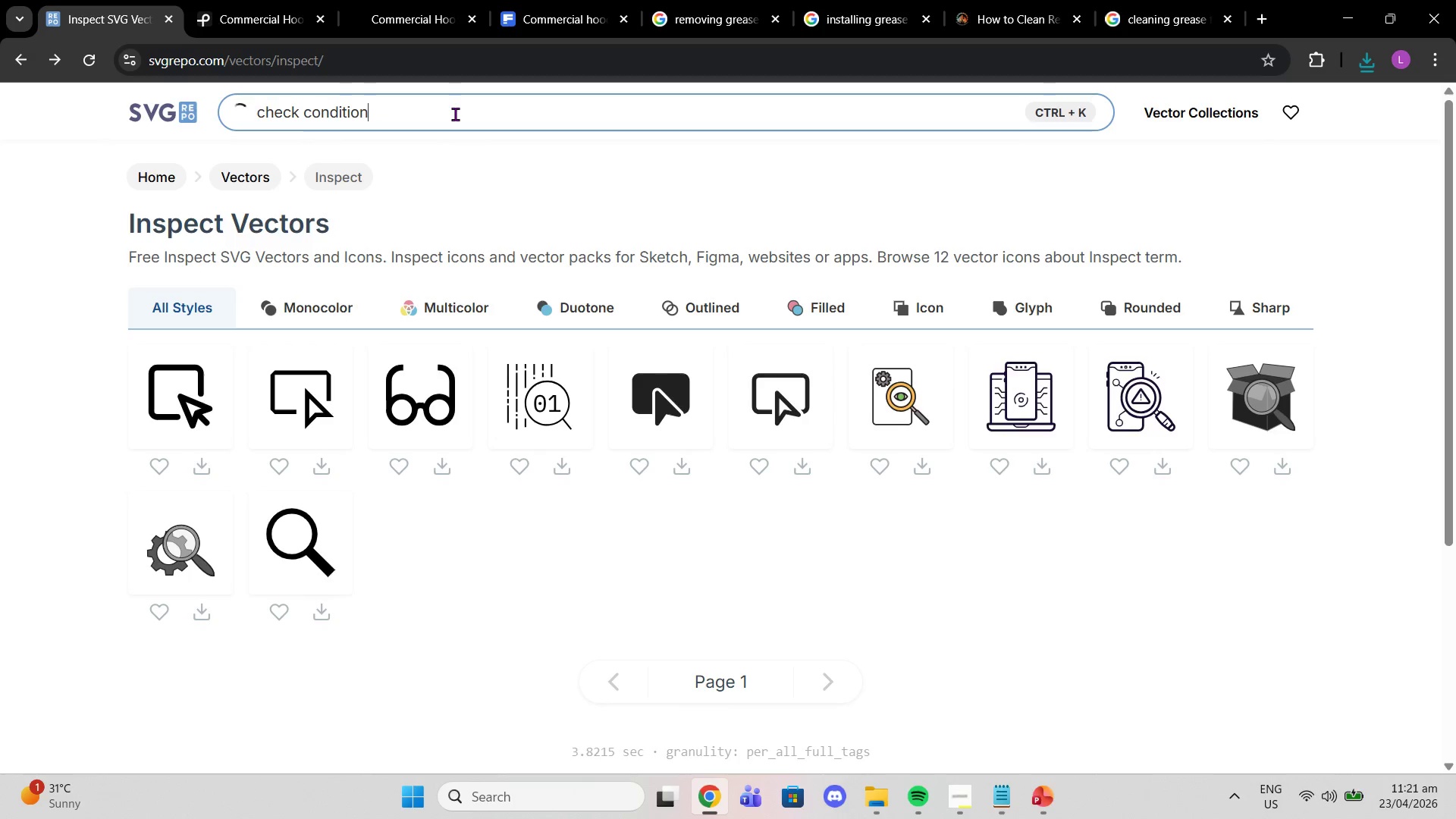 
key(Enter)
 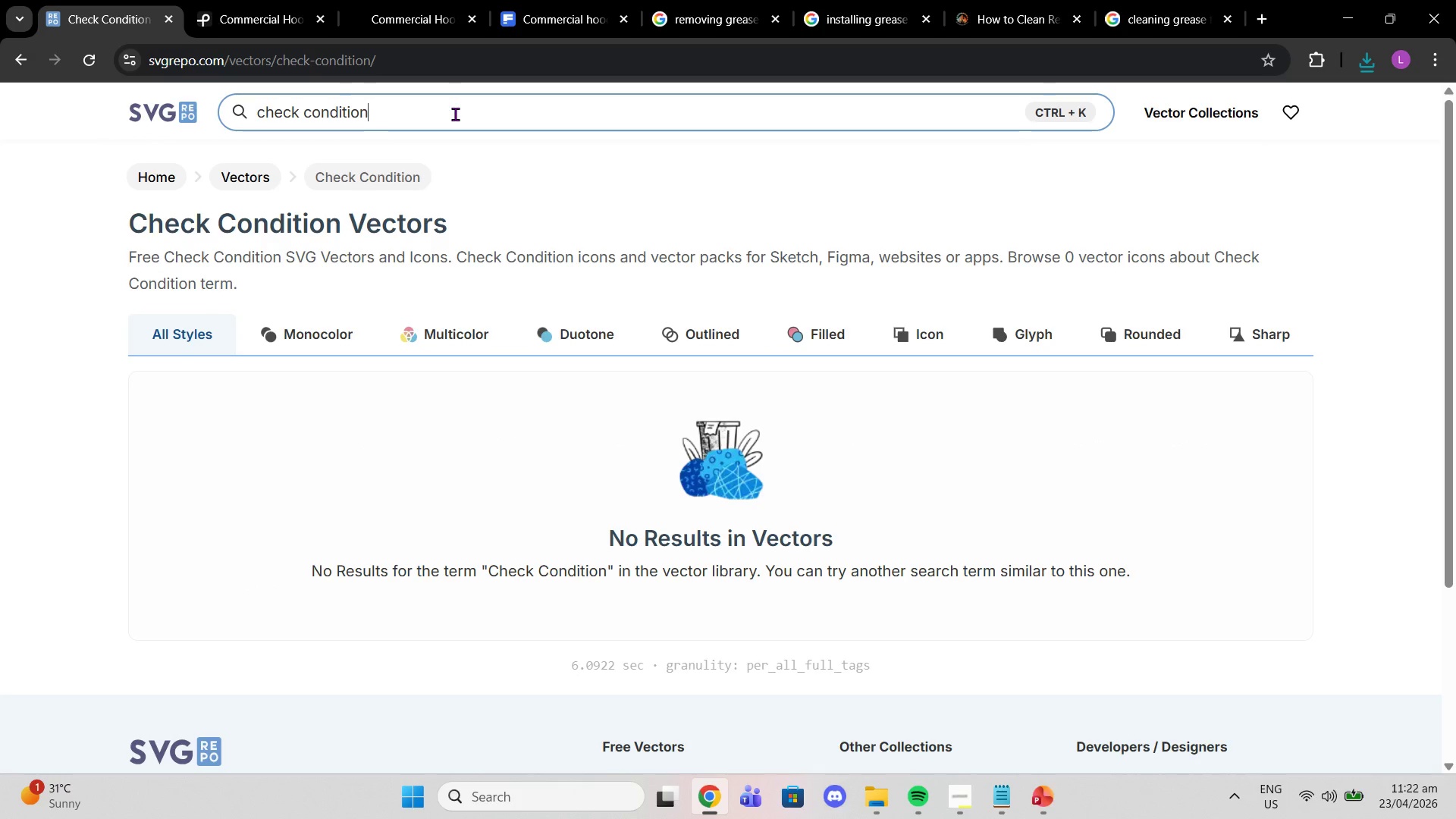 
wait(15.73)
 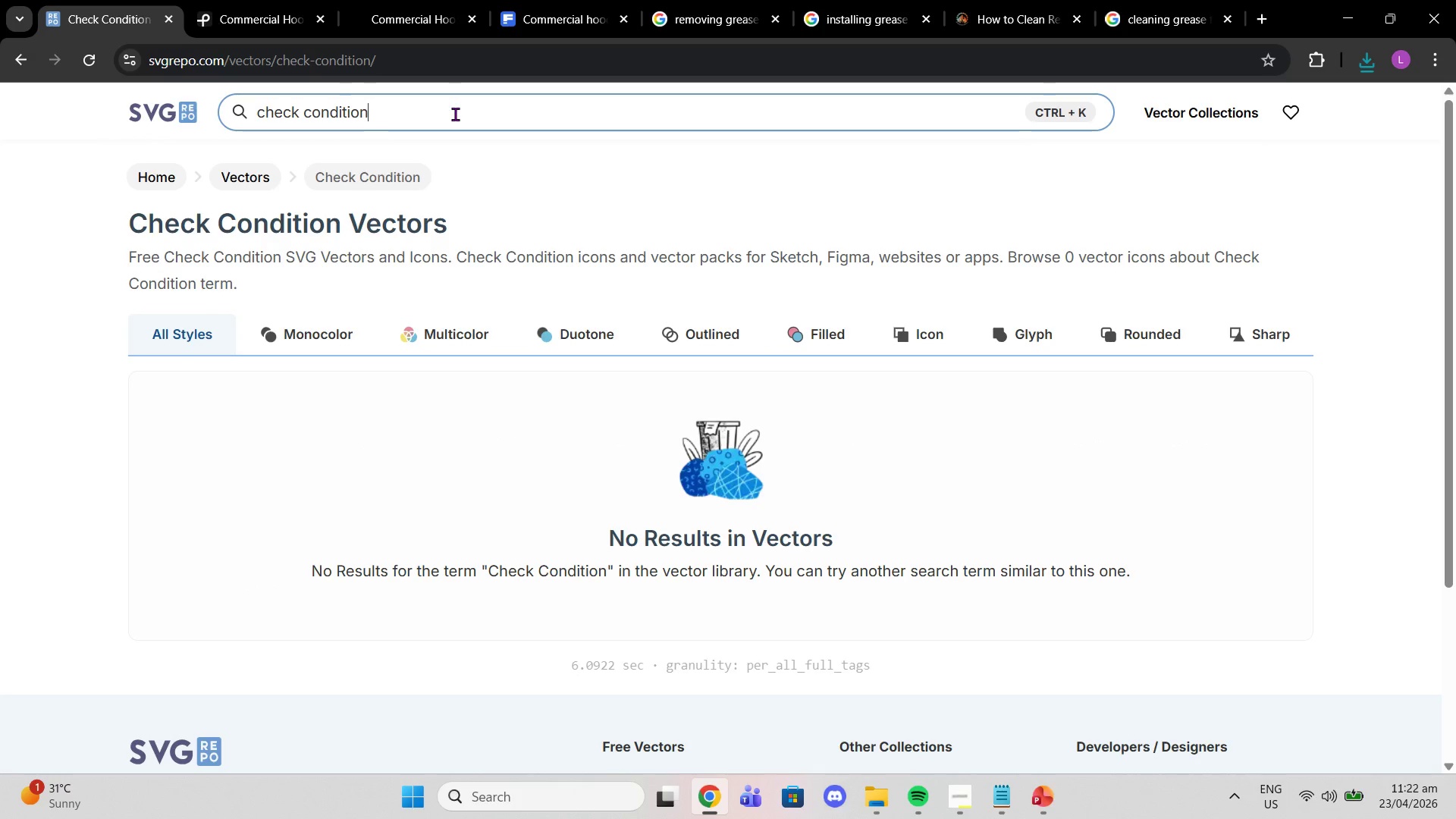 
hold_key(key=Backspace, duration=0.97)
 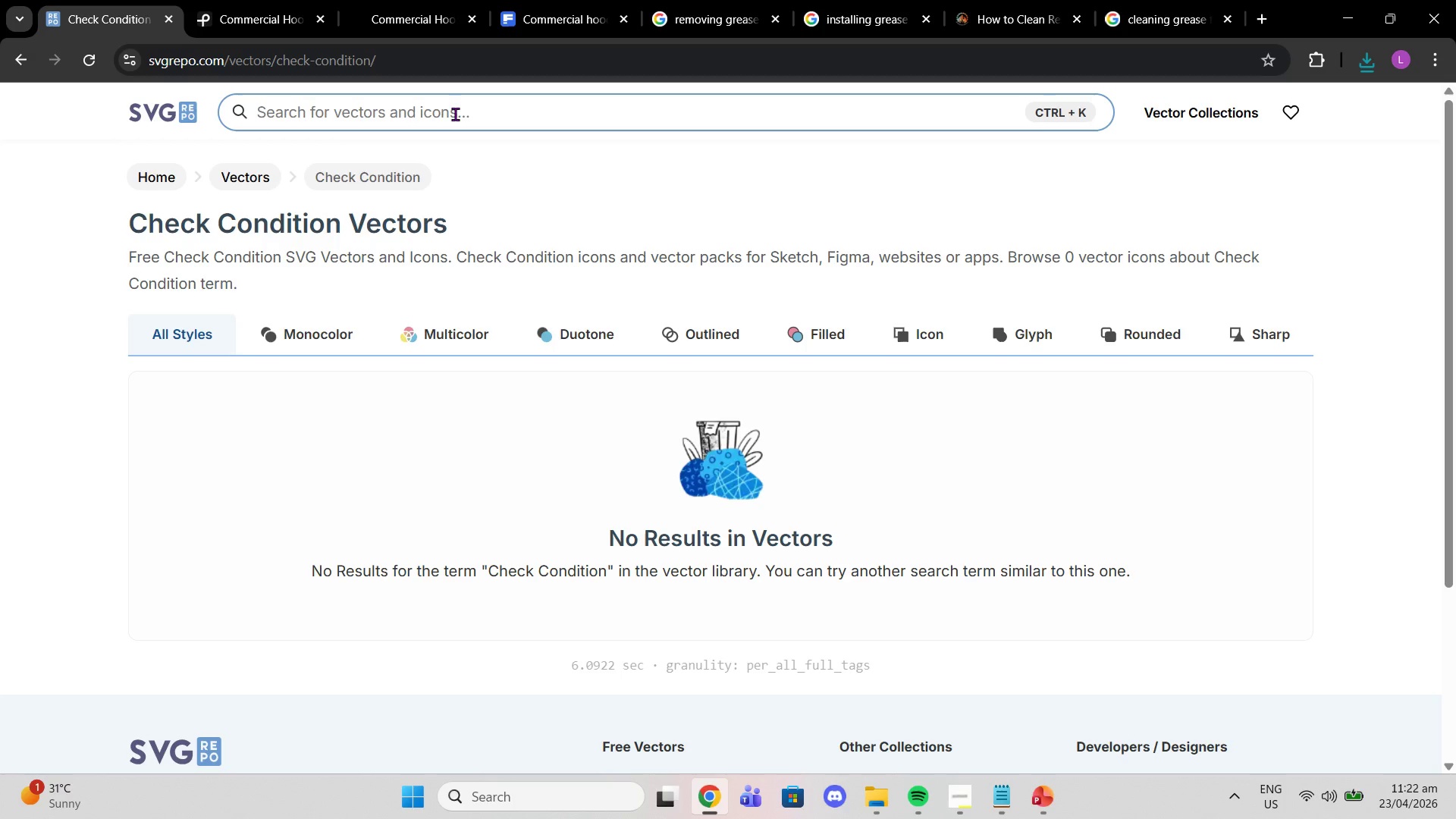 
type(sparkle)
 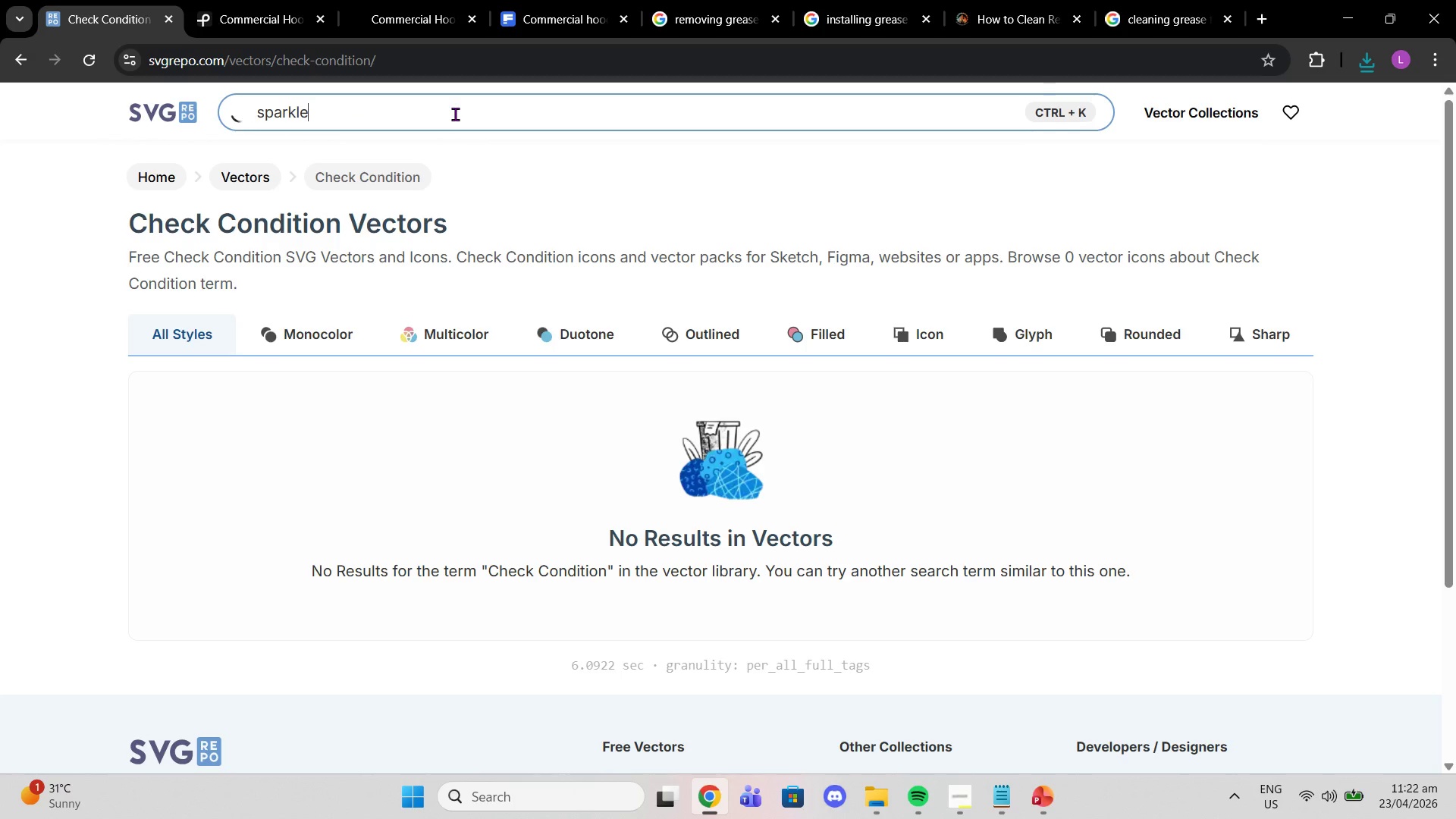 
key(Enter)
 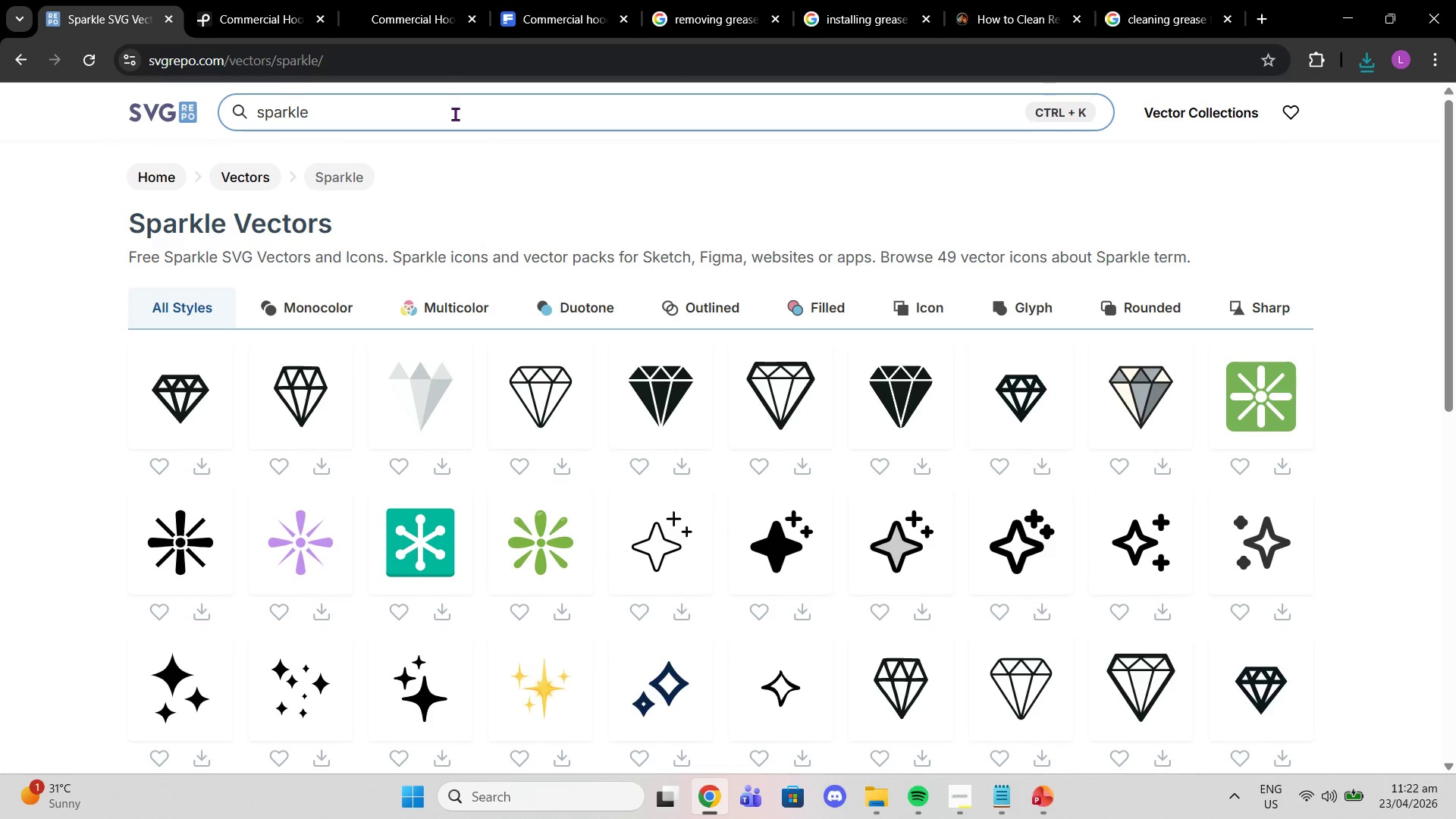 
wait(11.41)
 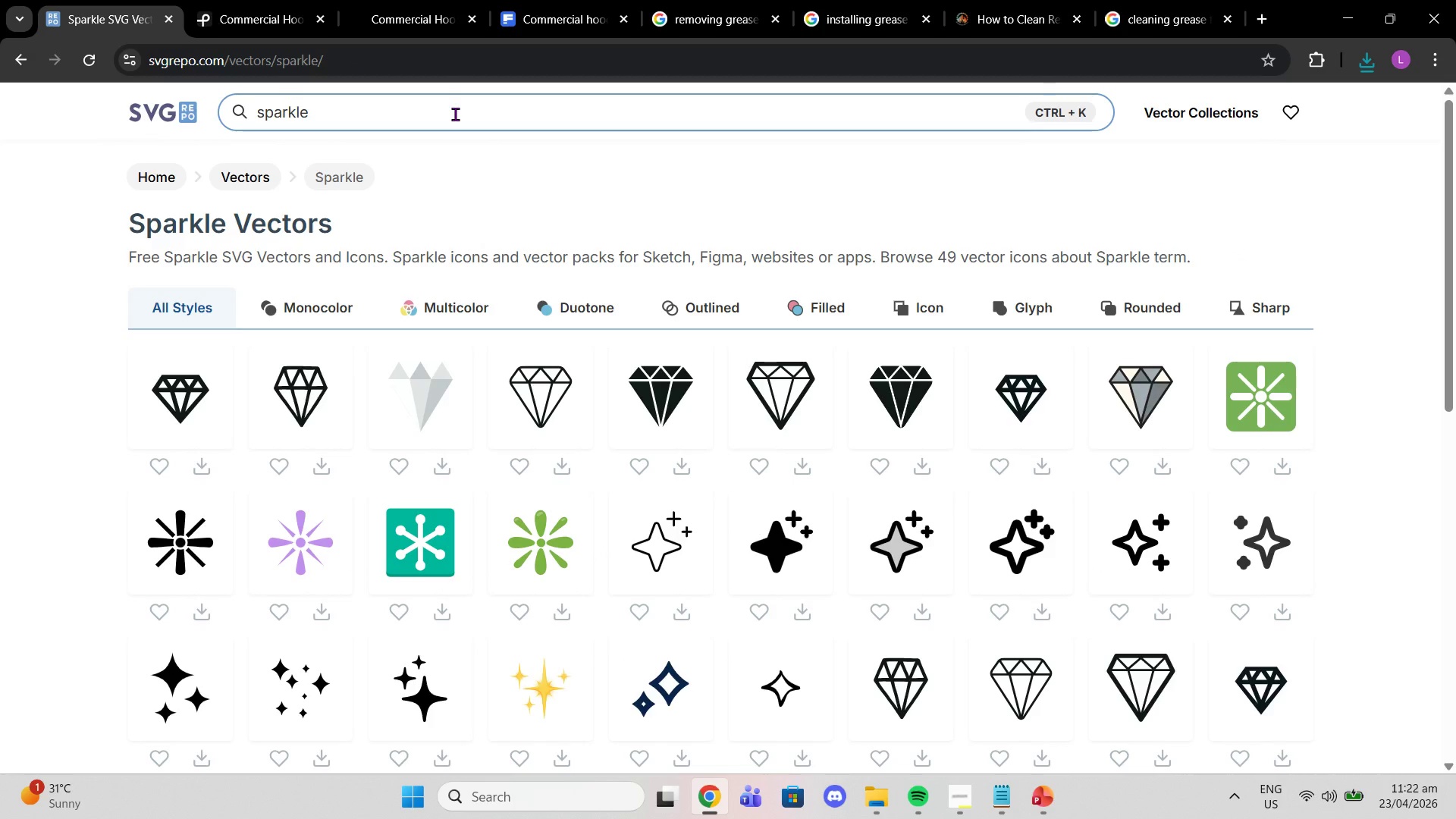 
left_click([441, 673])
 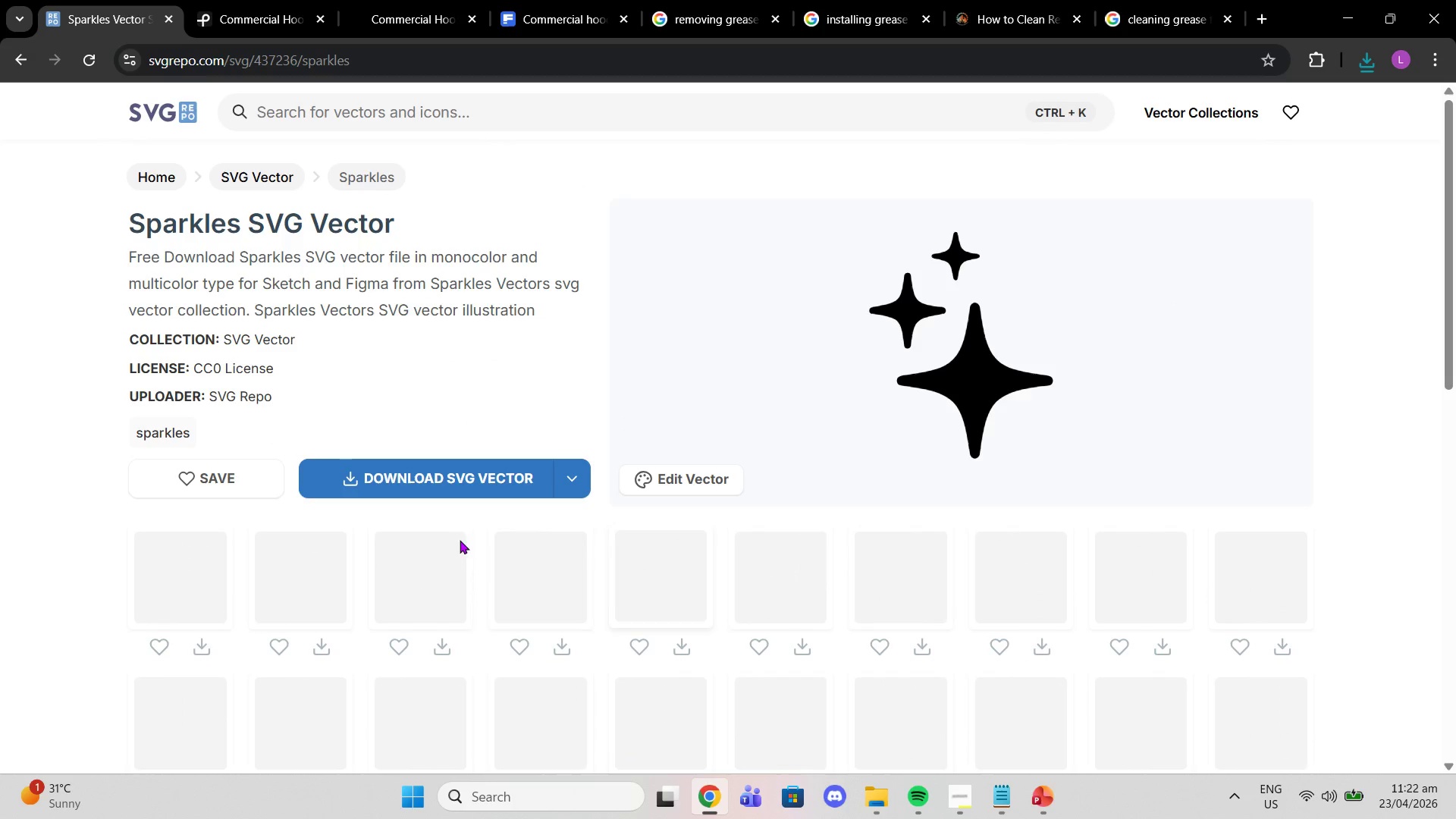 
left_click([415, 474])
 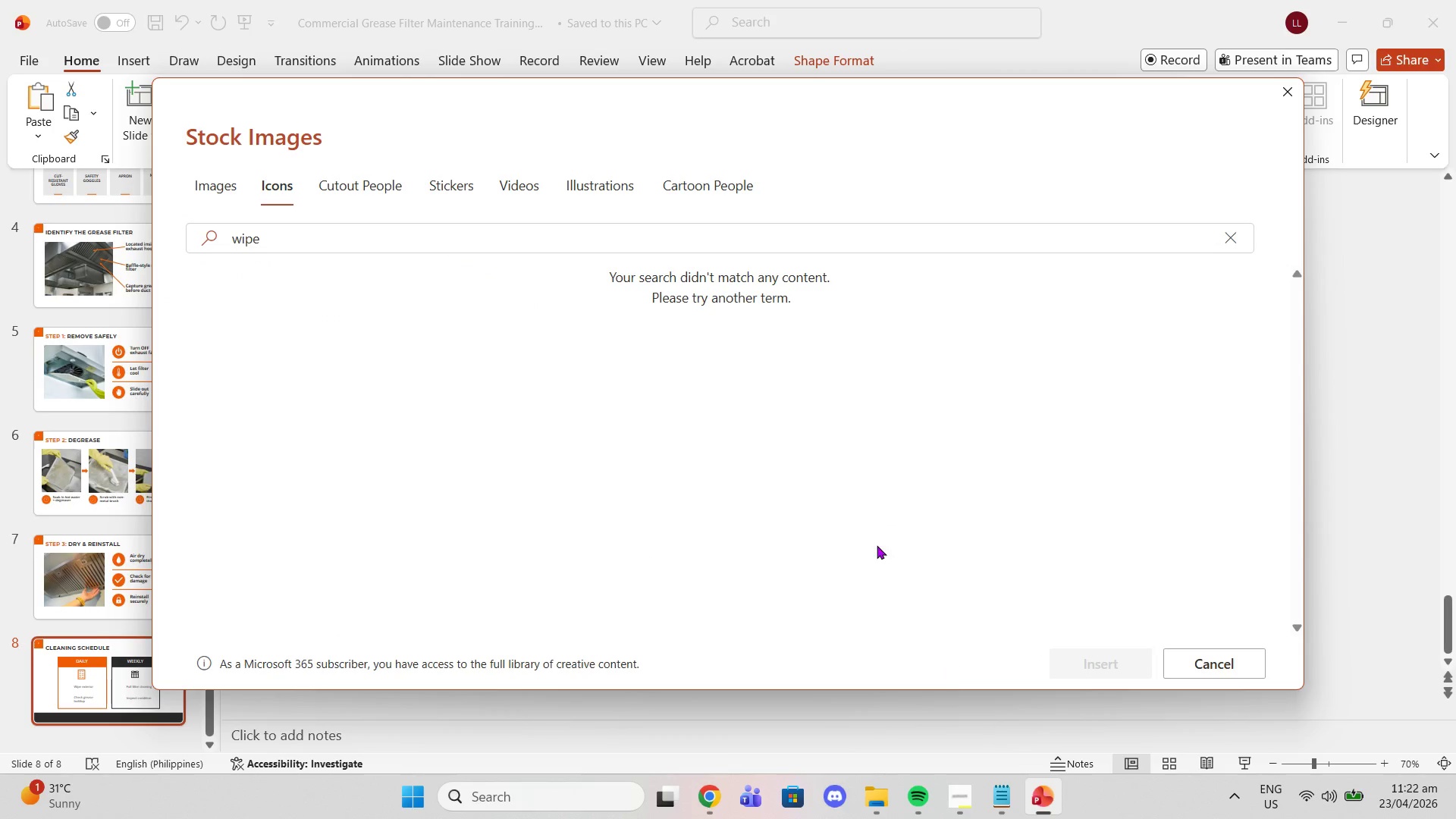 
left_click([1285, 91])
 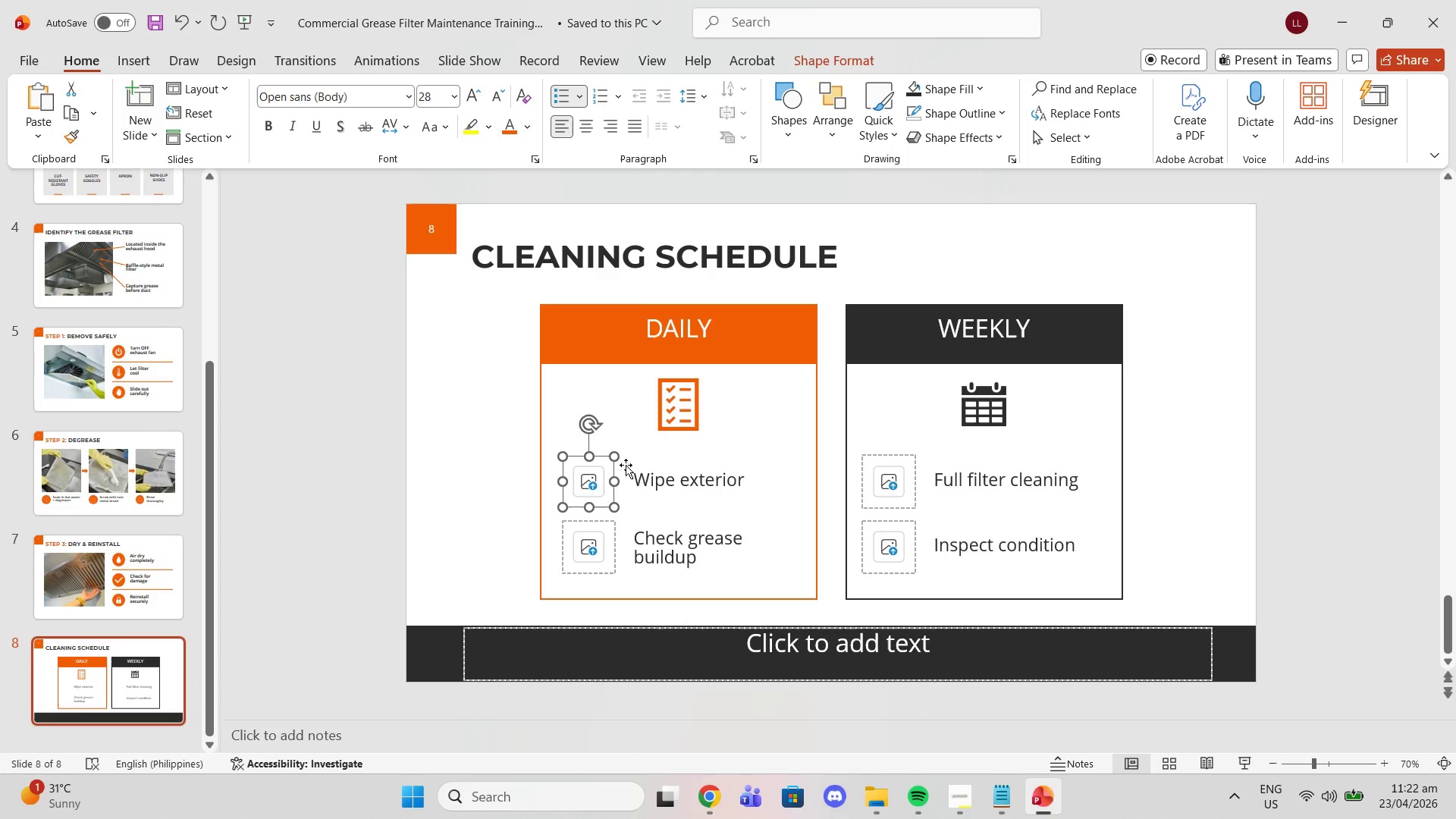 
left_click([587, 485])
 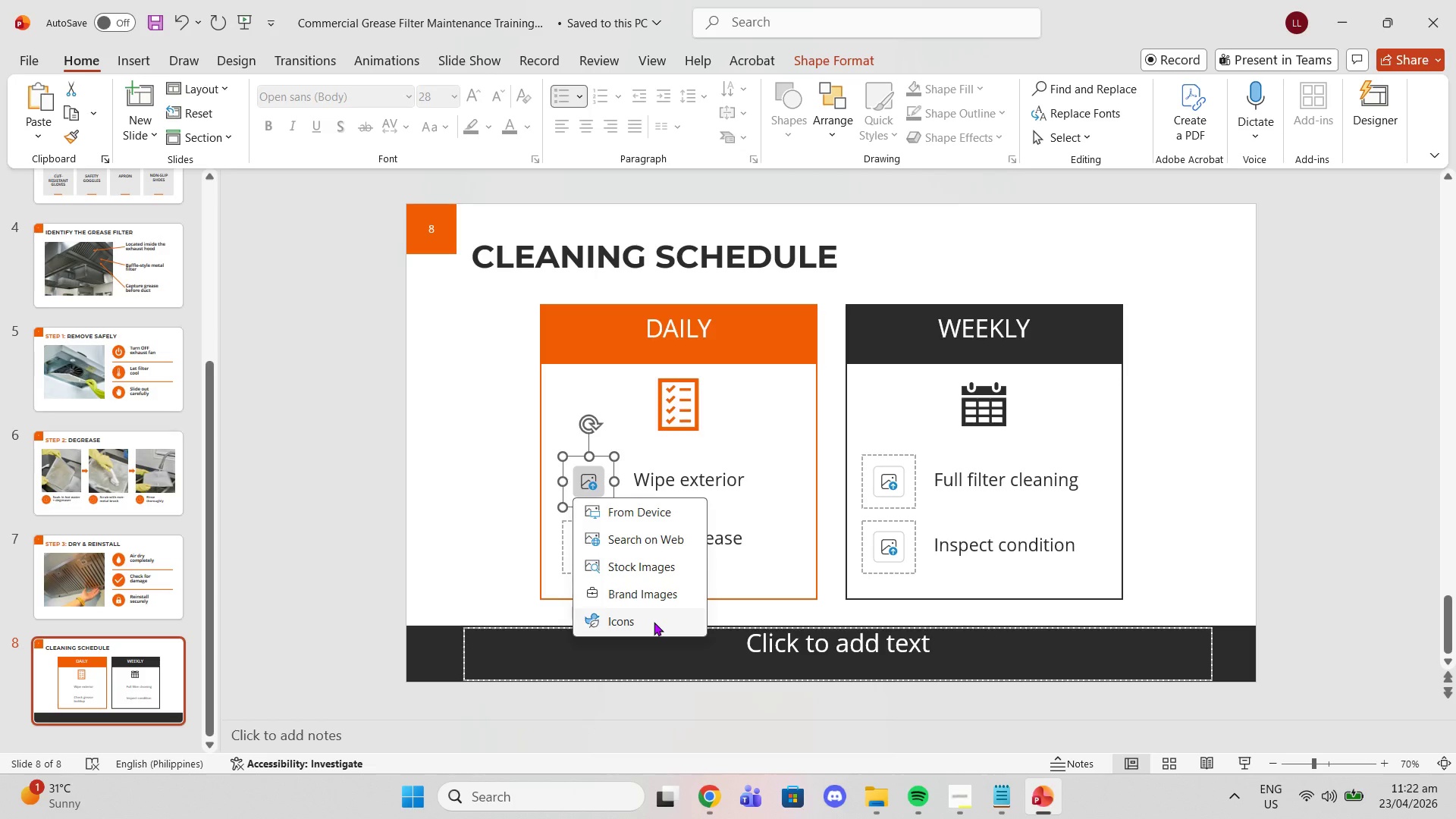 
left_click([645, 519])
 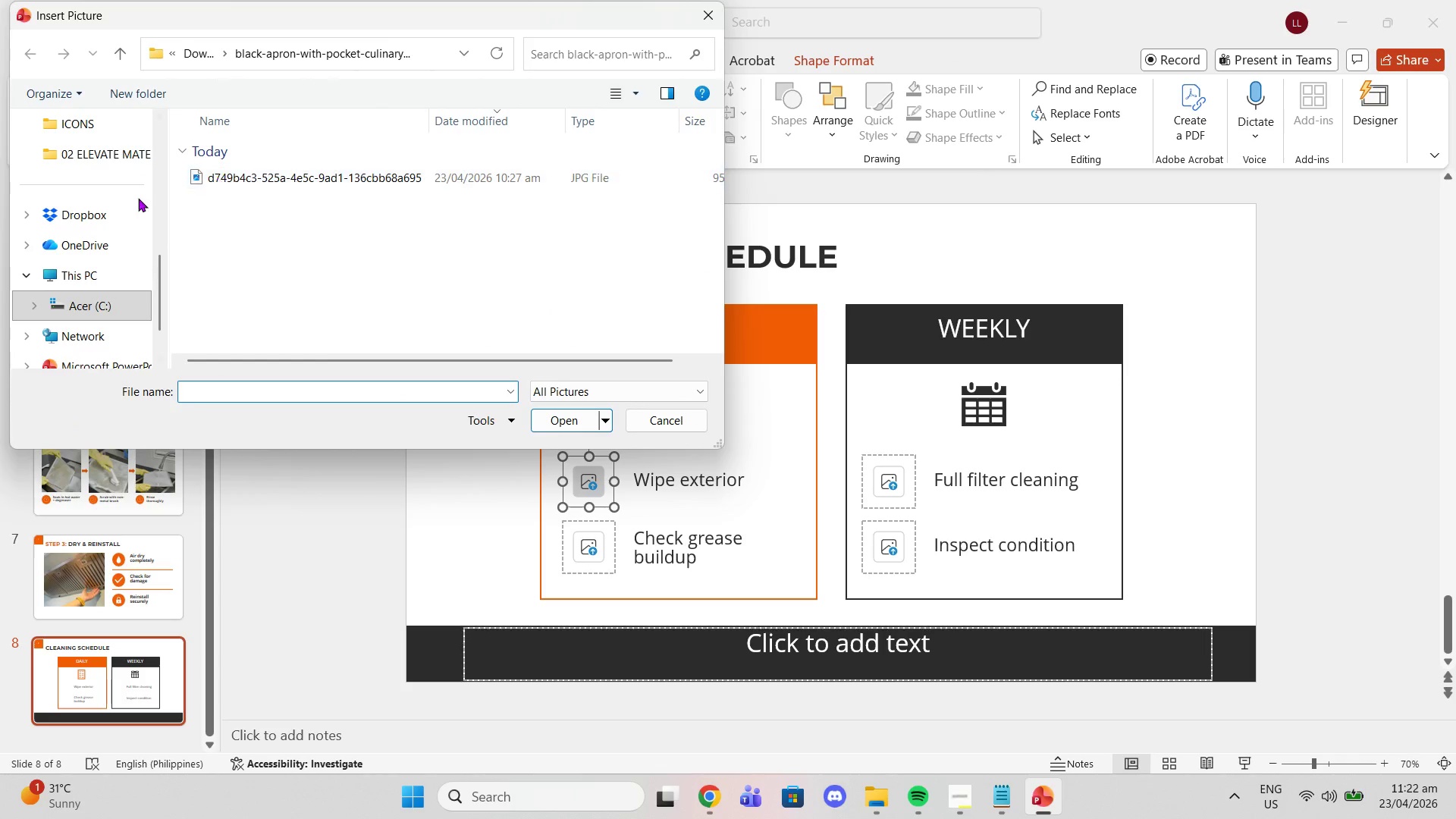 
scroll: coordinate [127, 193], scroll_direction: up, amount: 3.0
 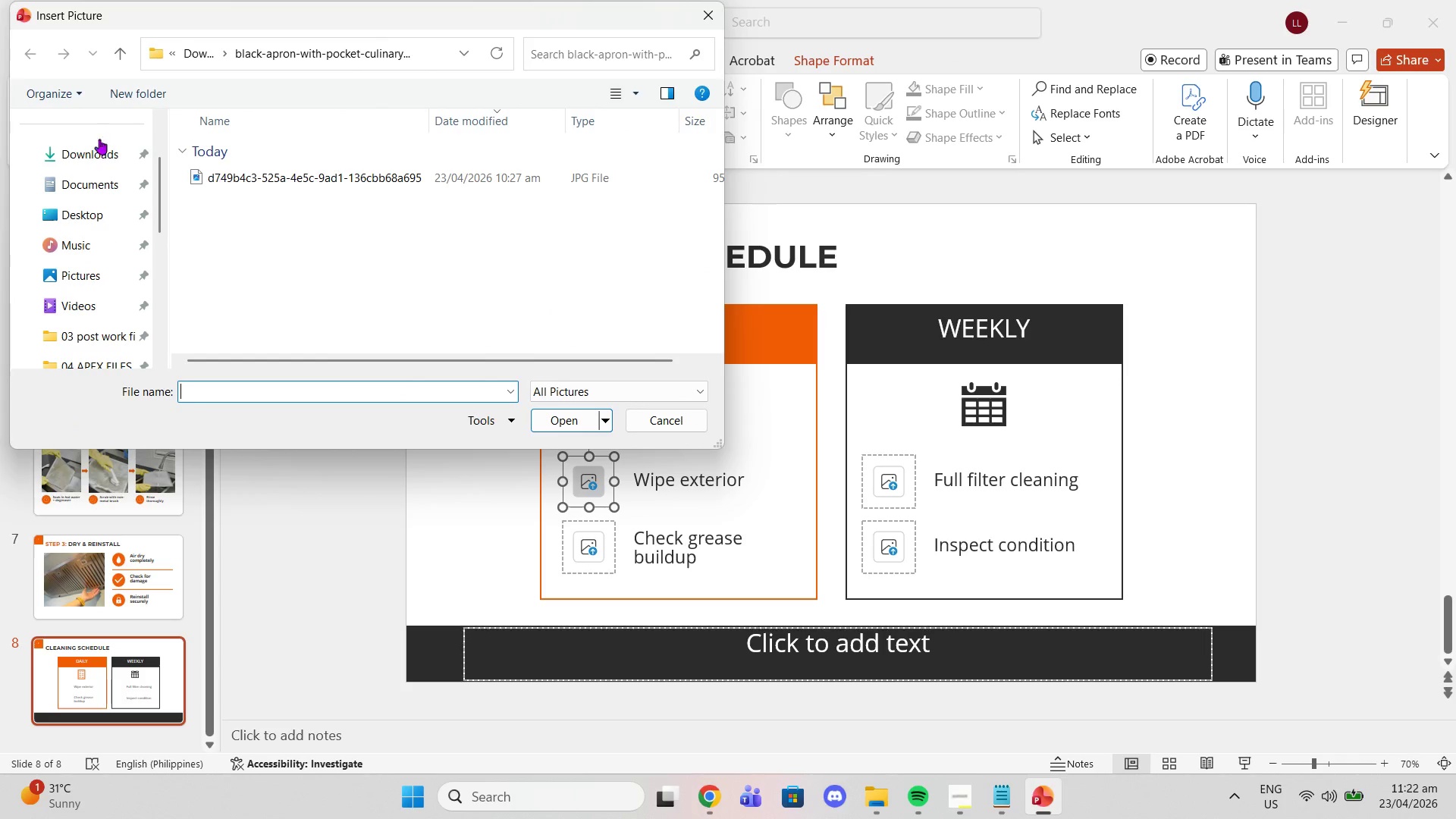 
left_click([108, 155])
 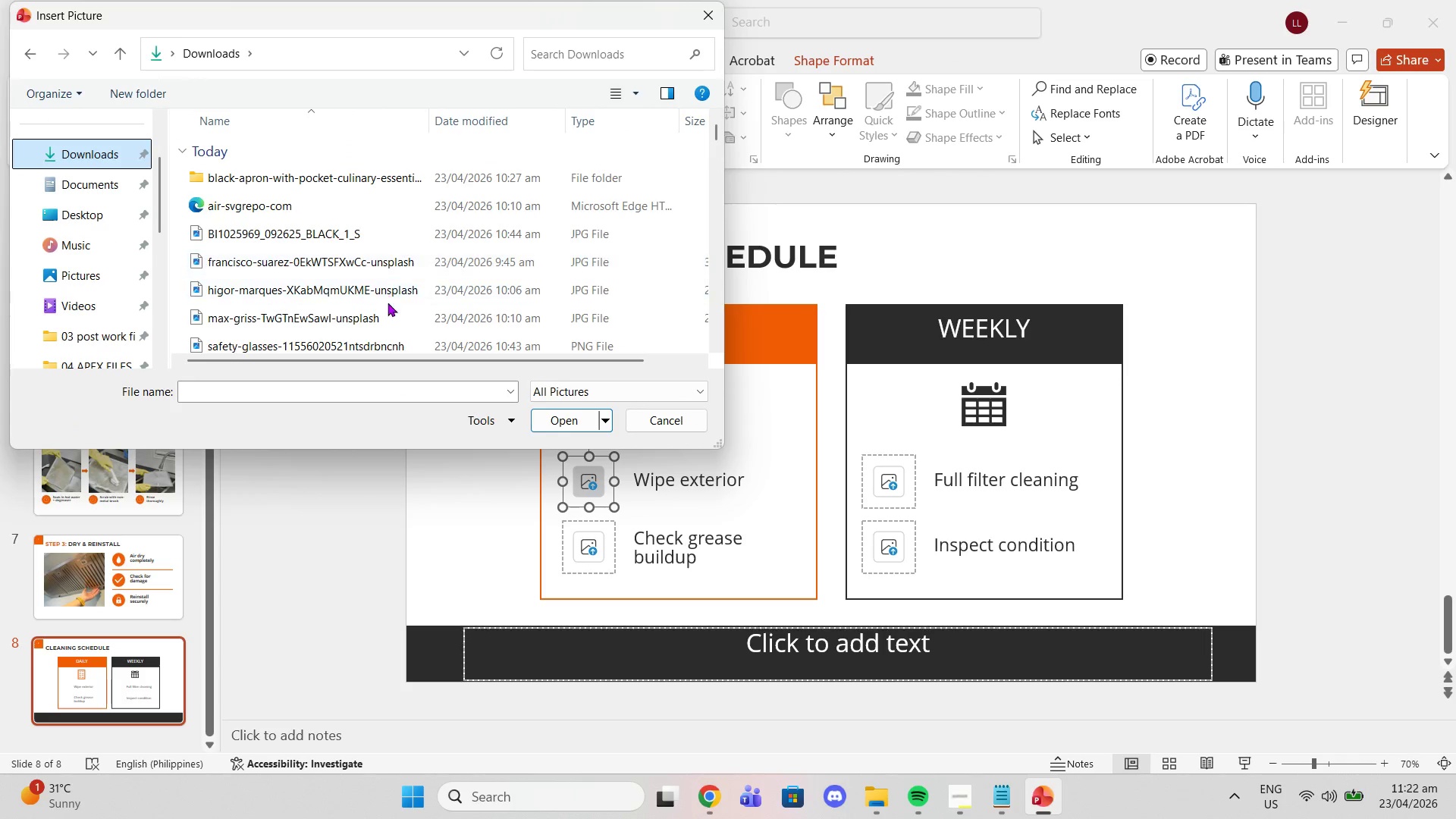 
scroll: coordinate [371, 256], scroll_direction: down, amount: 3.0
 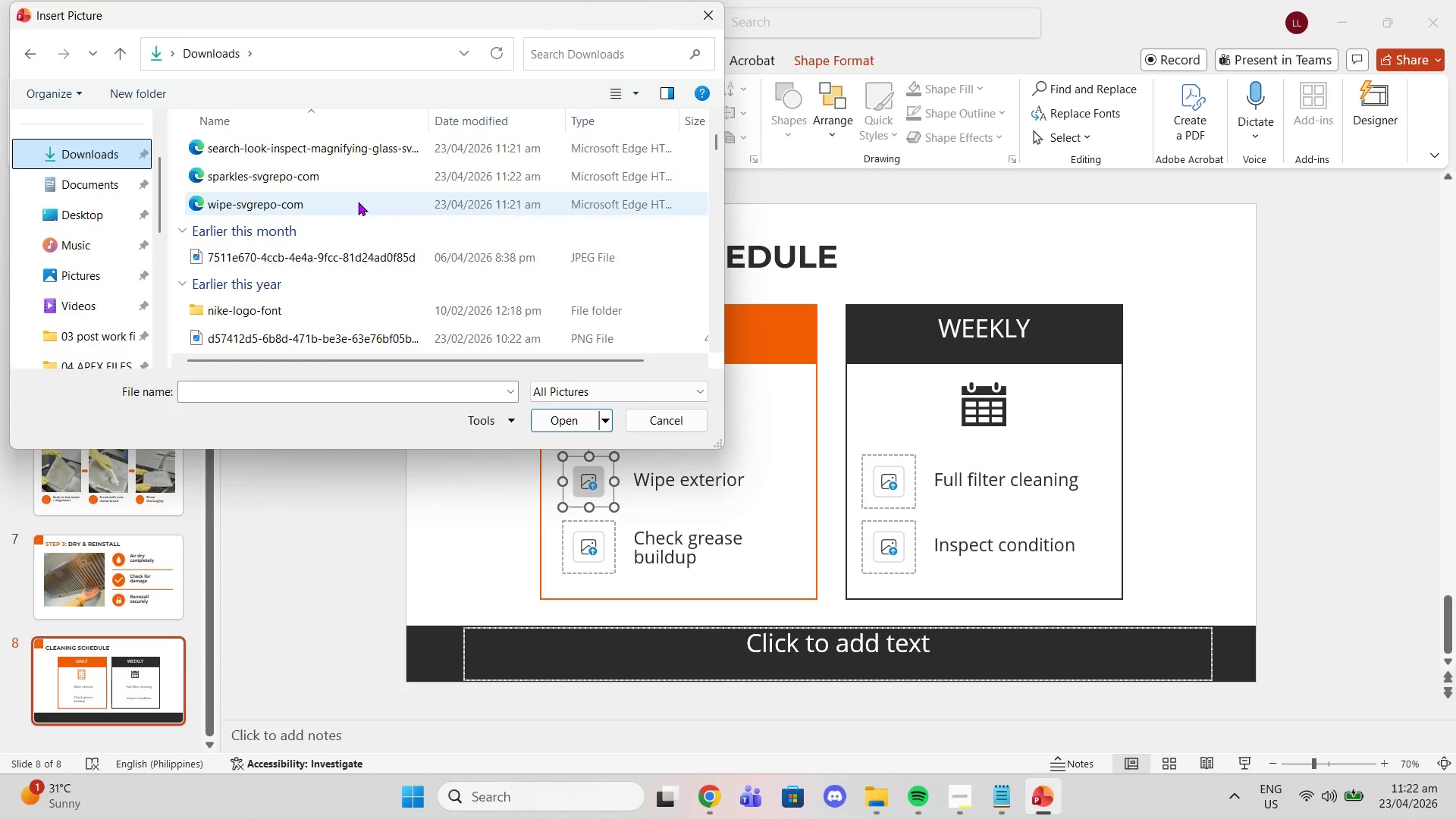 
left_click([358, 202])
 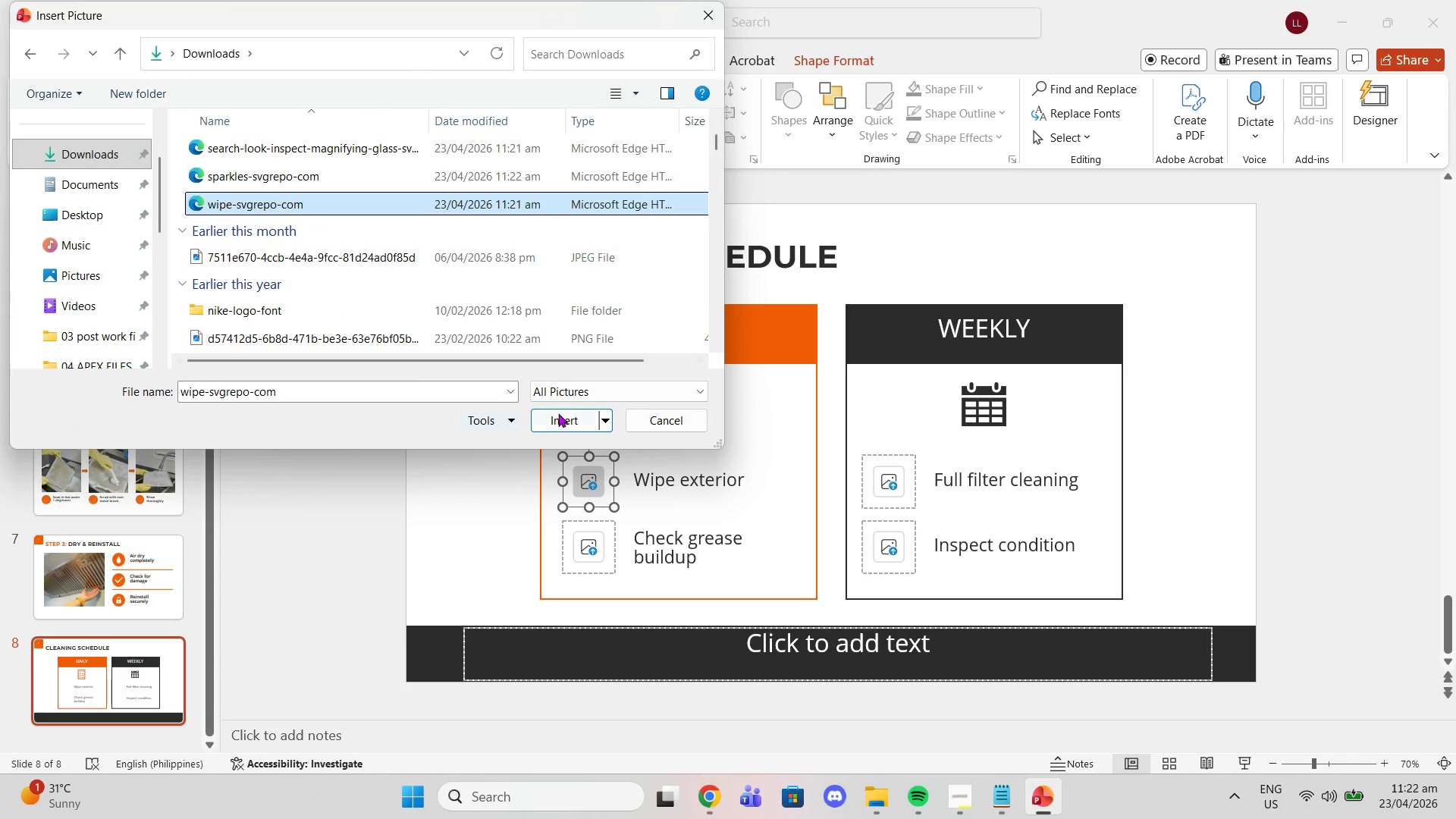 
left_click([560, 414])
 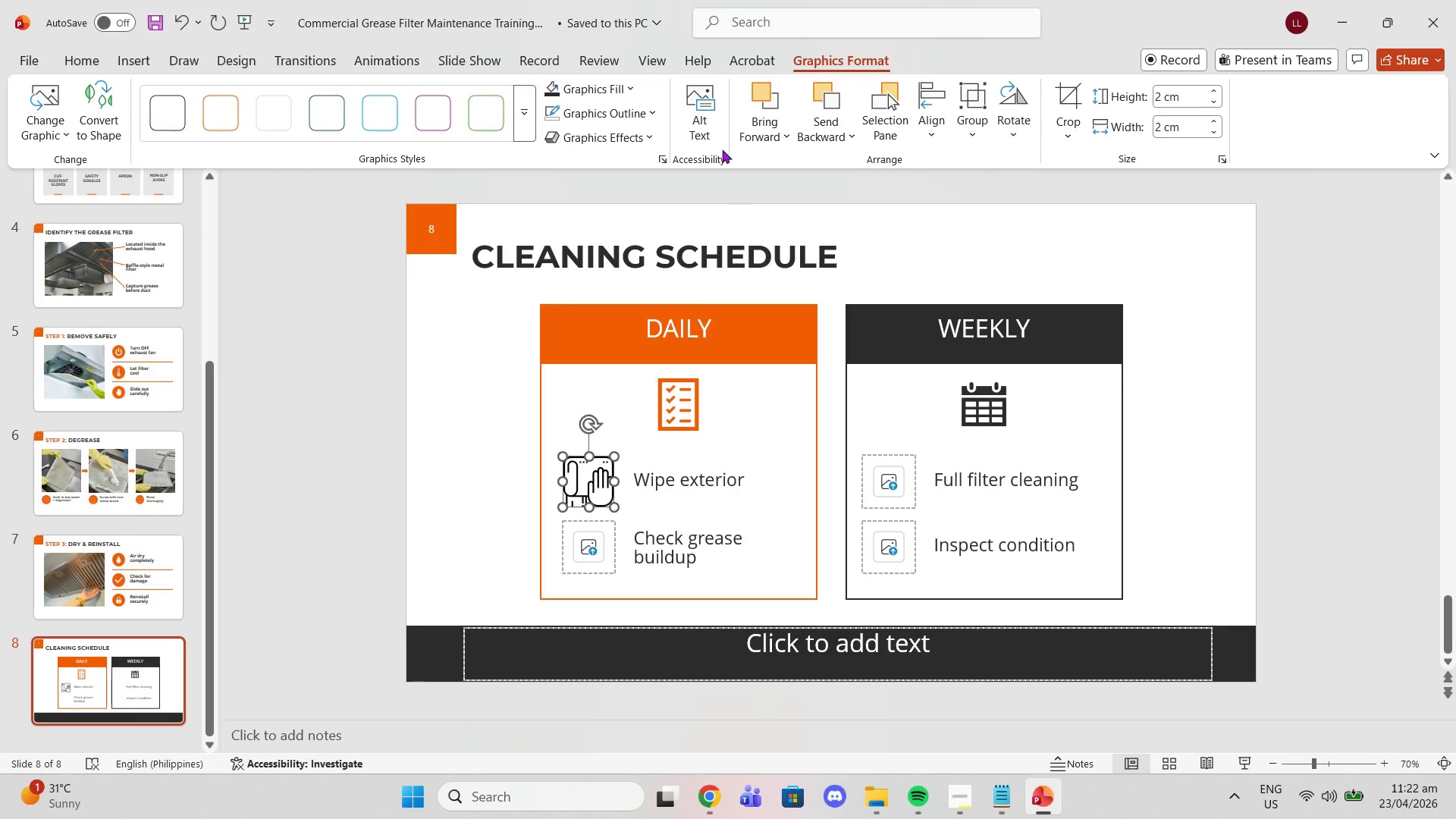 
left_click([605, 84])
 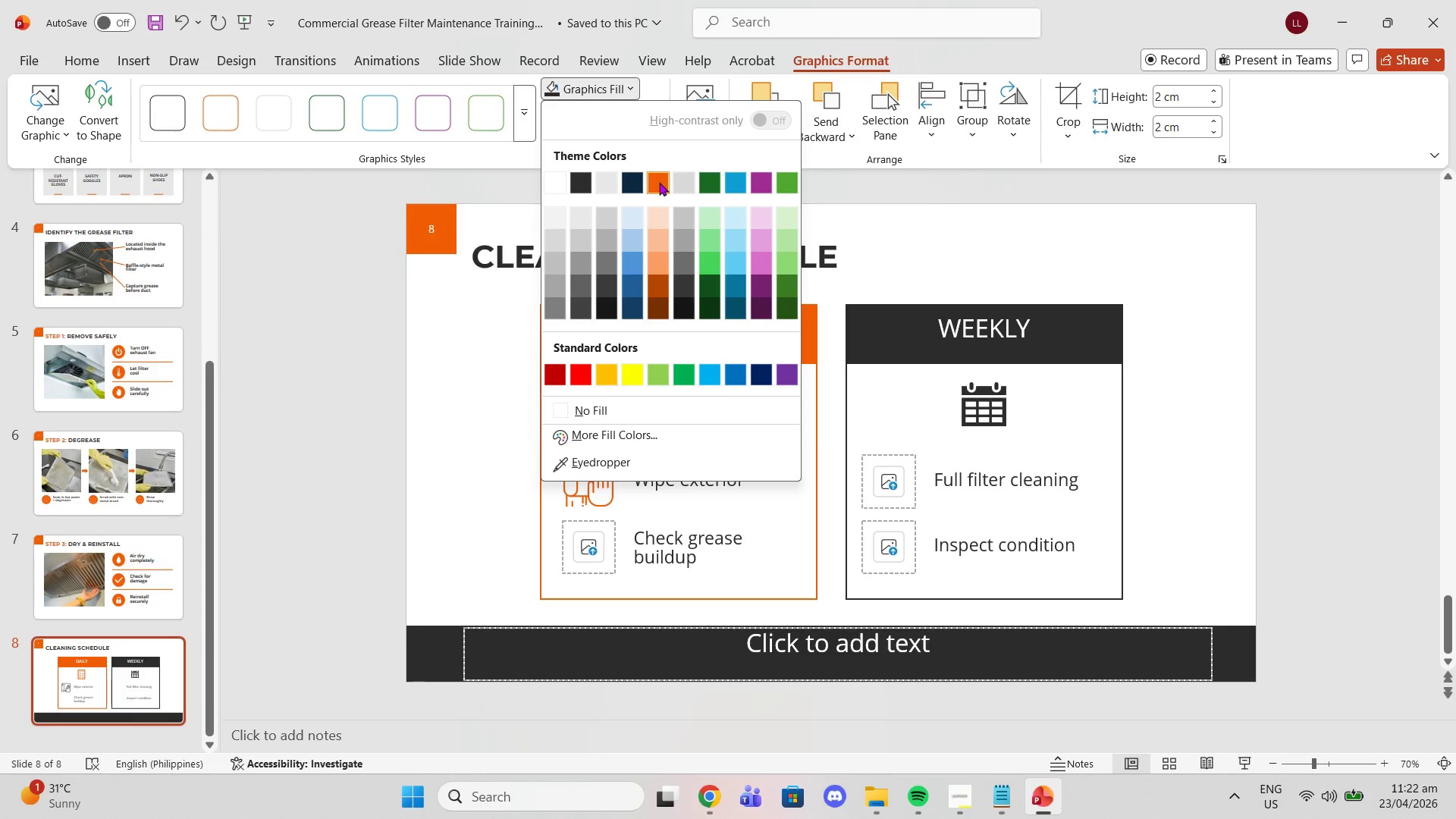 
left_click([657, 181])
 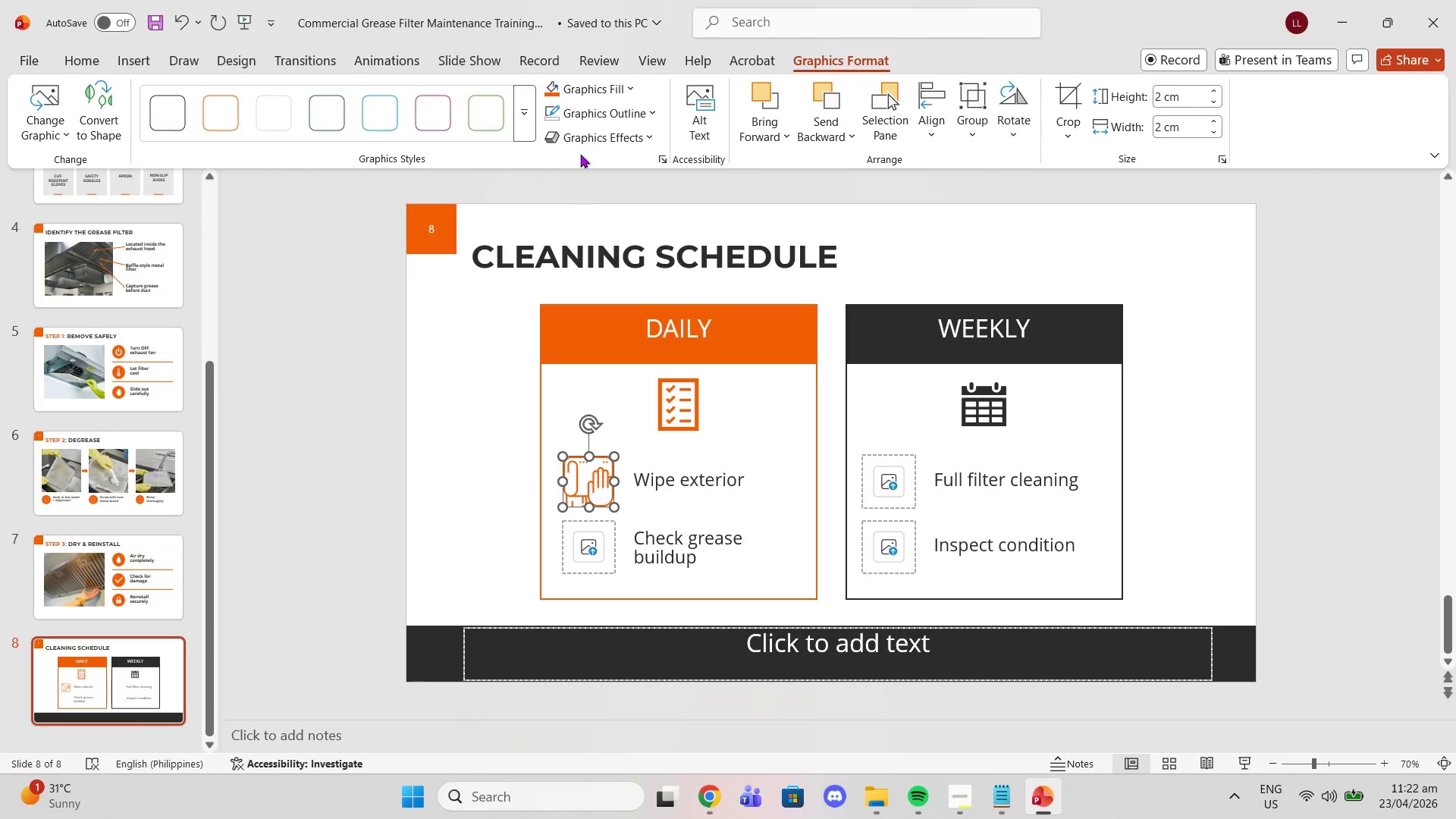 
left_click([589, 95])
 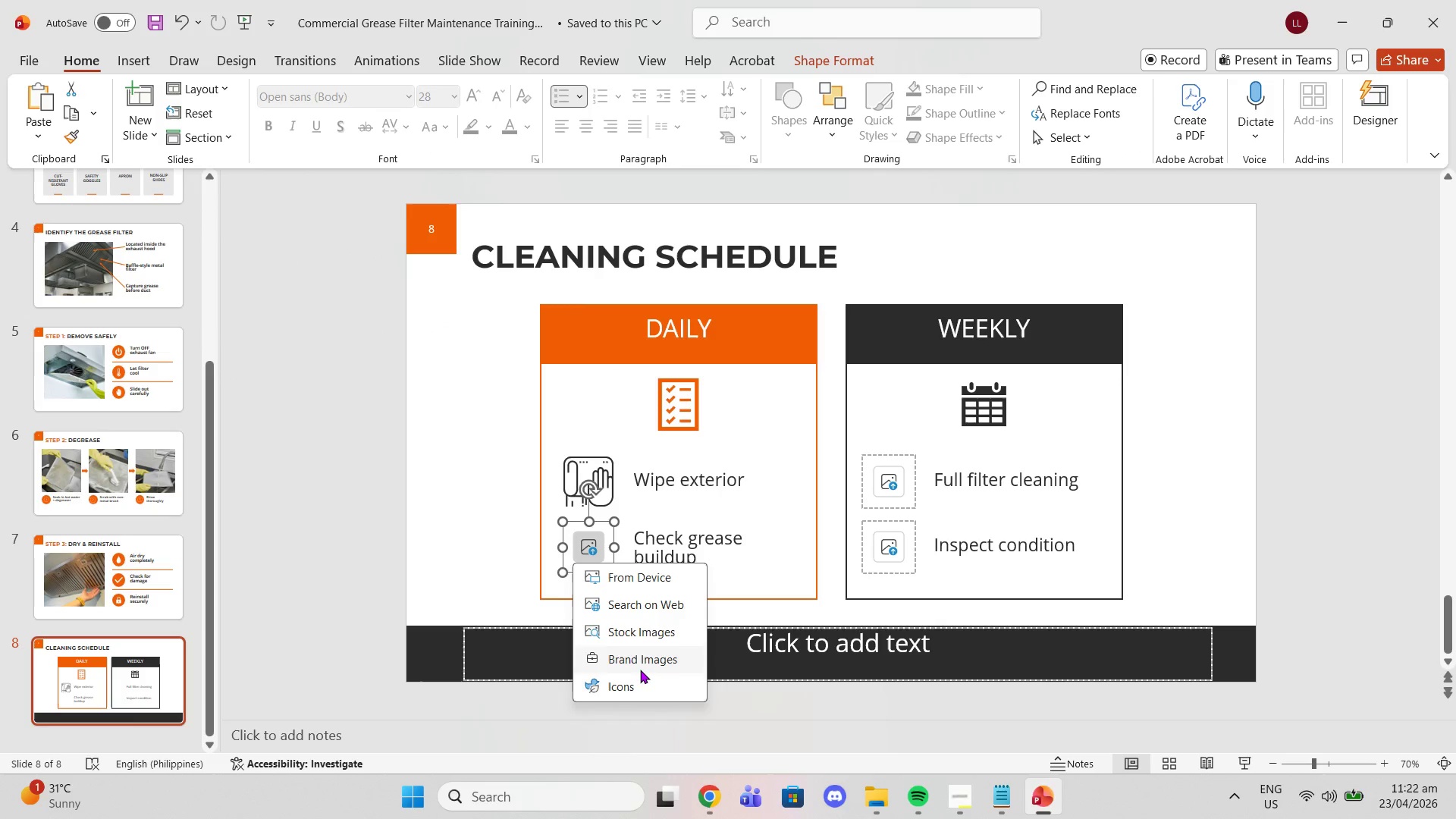 
left_click([618, 575])
 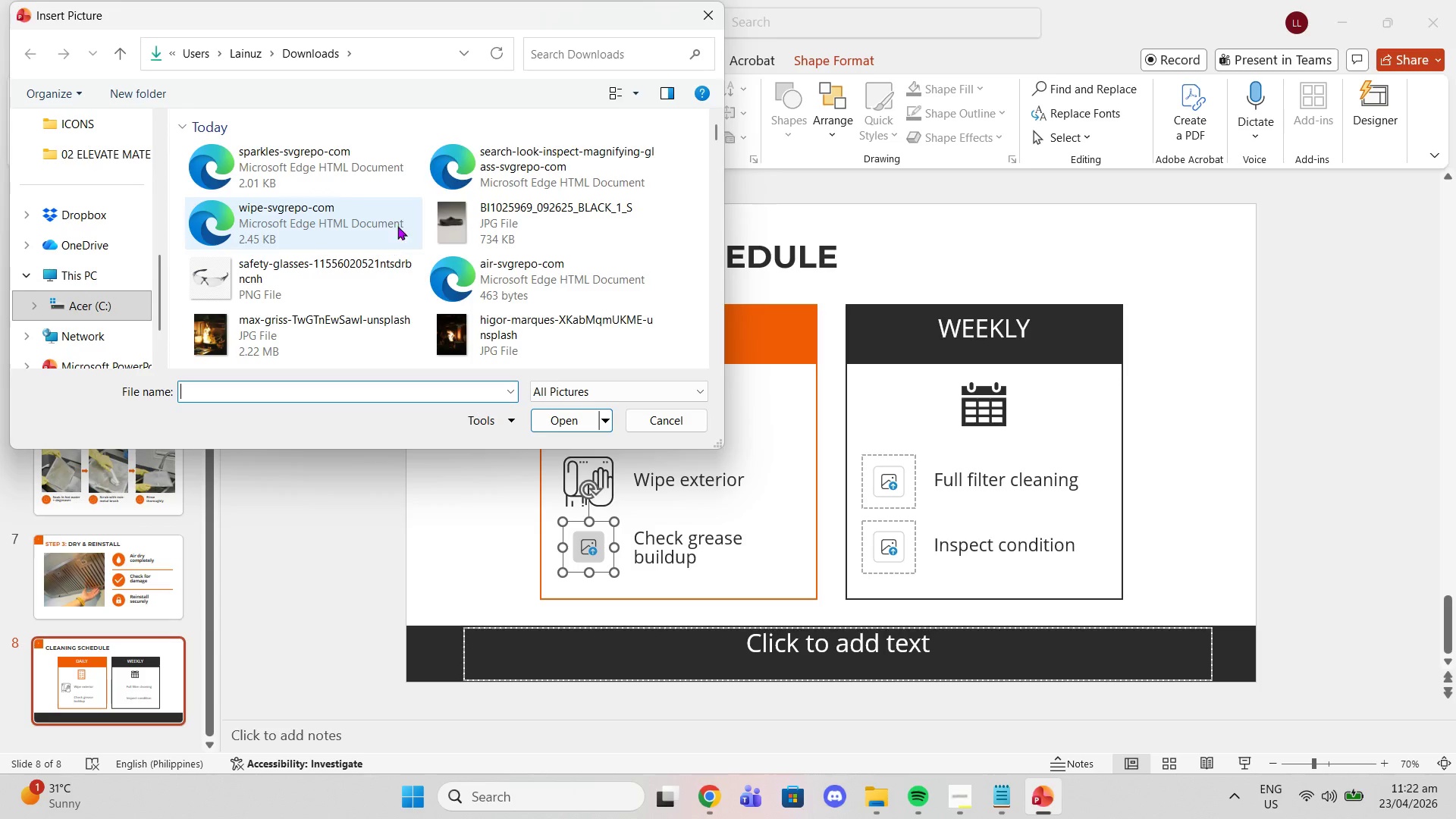 
left_click([454, 161])
 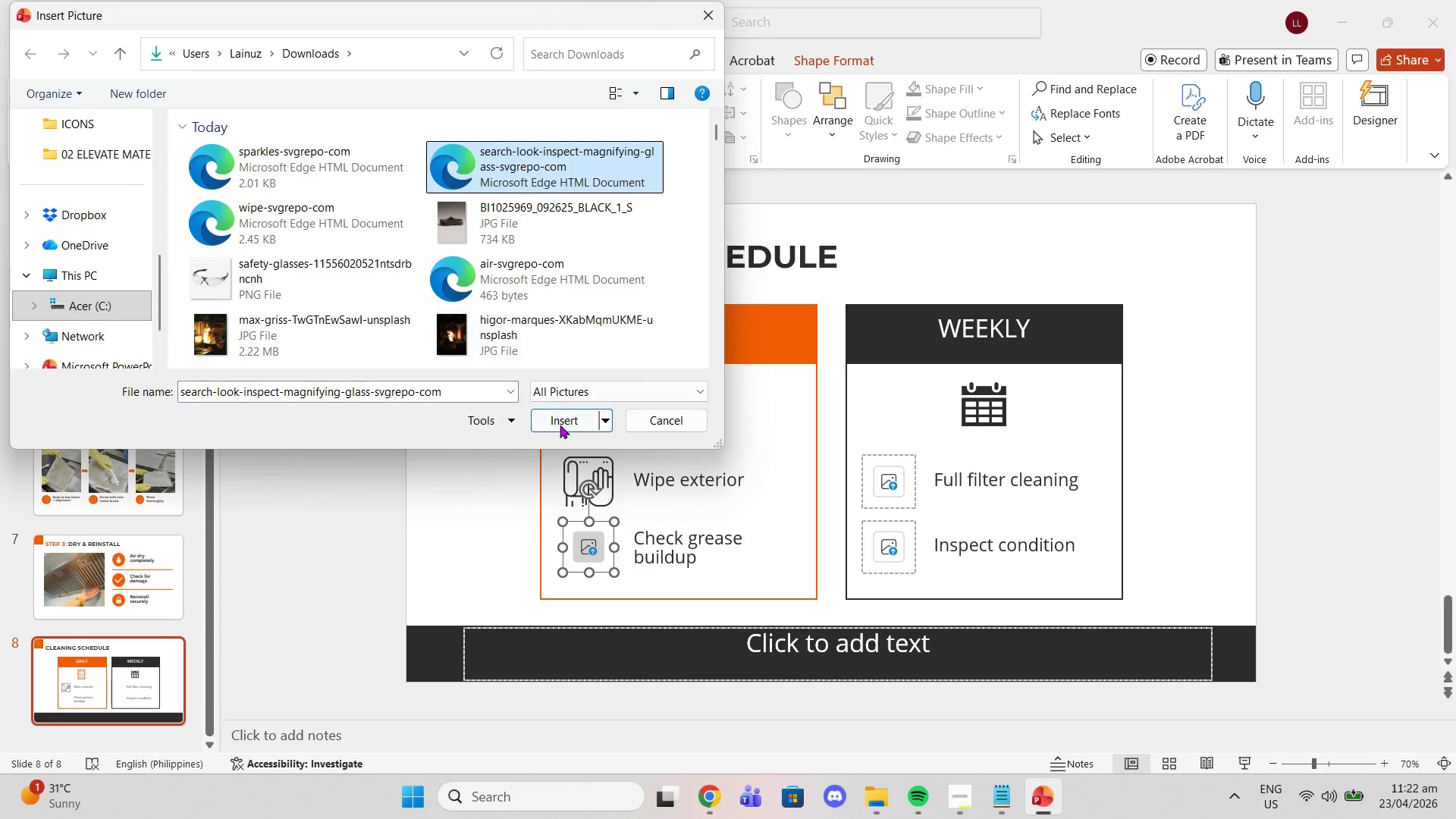 
mouse_move([564, 415])
 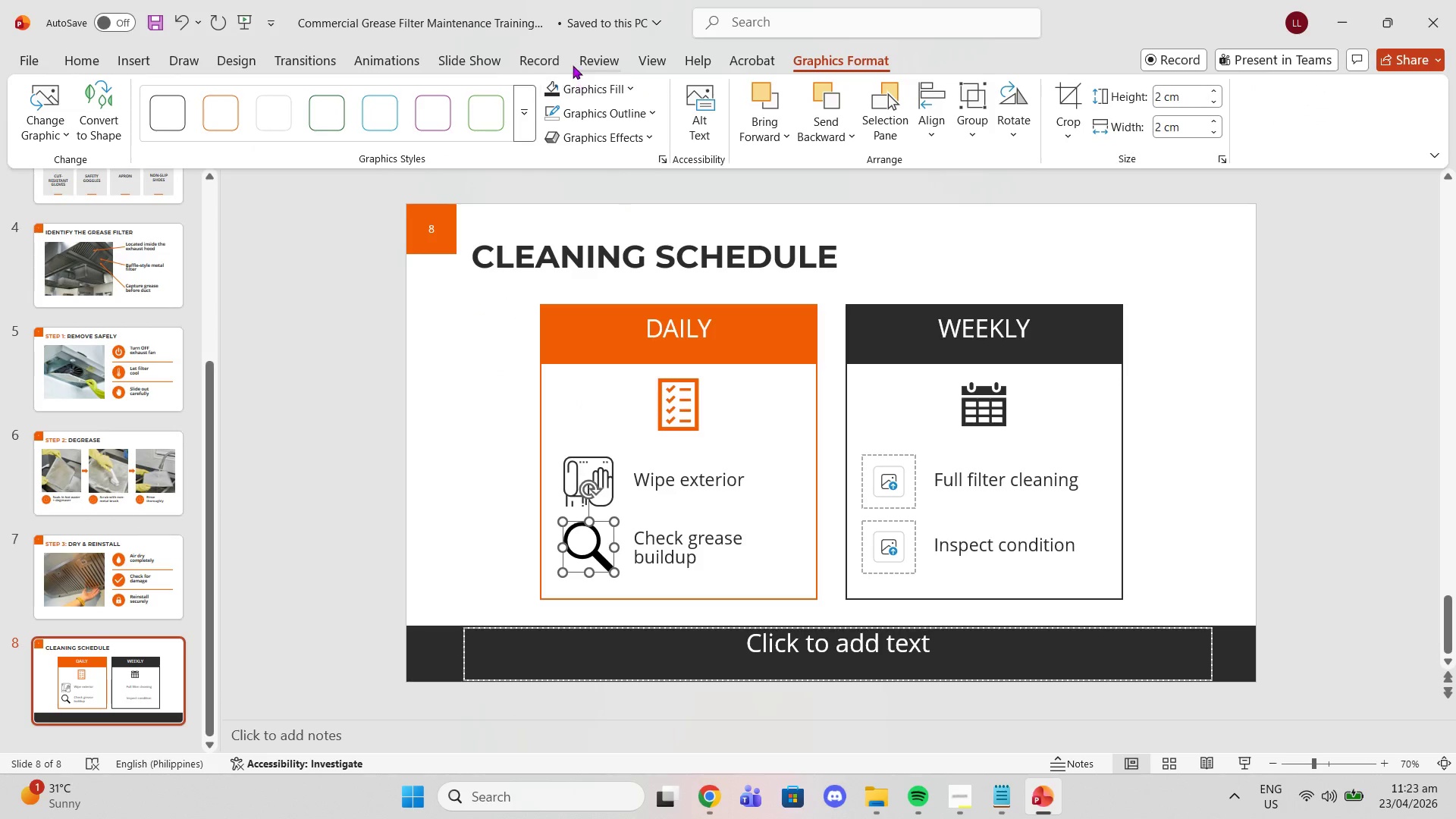 
left_click([566, 92])
 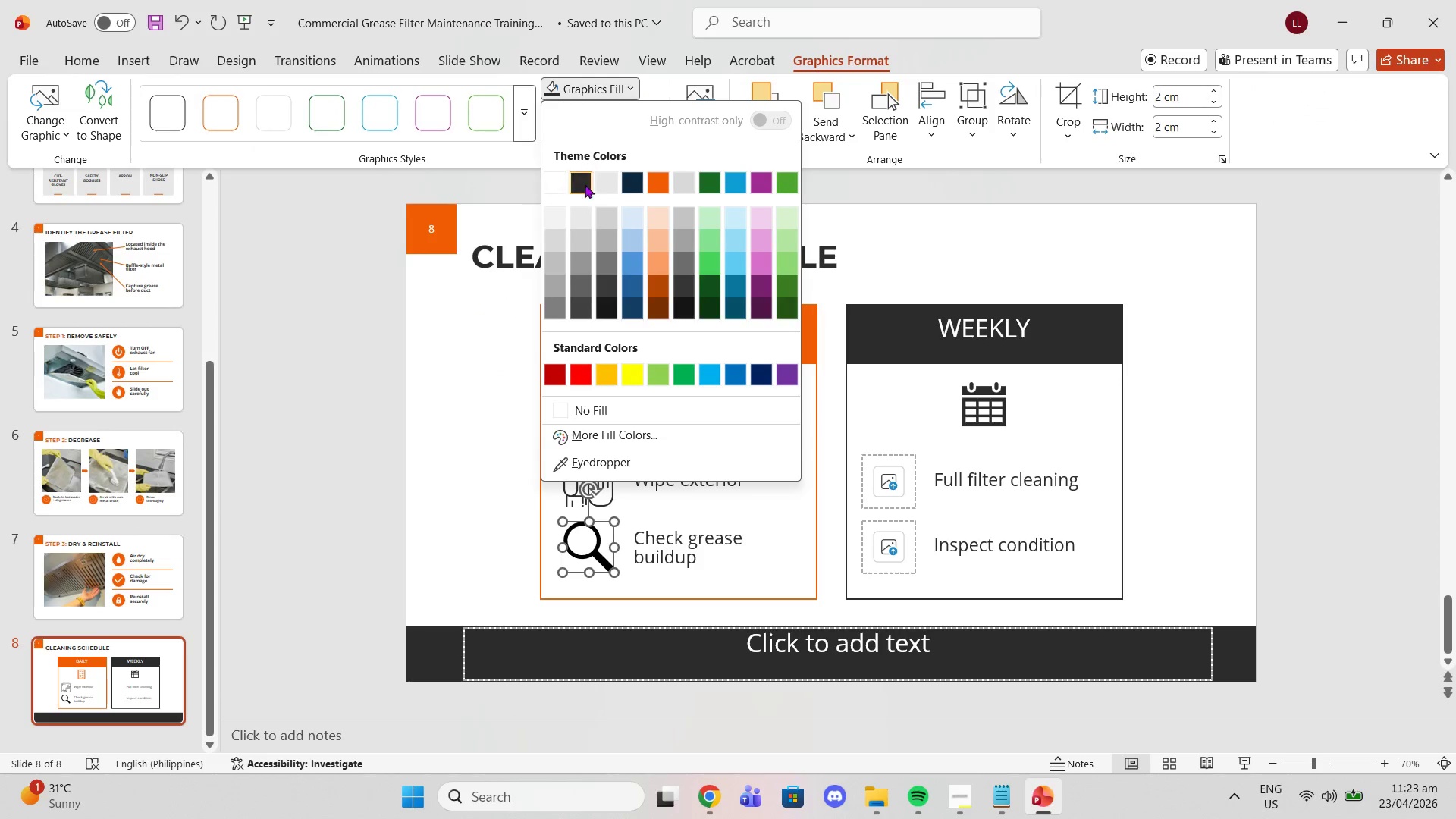 
left_click([585, 186])
 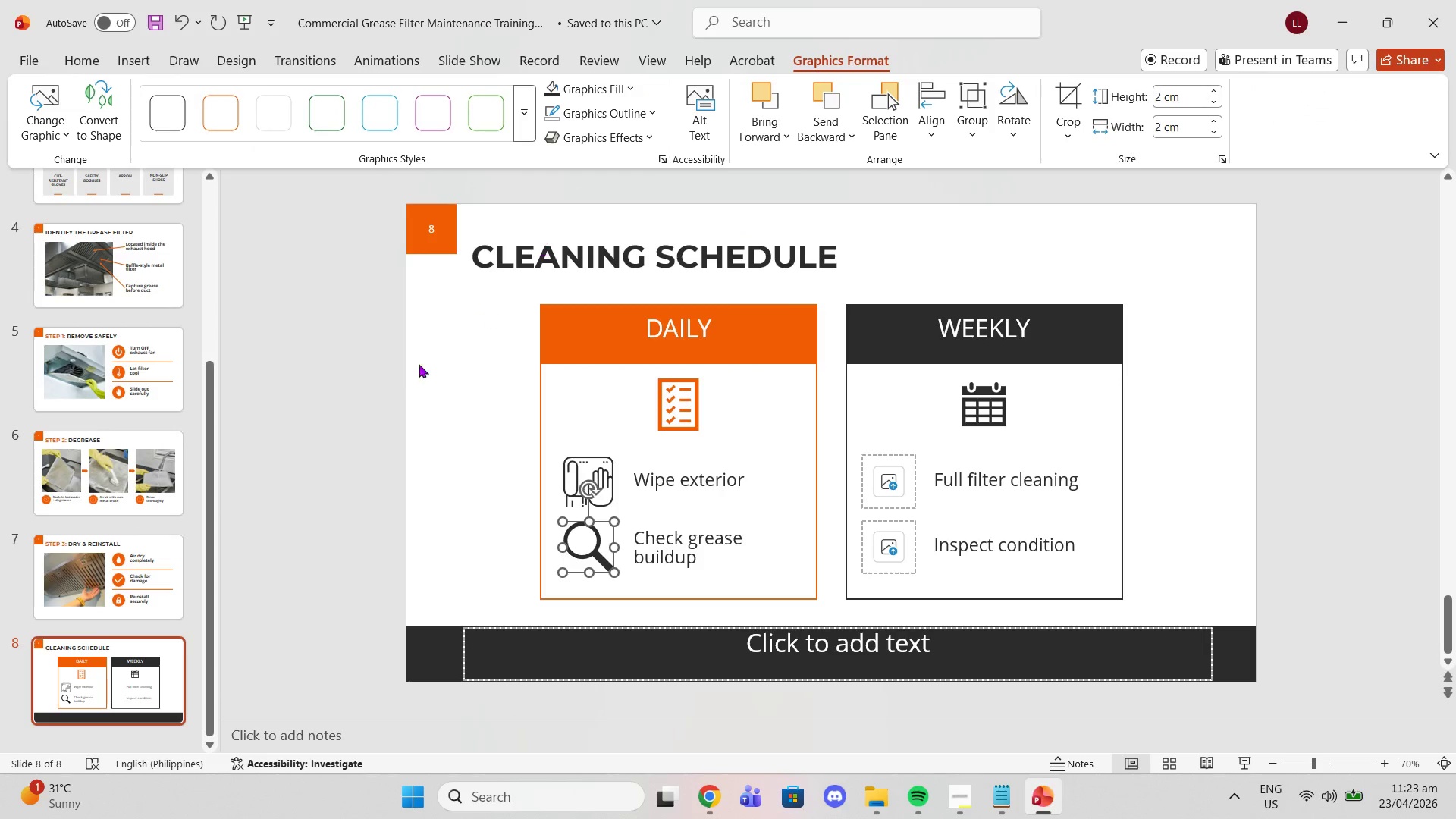 
left_click([402, 381])
 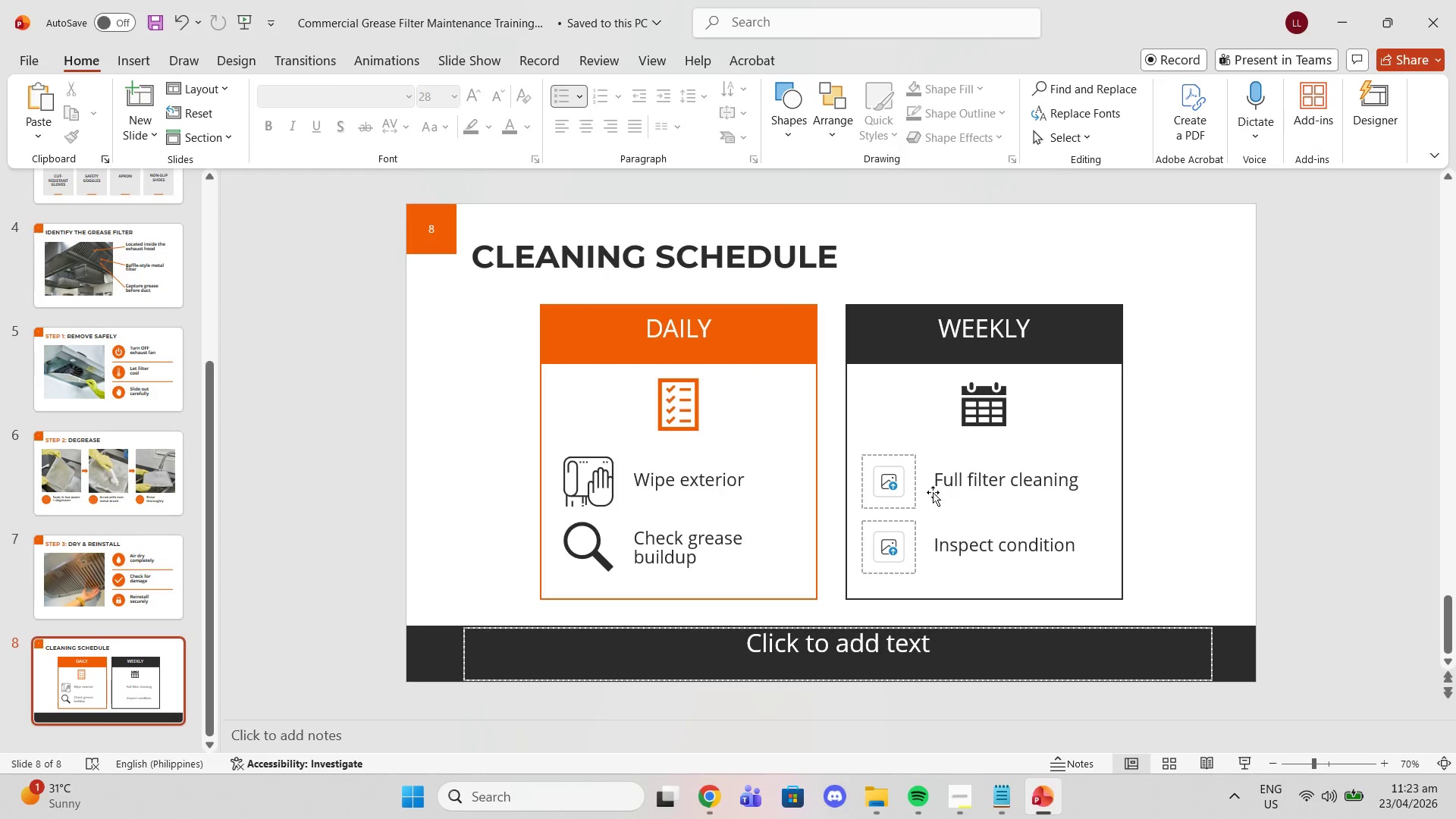 
left_click([899, 478])
 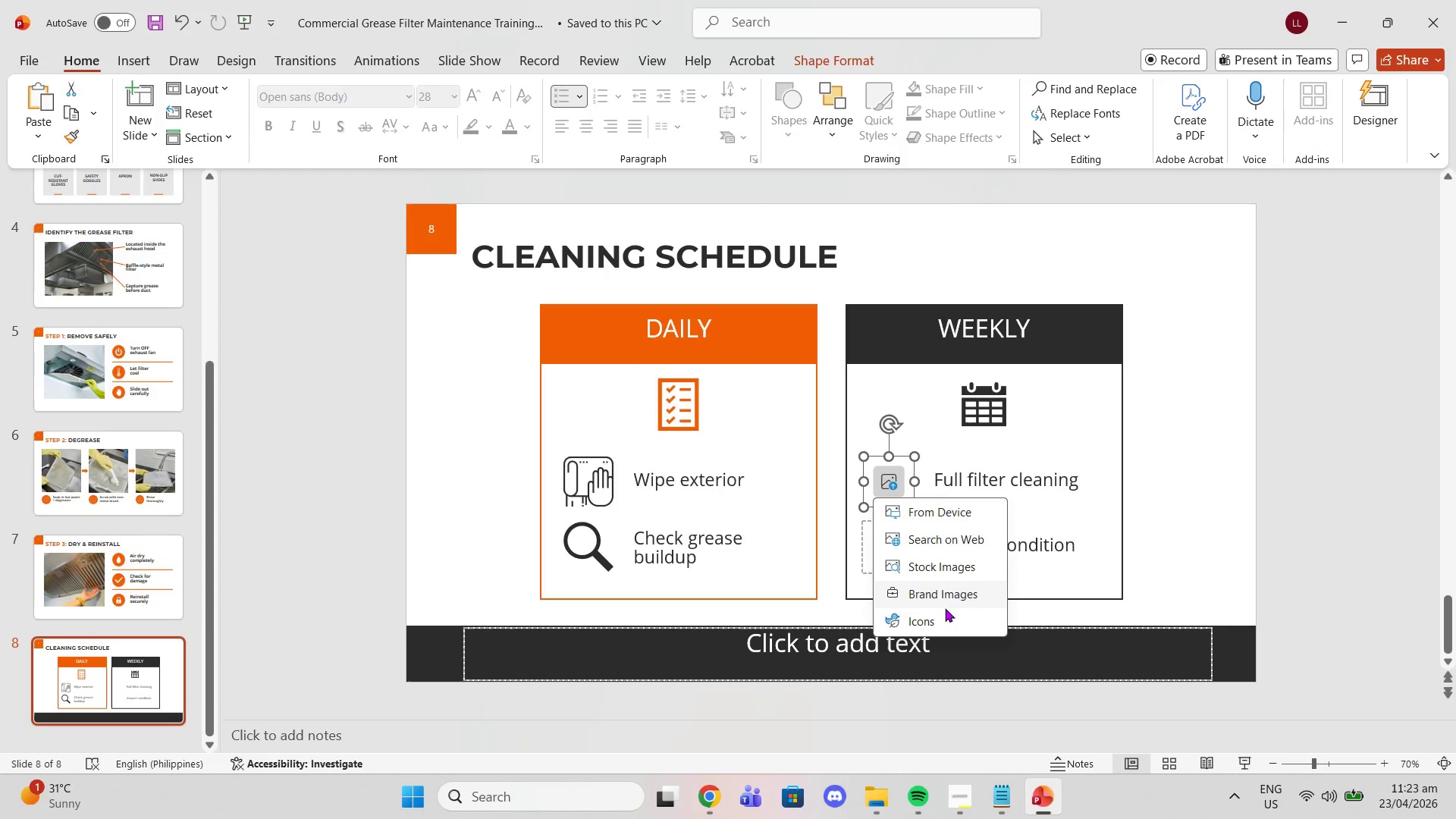 
left_click([943, 618])
 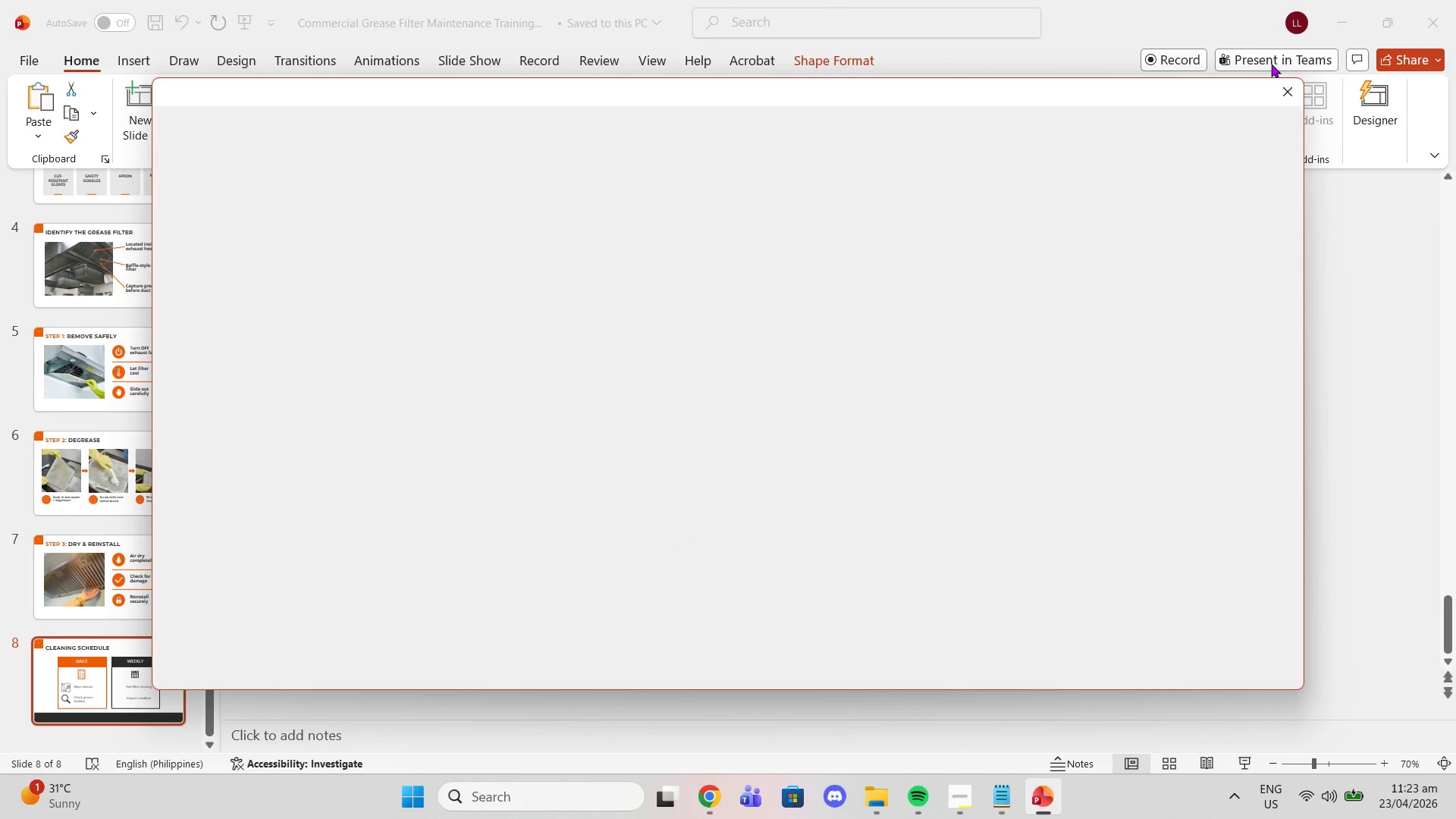 
left_click([1276, 89])
 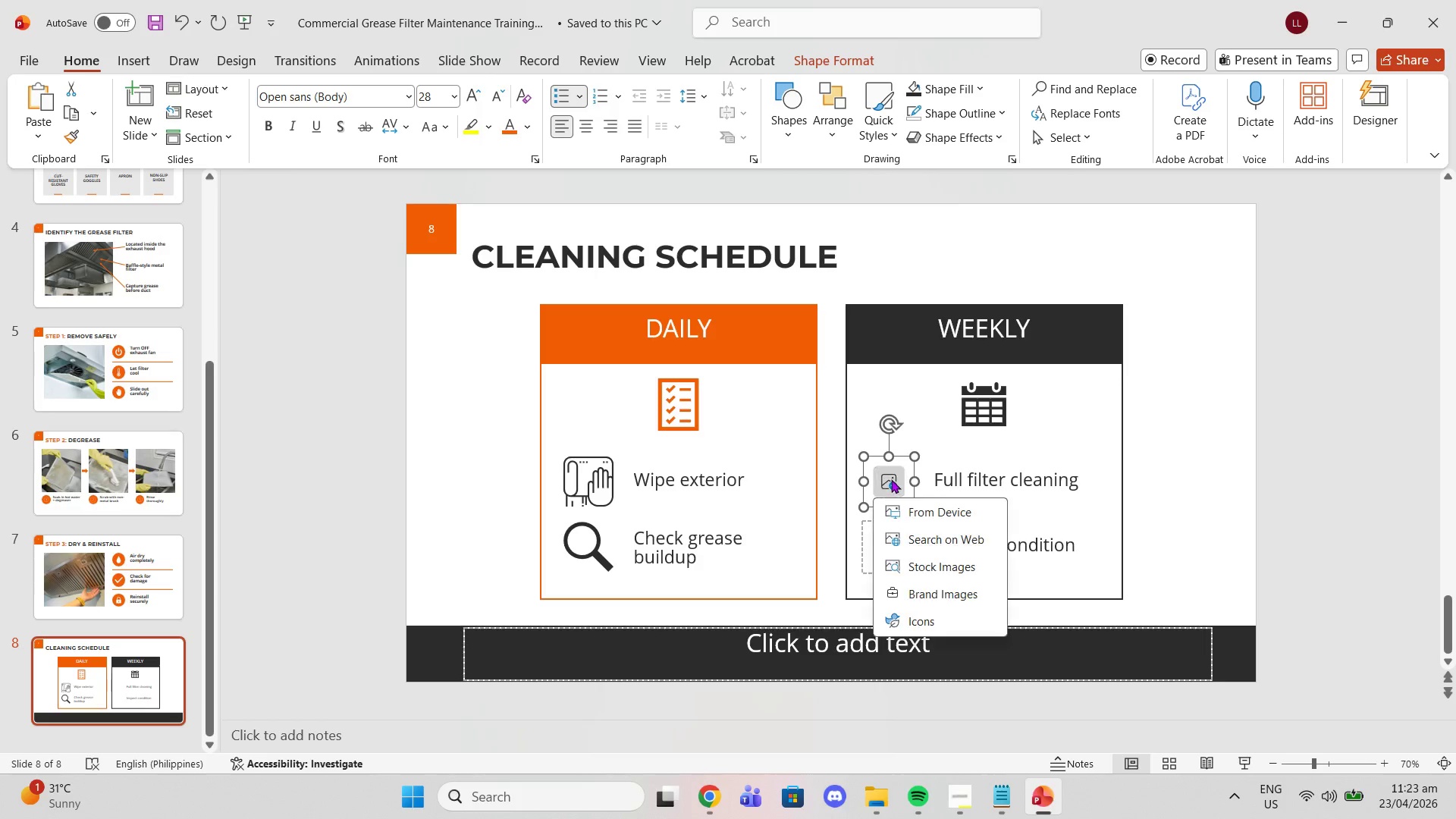 
left_click([908, 507])
 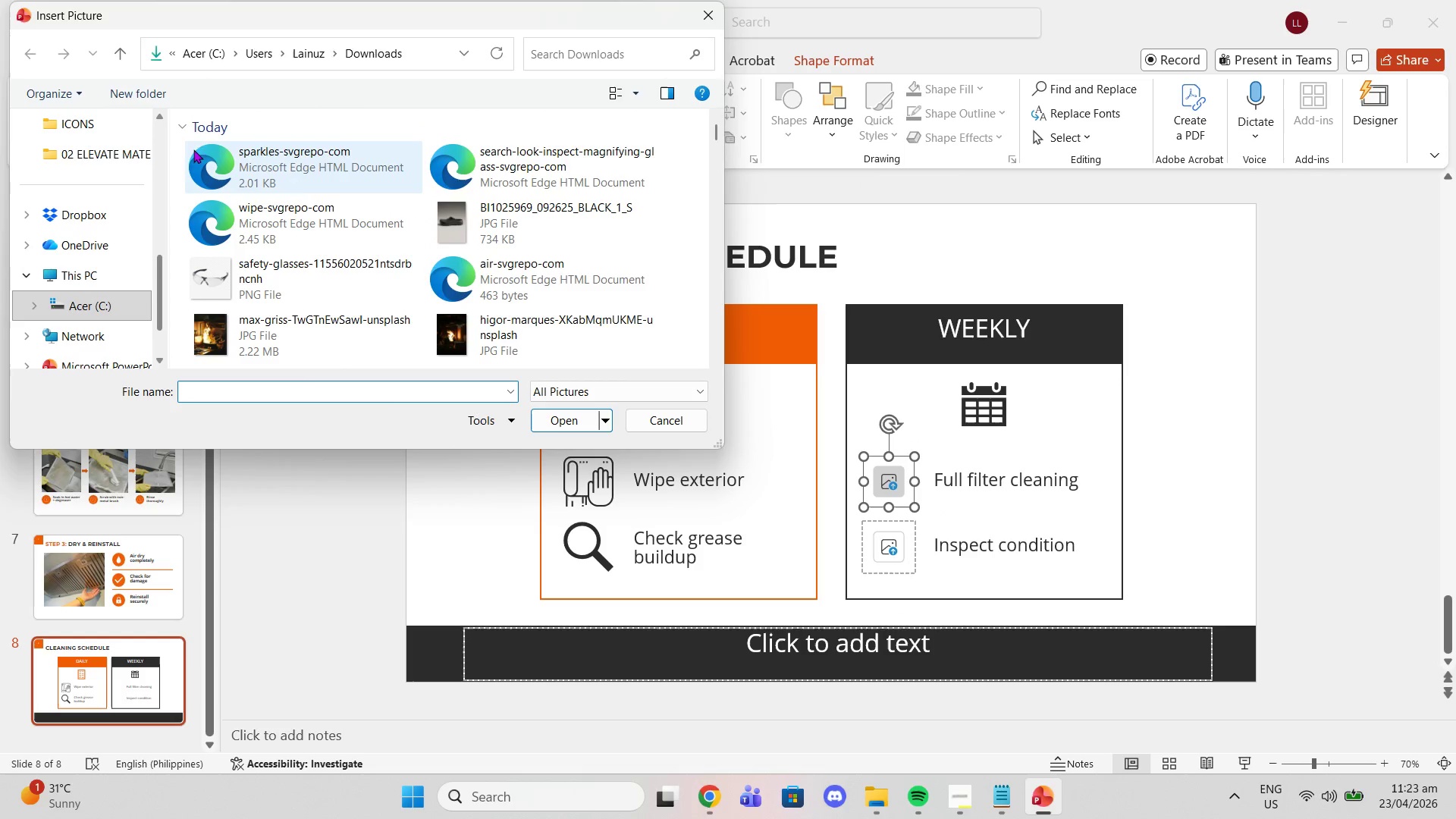 
left_click([238, 158])
 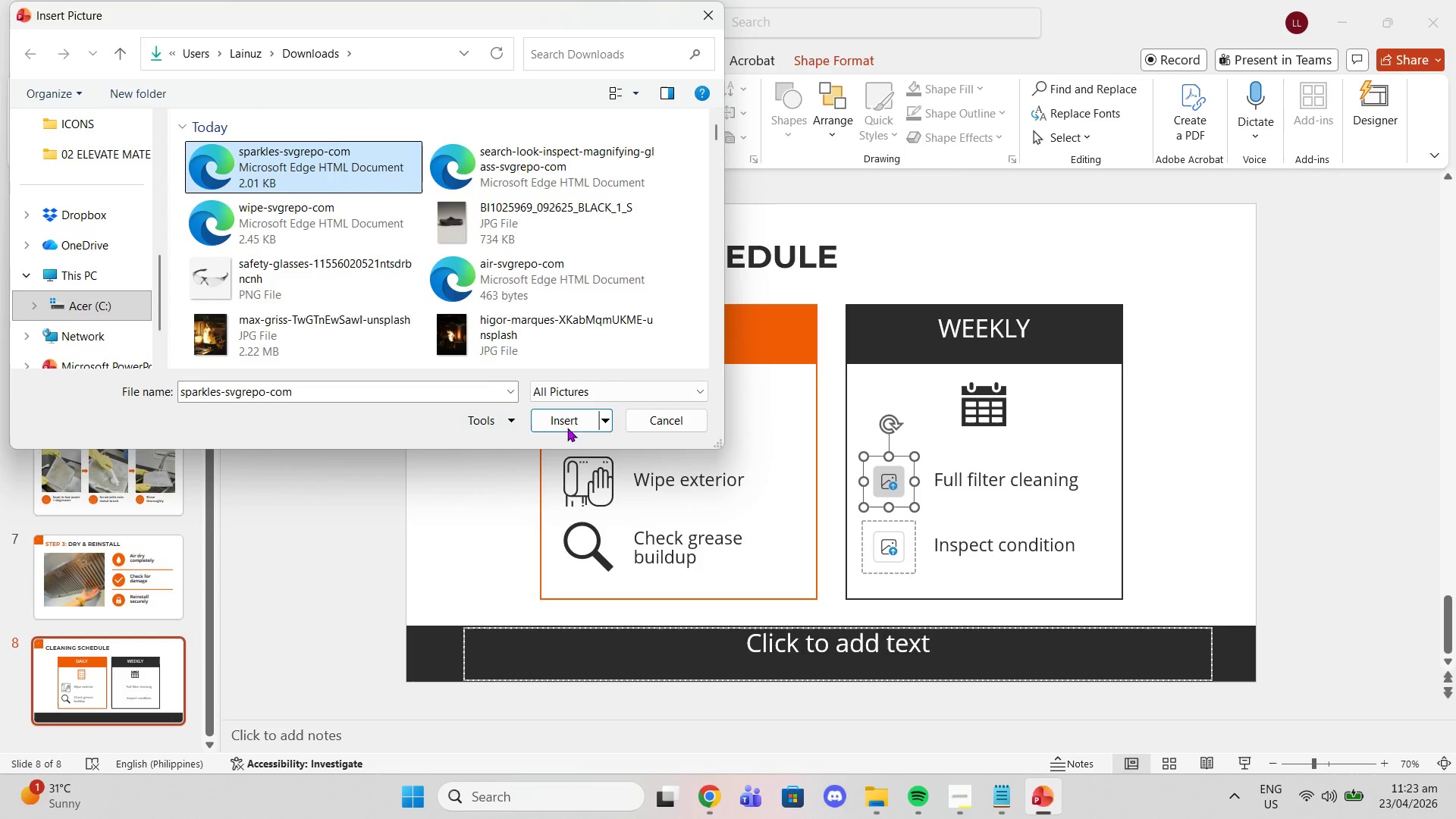 
left_click([561, 425])
 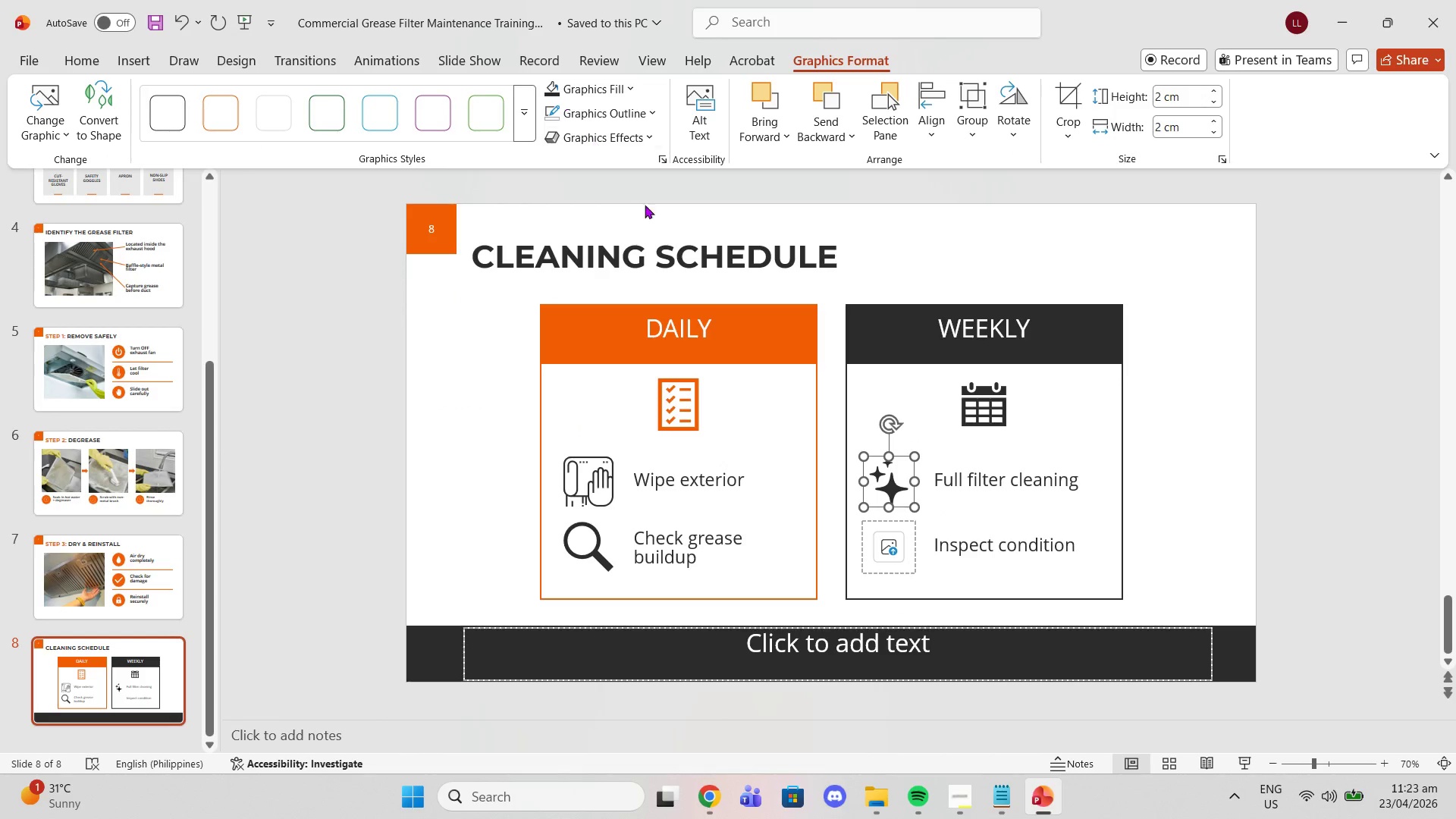 
left_click([886, 541])
 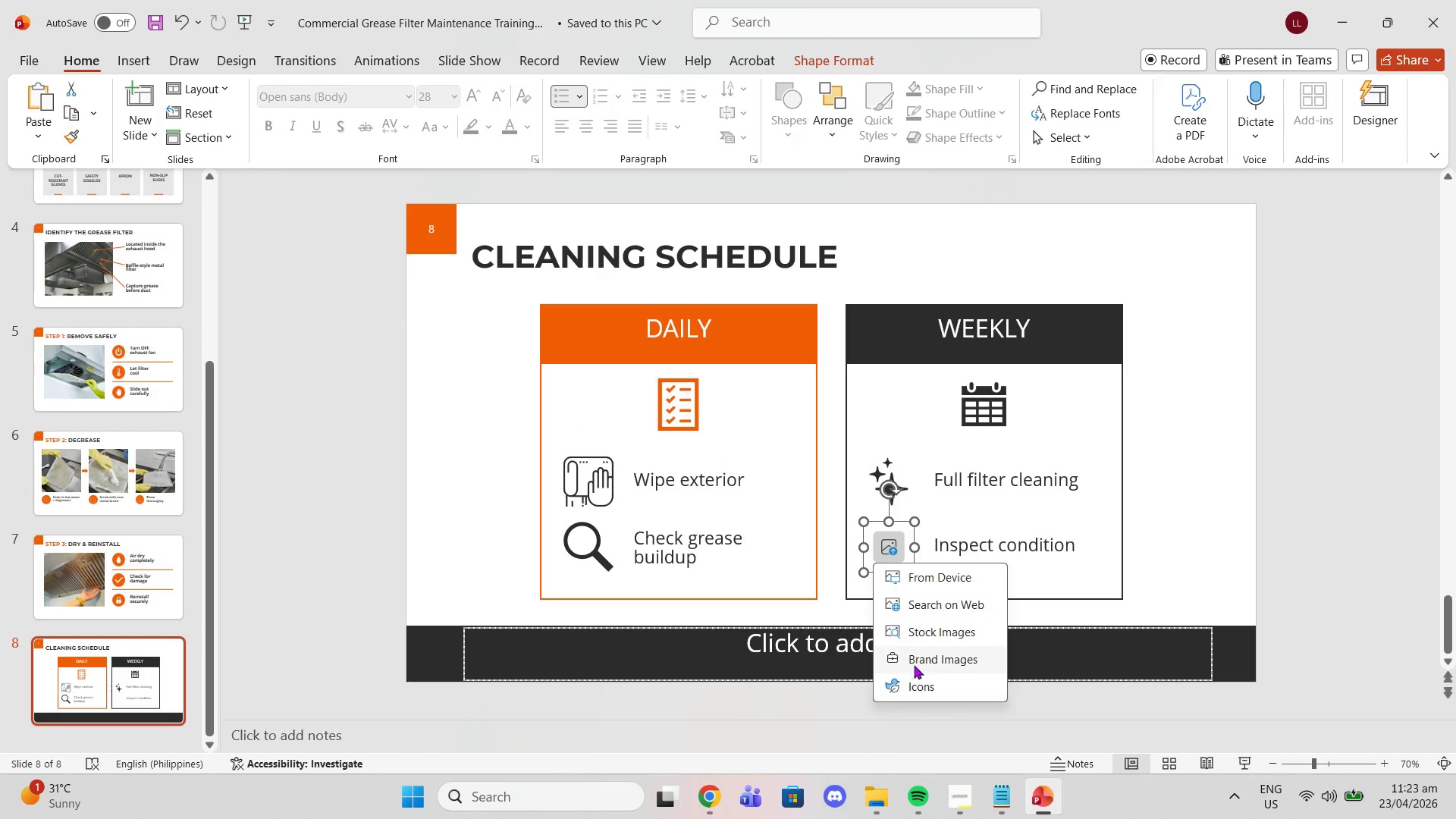 
left_click([923, 566])
 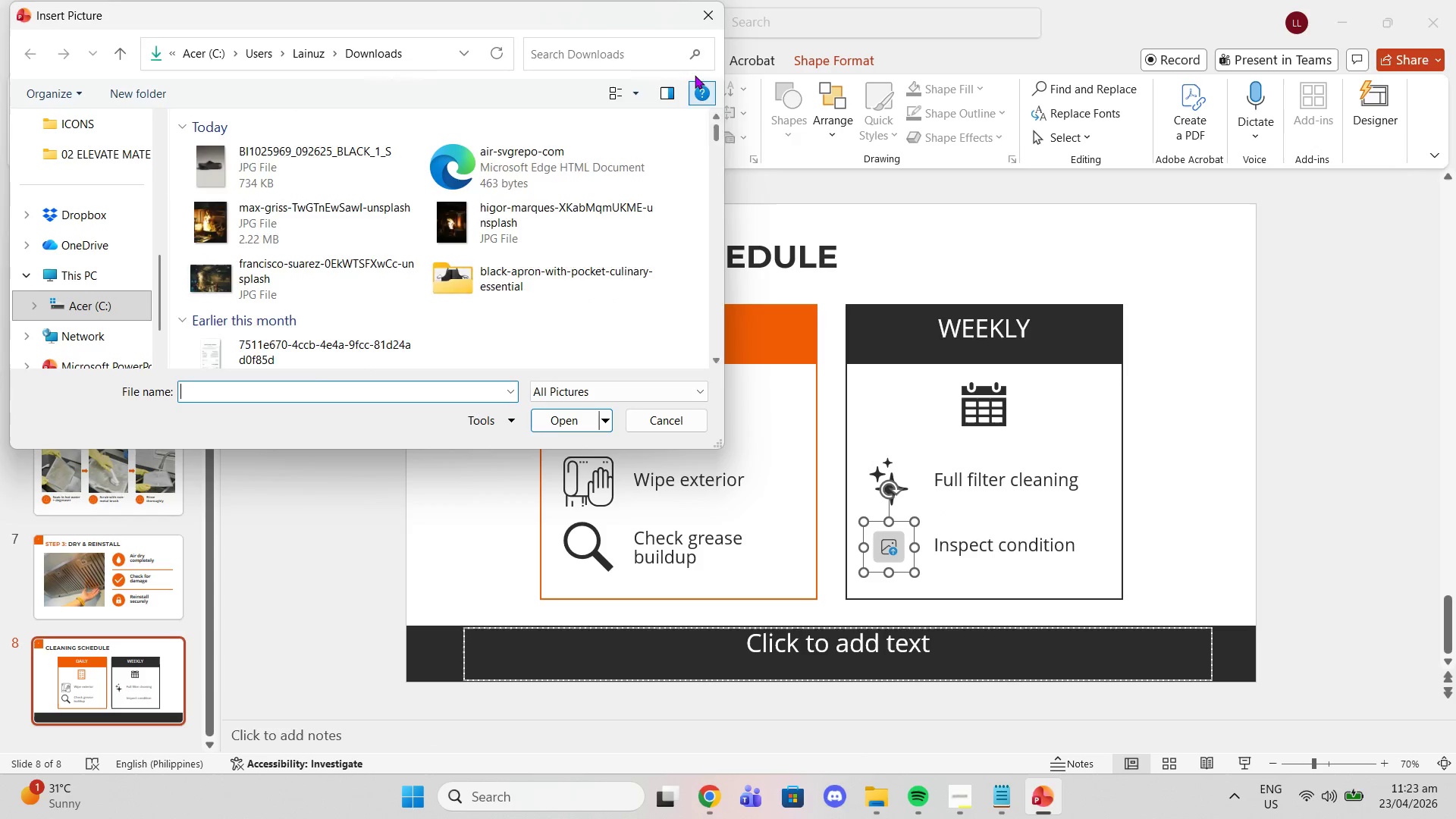 
left_click([704, 17])
 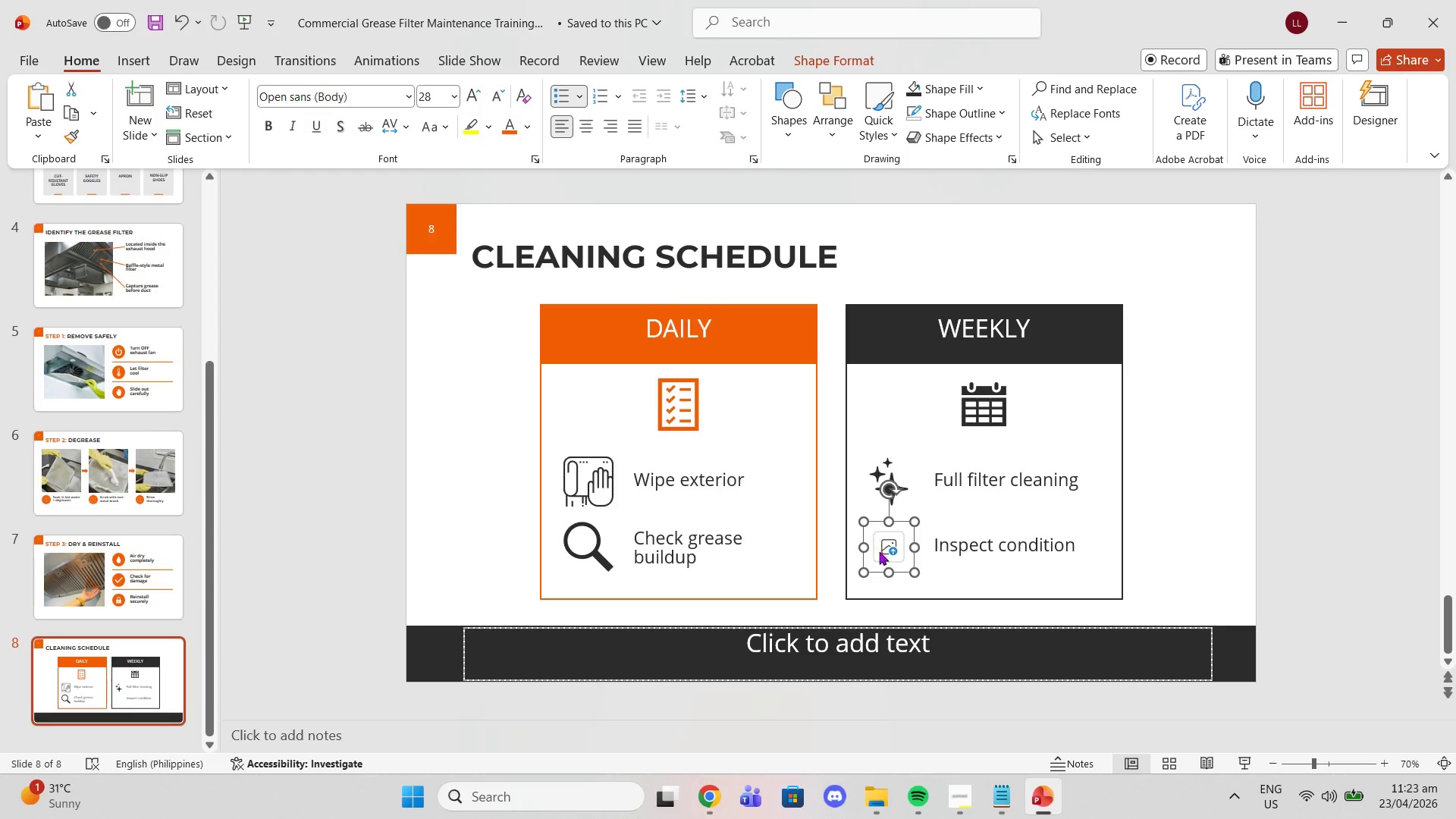 
left_click([883, 545])
 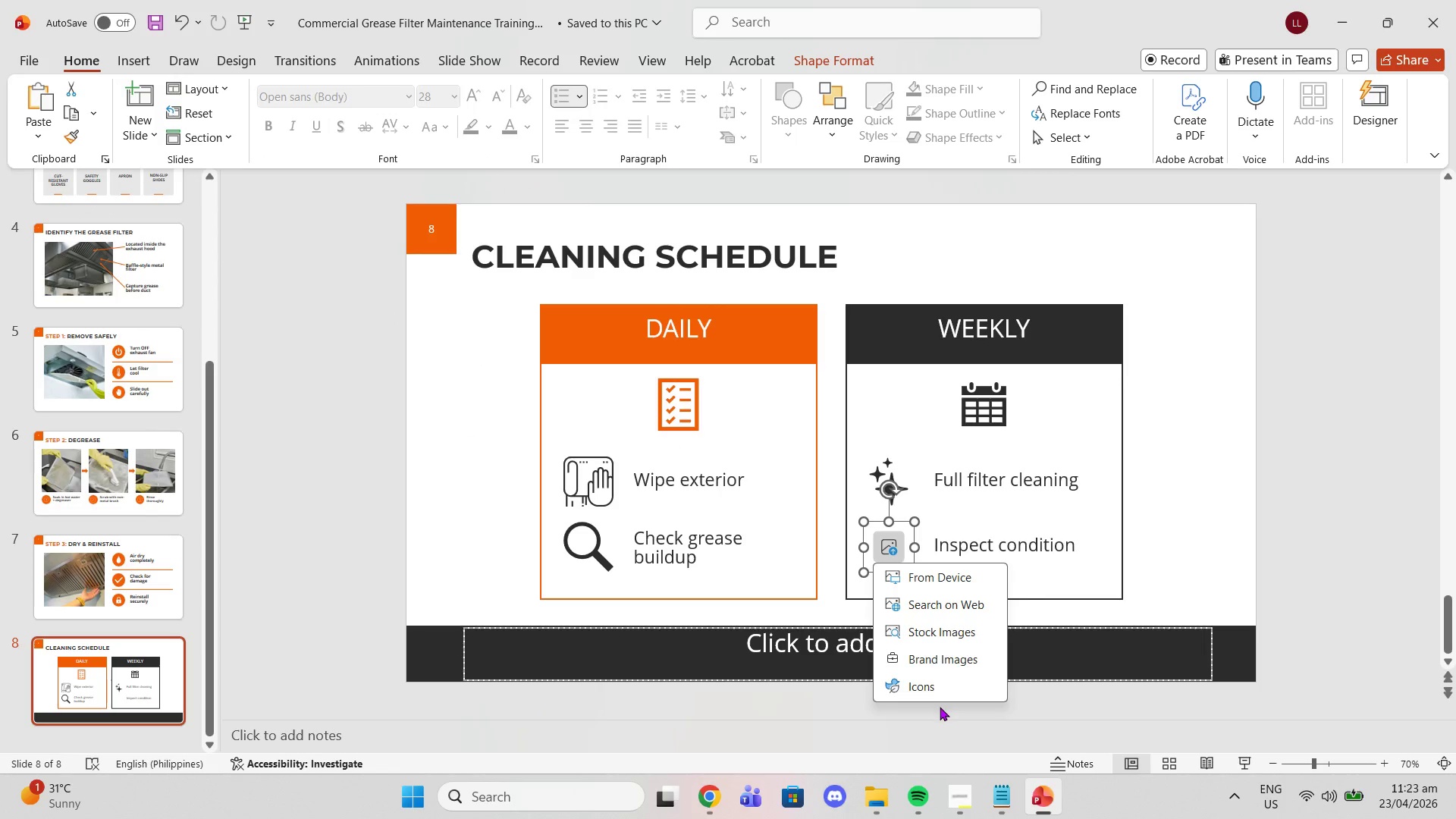 
left_click([929, 689])
 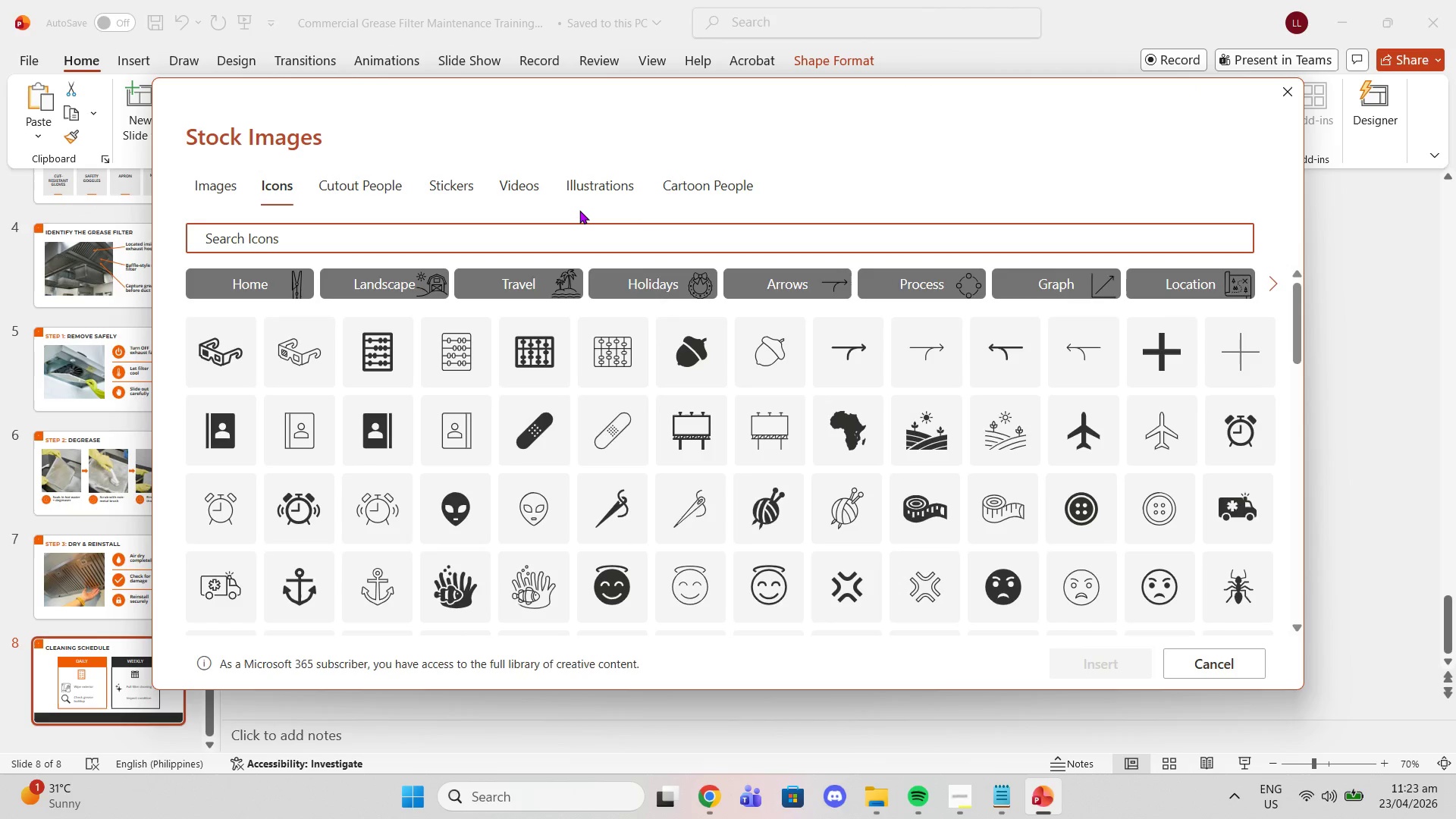 
type(check)
 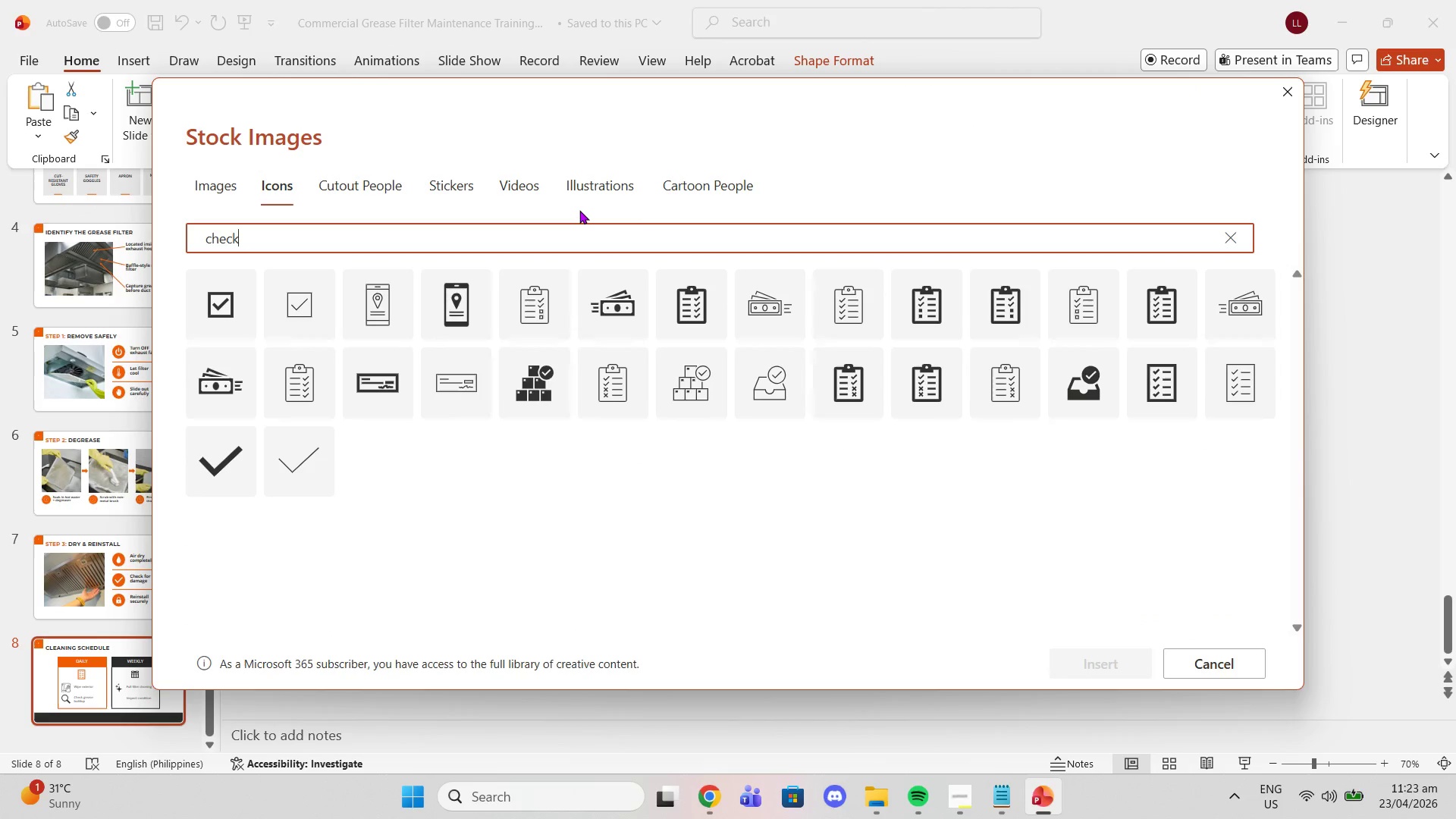 
key(Enter)
 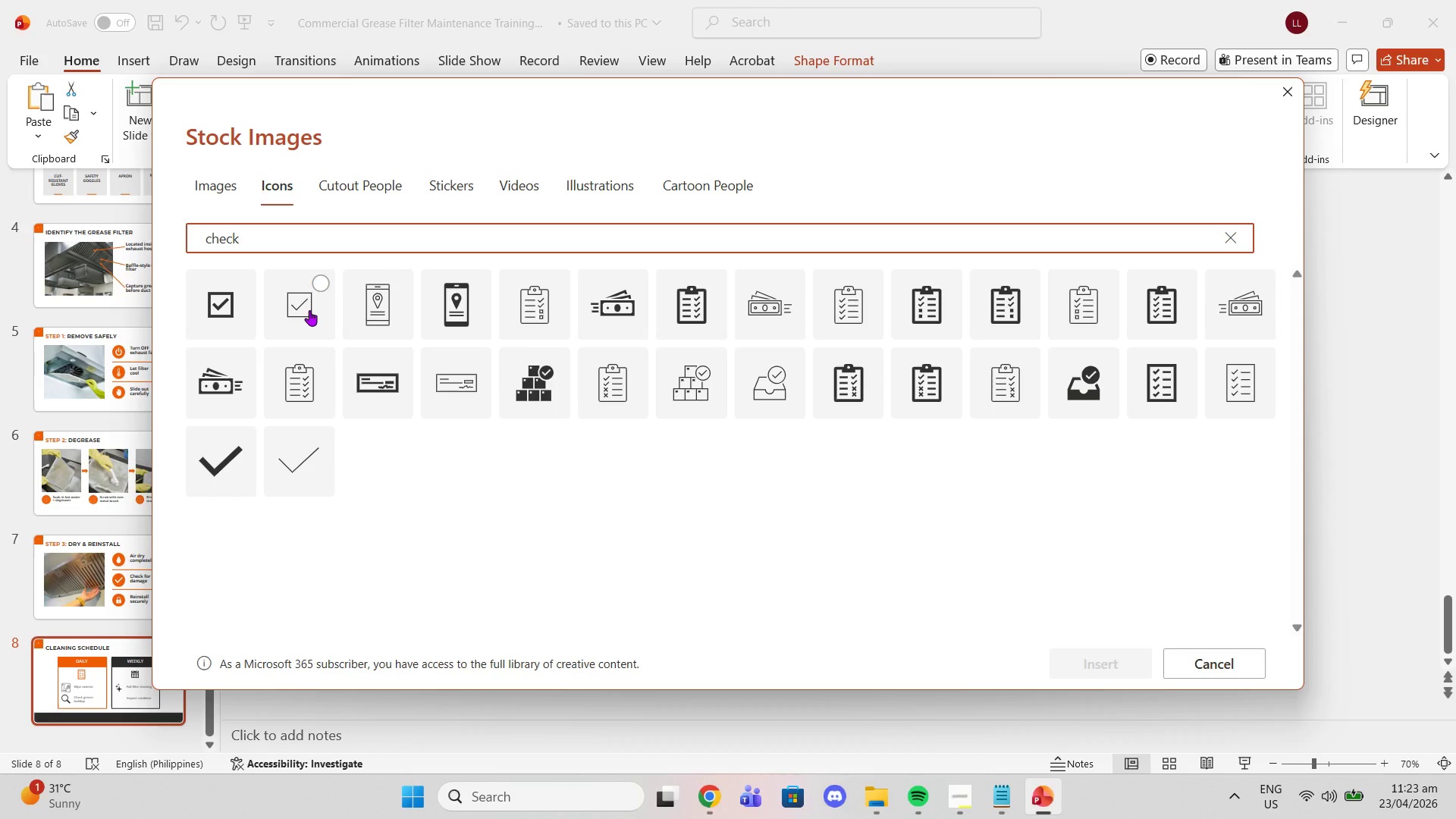 
wait(7.23)
 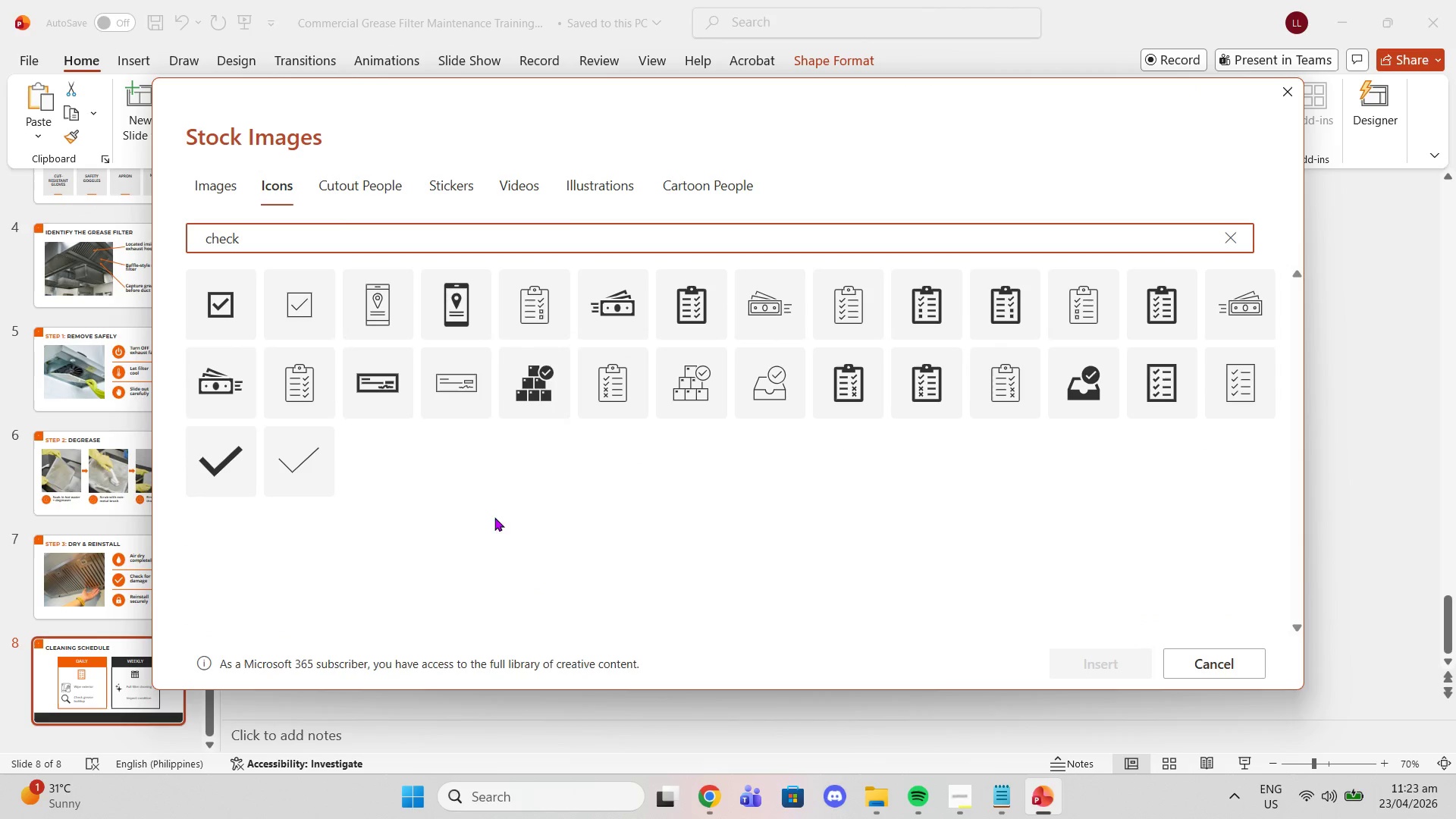 
left_click([240, 308])
 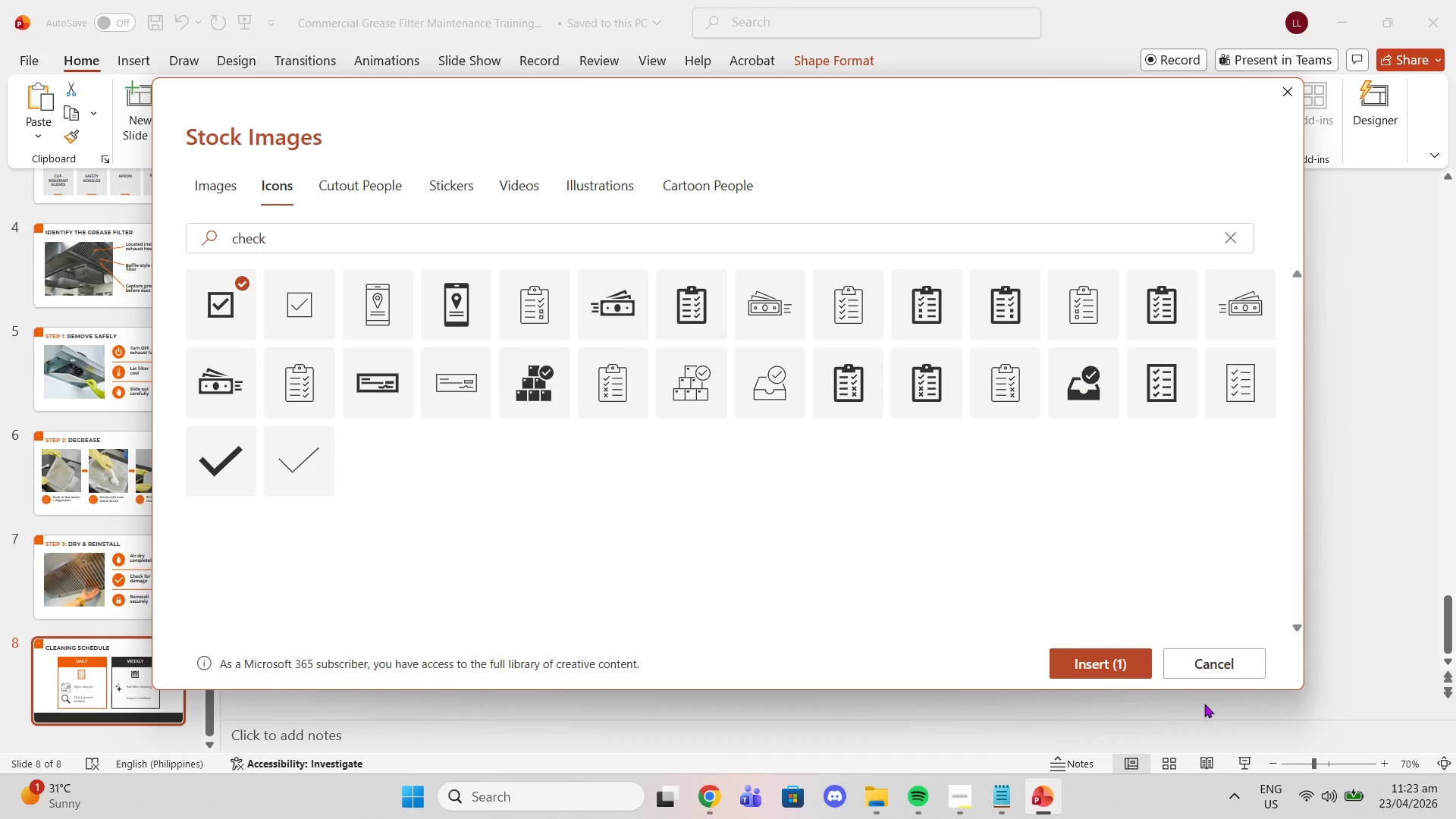 
left_click([1125, 665])
 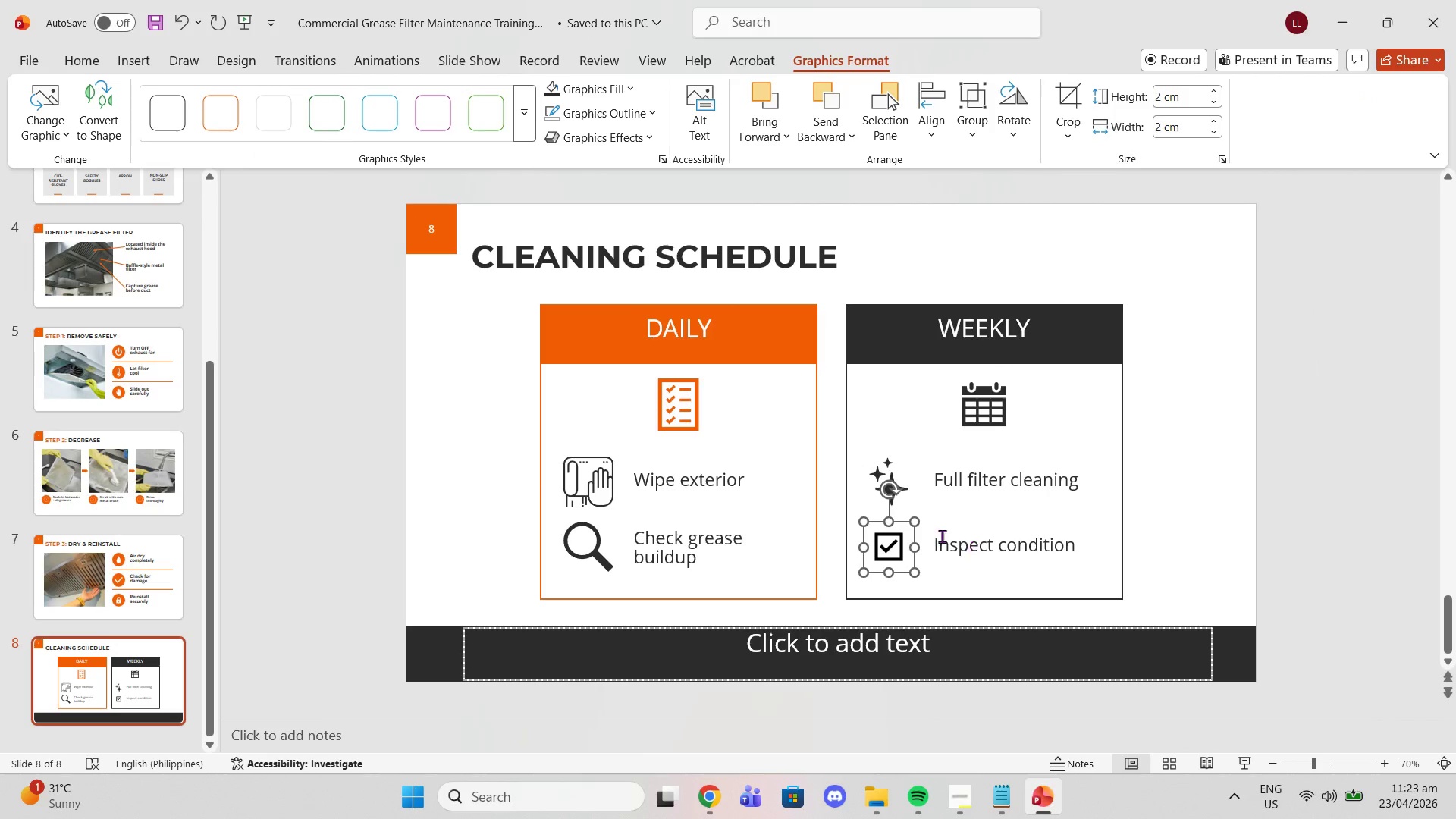 
left_click([890, 540])
 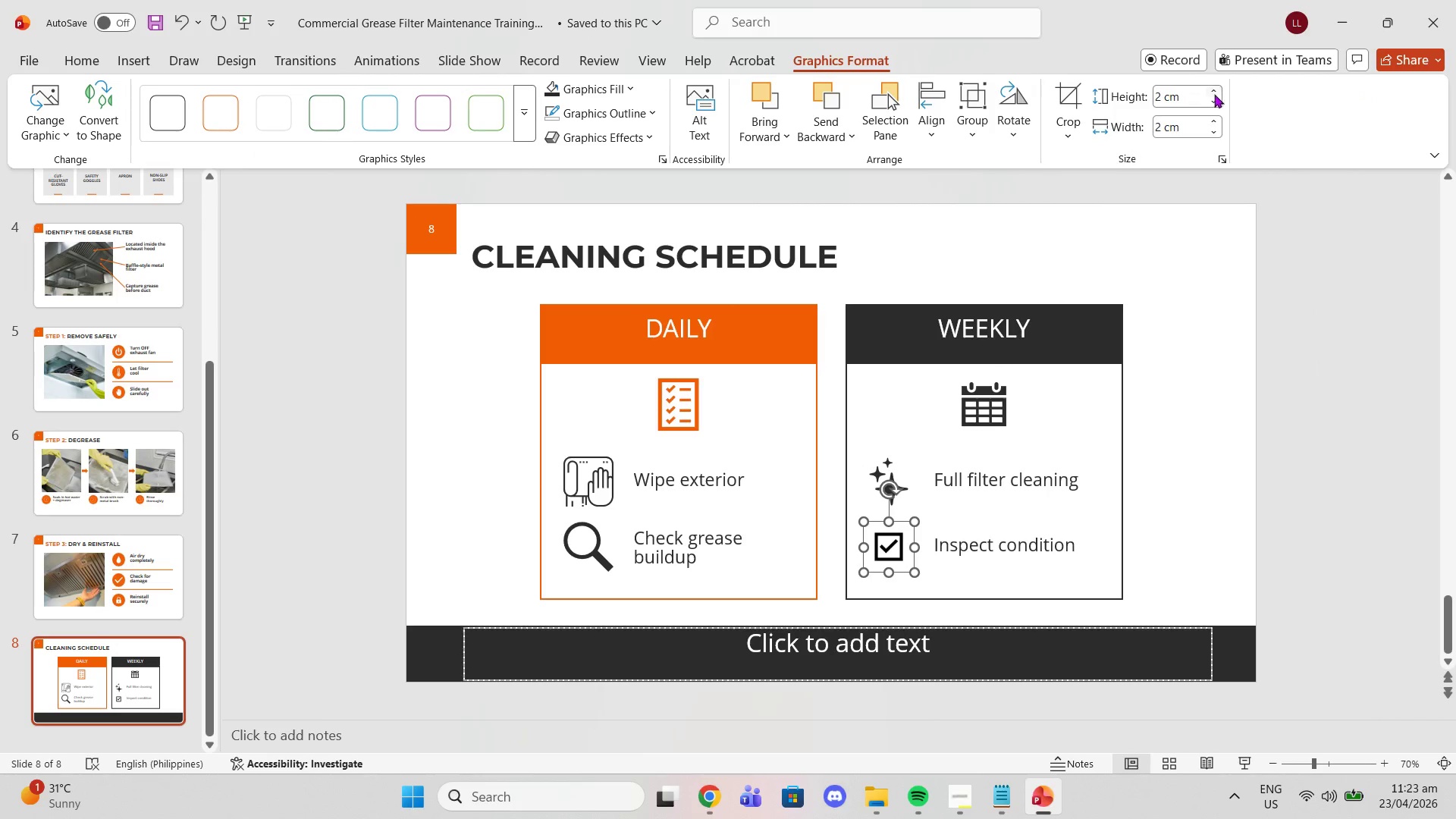 
double_click([1211, 85])
 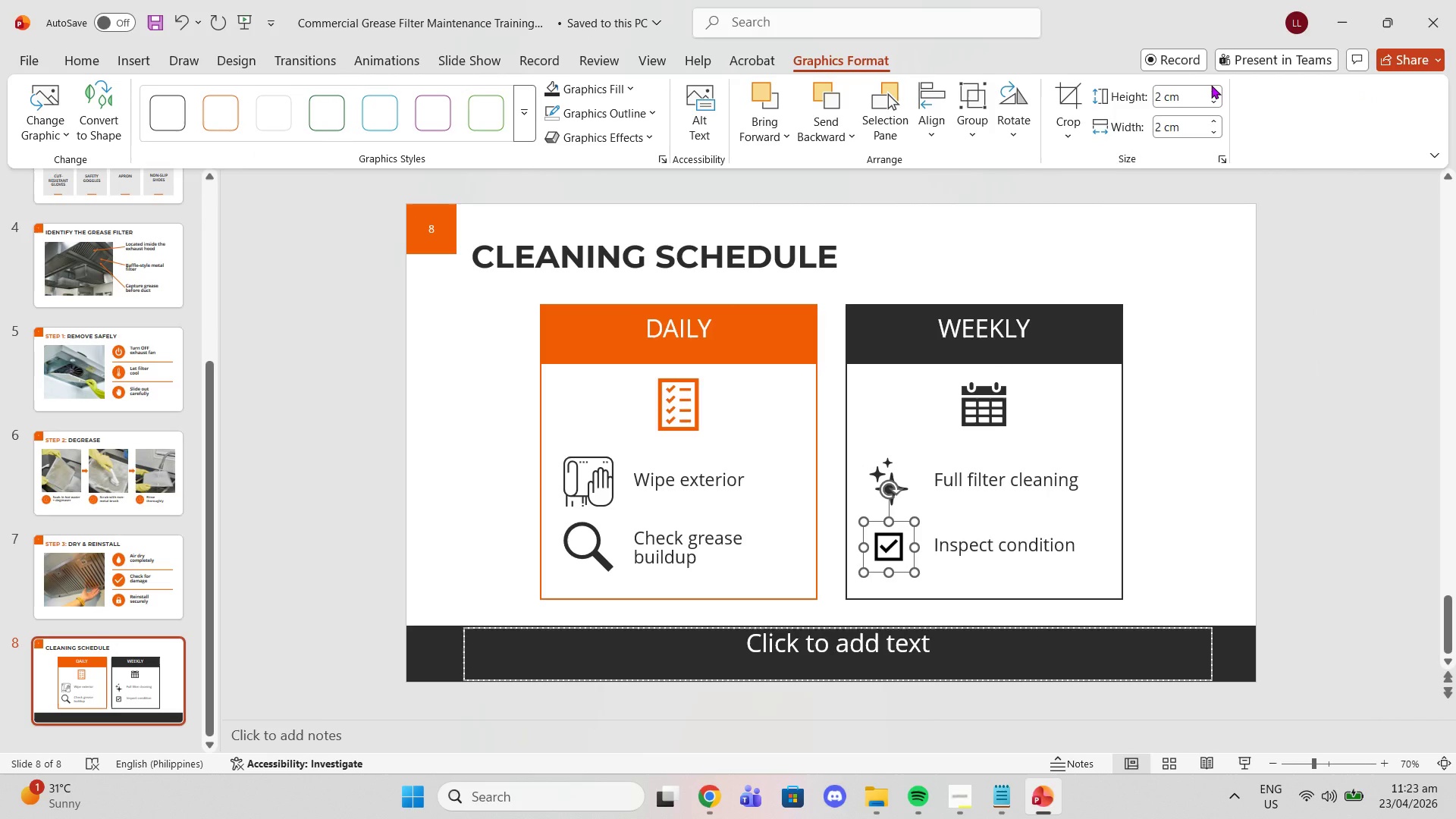 
triple_click([1211, 85])
 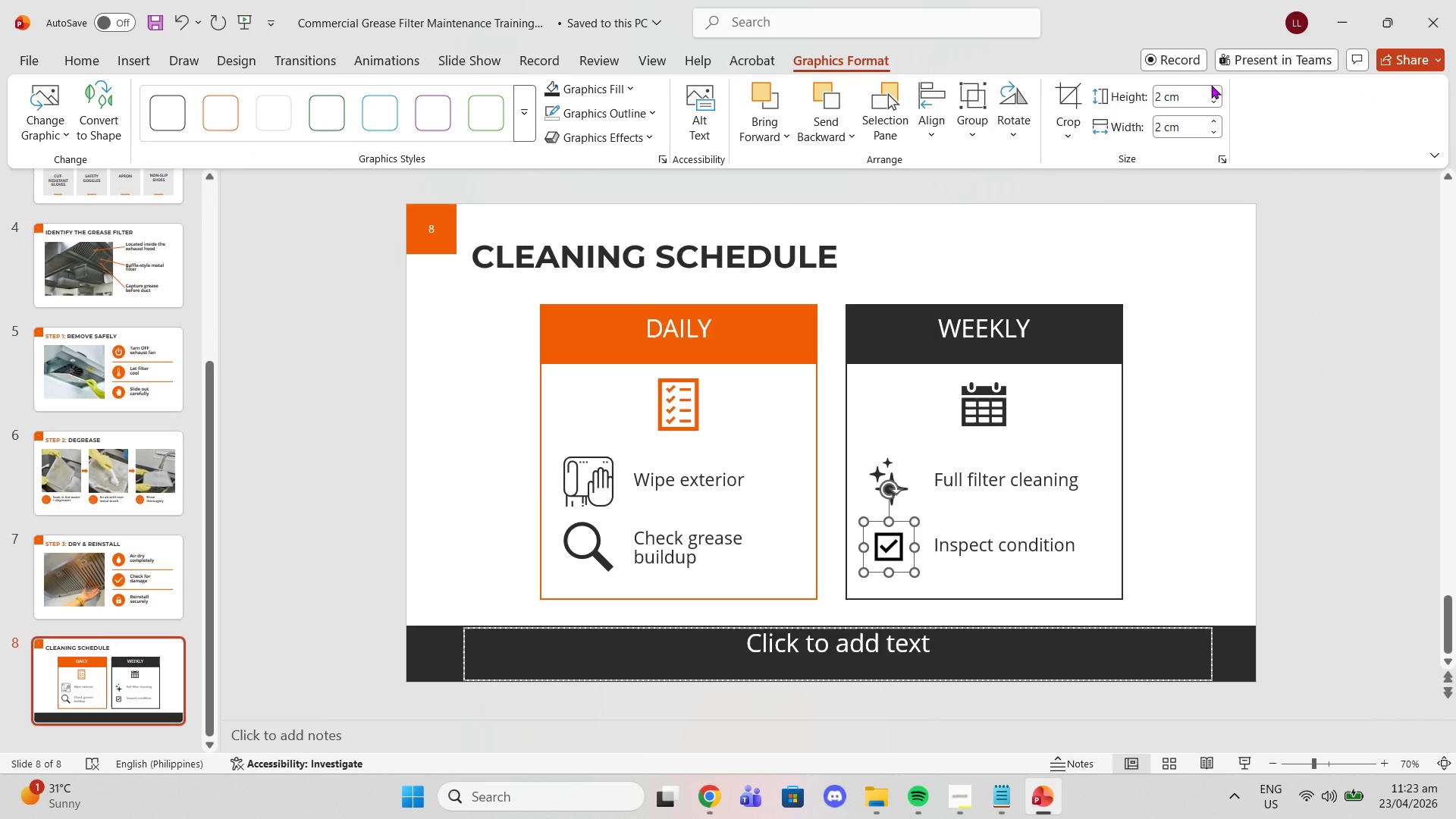 
triple_click([1211, 85])
 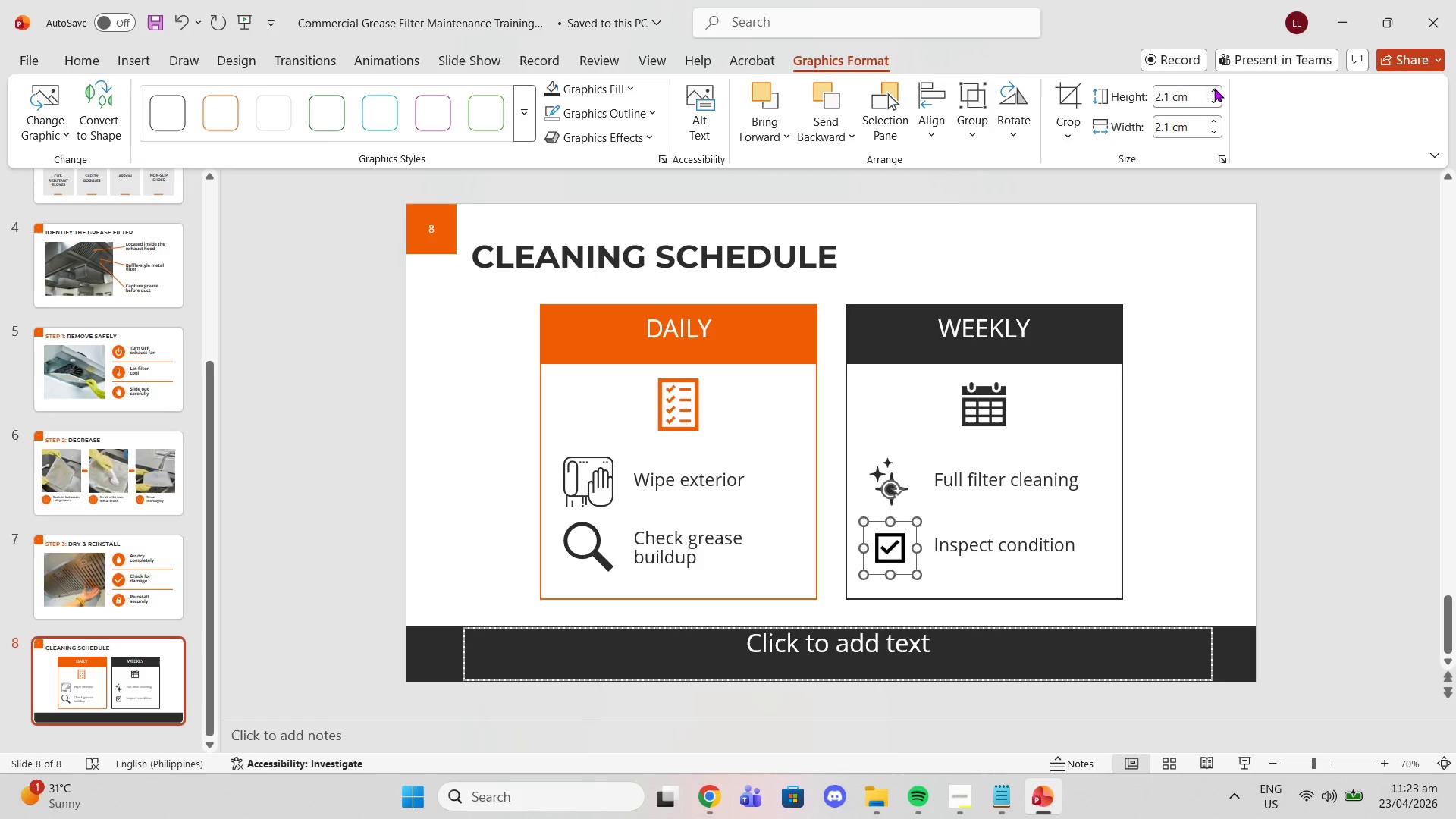 
triple_click([1216, 88])
 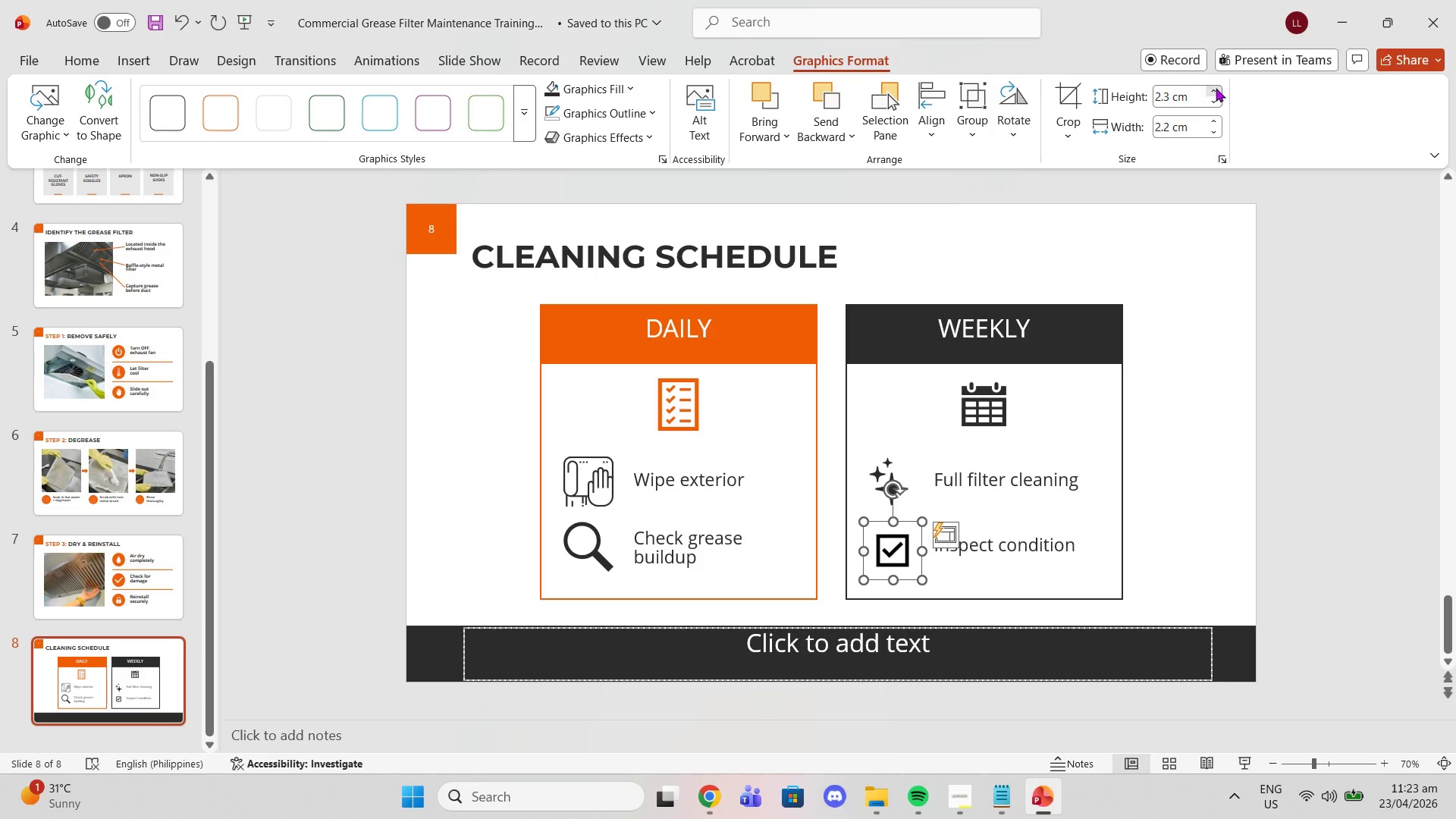 
triple_click([1216, 88])
 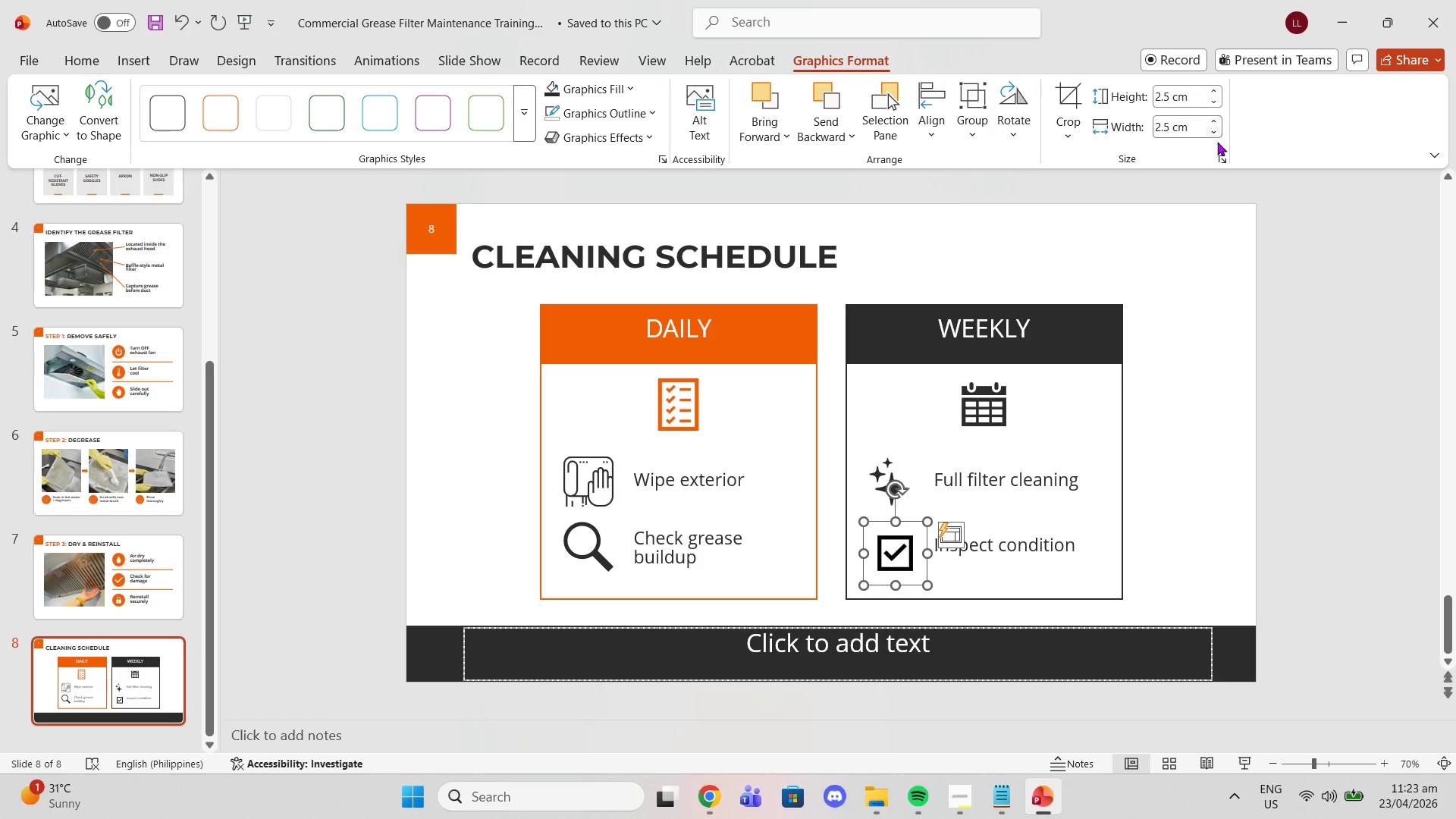 
left_click([908, 560])
 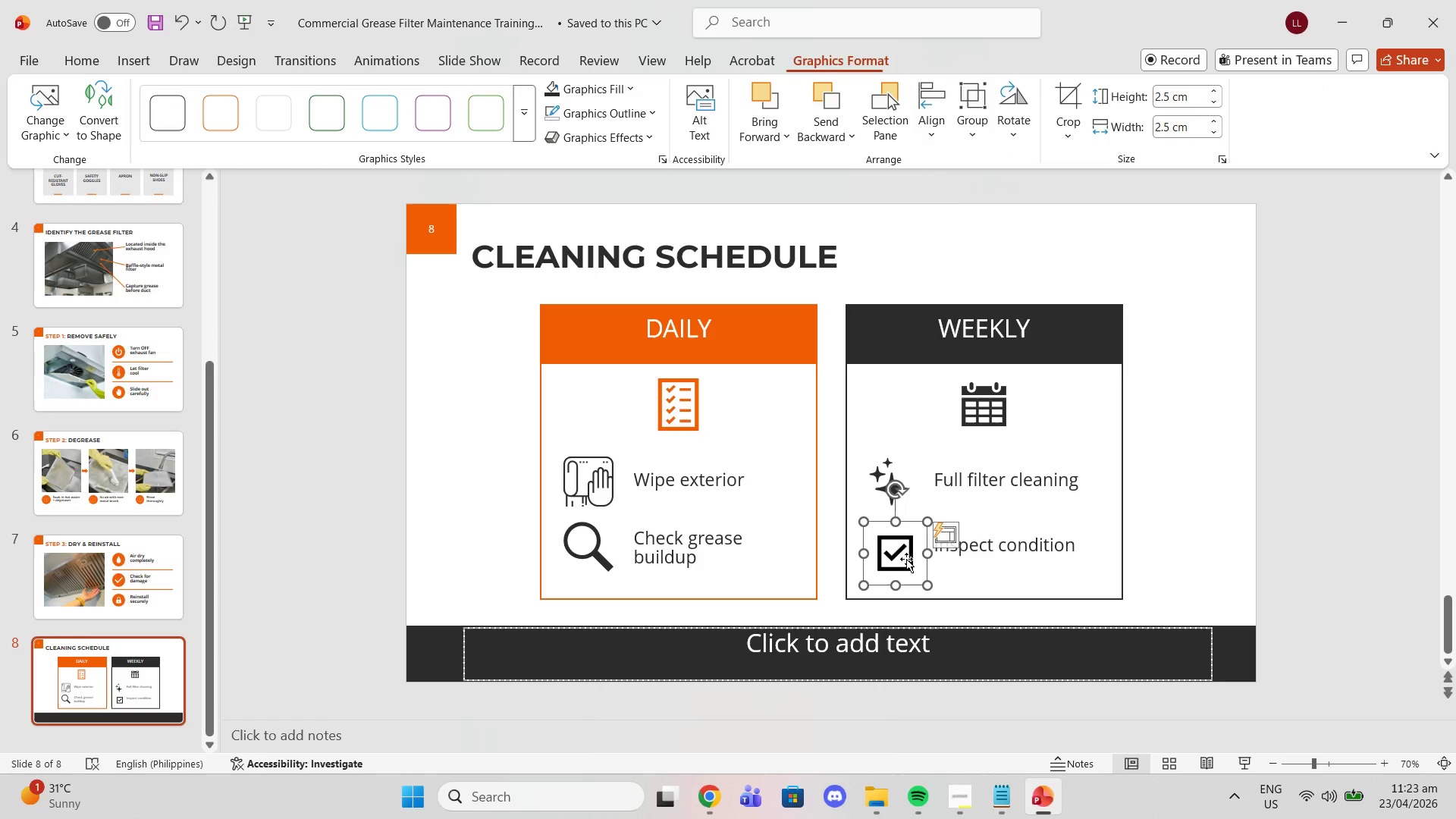 
left_click_drag(start_coordinate=[906, 559], to_coordinate=[900, 555])
 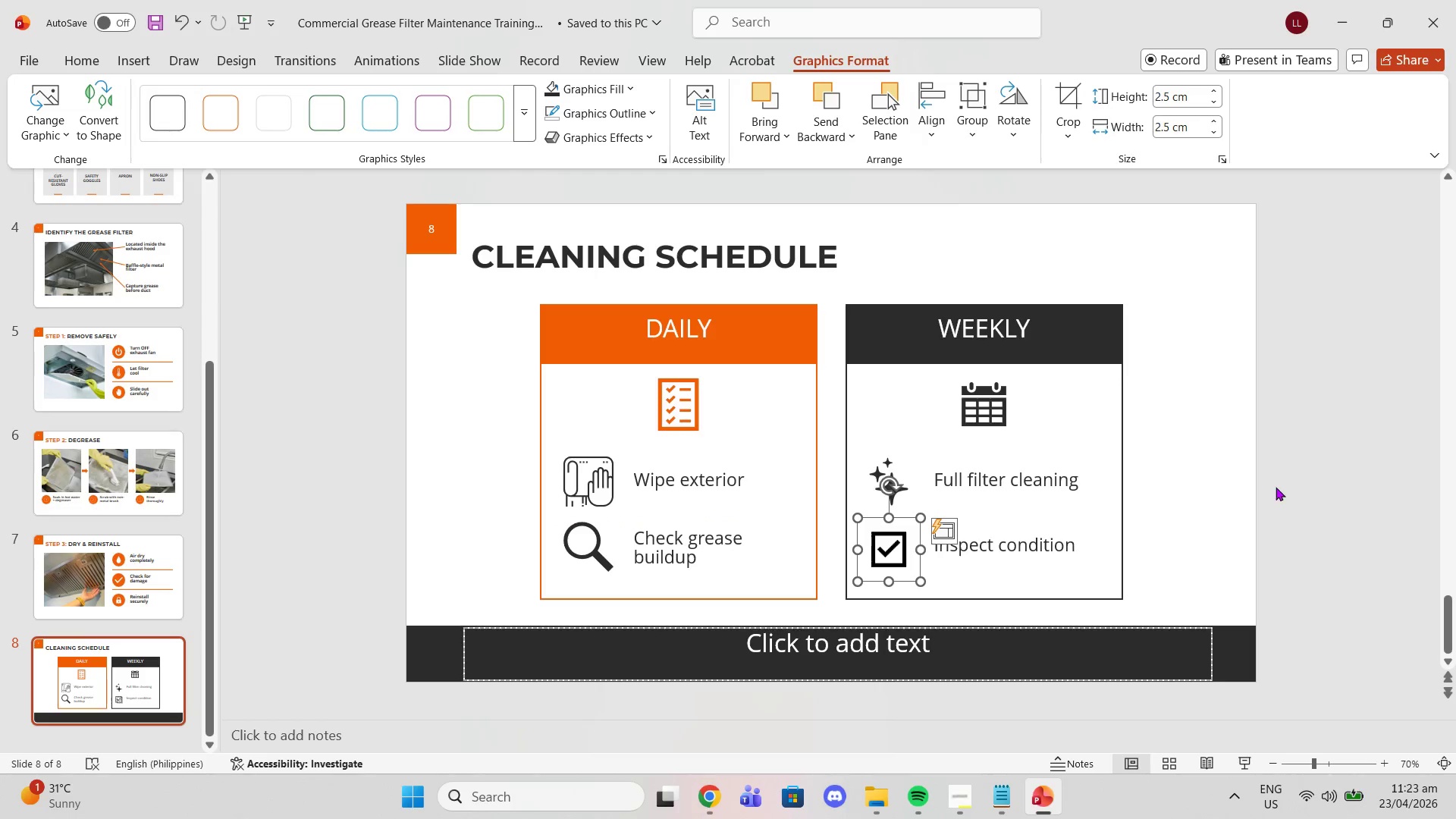 
left_click([1276, 487])
 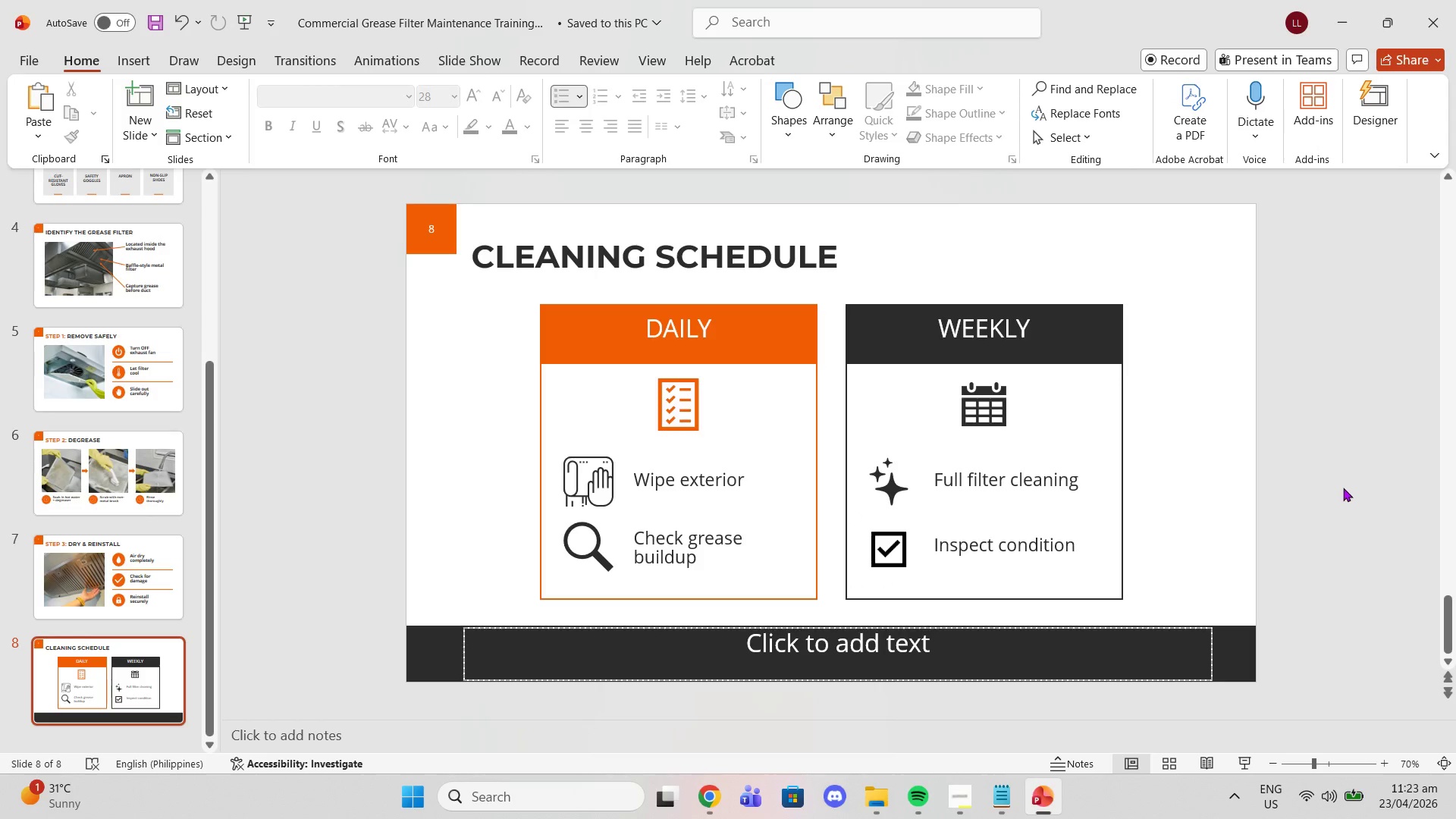 
scroll: coordinate [1345, 491], scroll_direction: up, amount: 1.0
 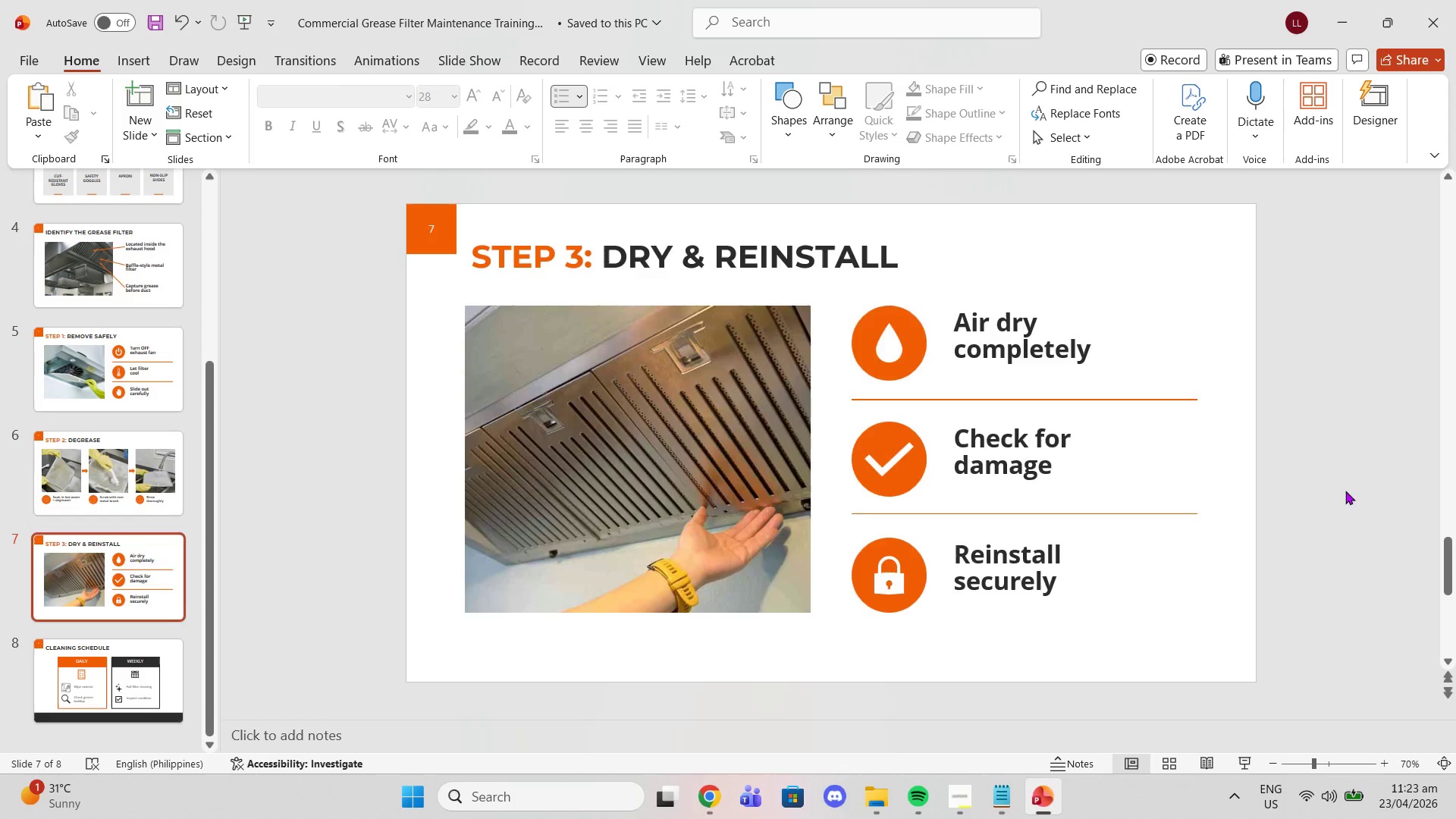 
scroll: coordinate [1341, 485], scroll_direction: down, amount: 2.0
 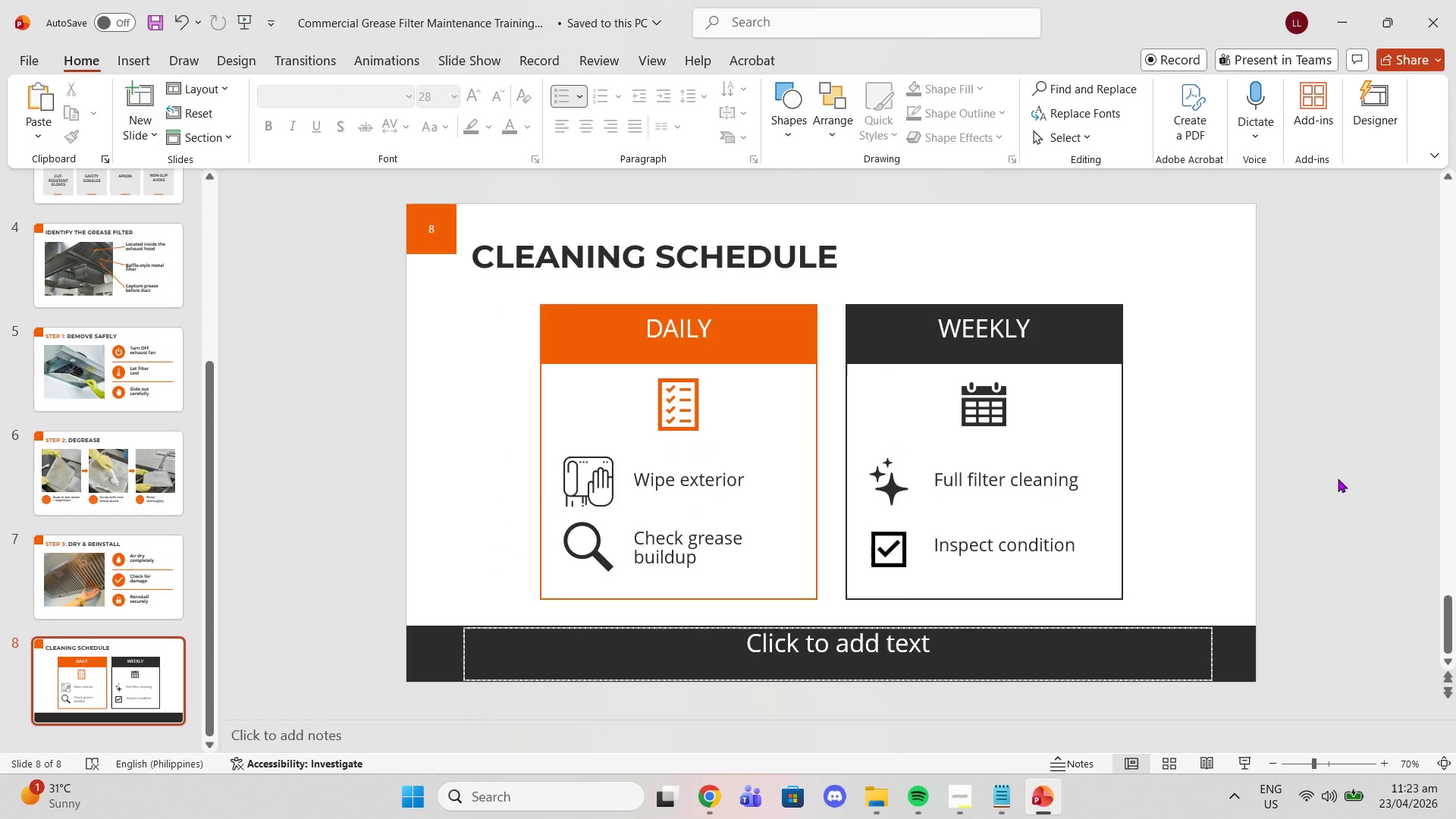 
scroll: coordinate [1338, 476], scroll_direction: none, amount: 0.0
 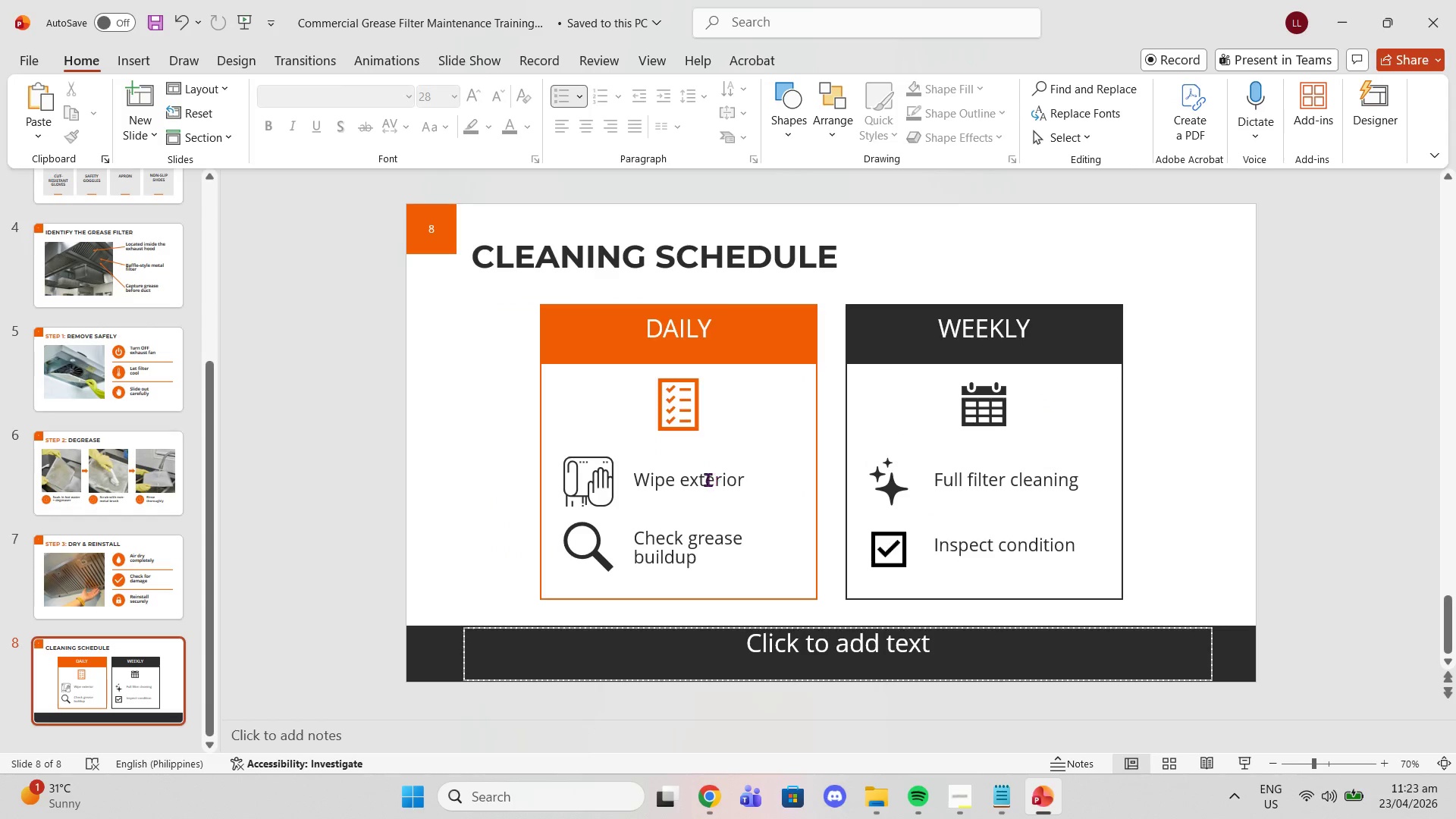 
double_click([704, 479])
 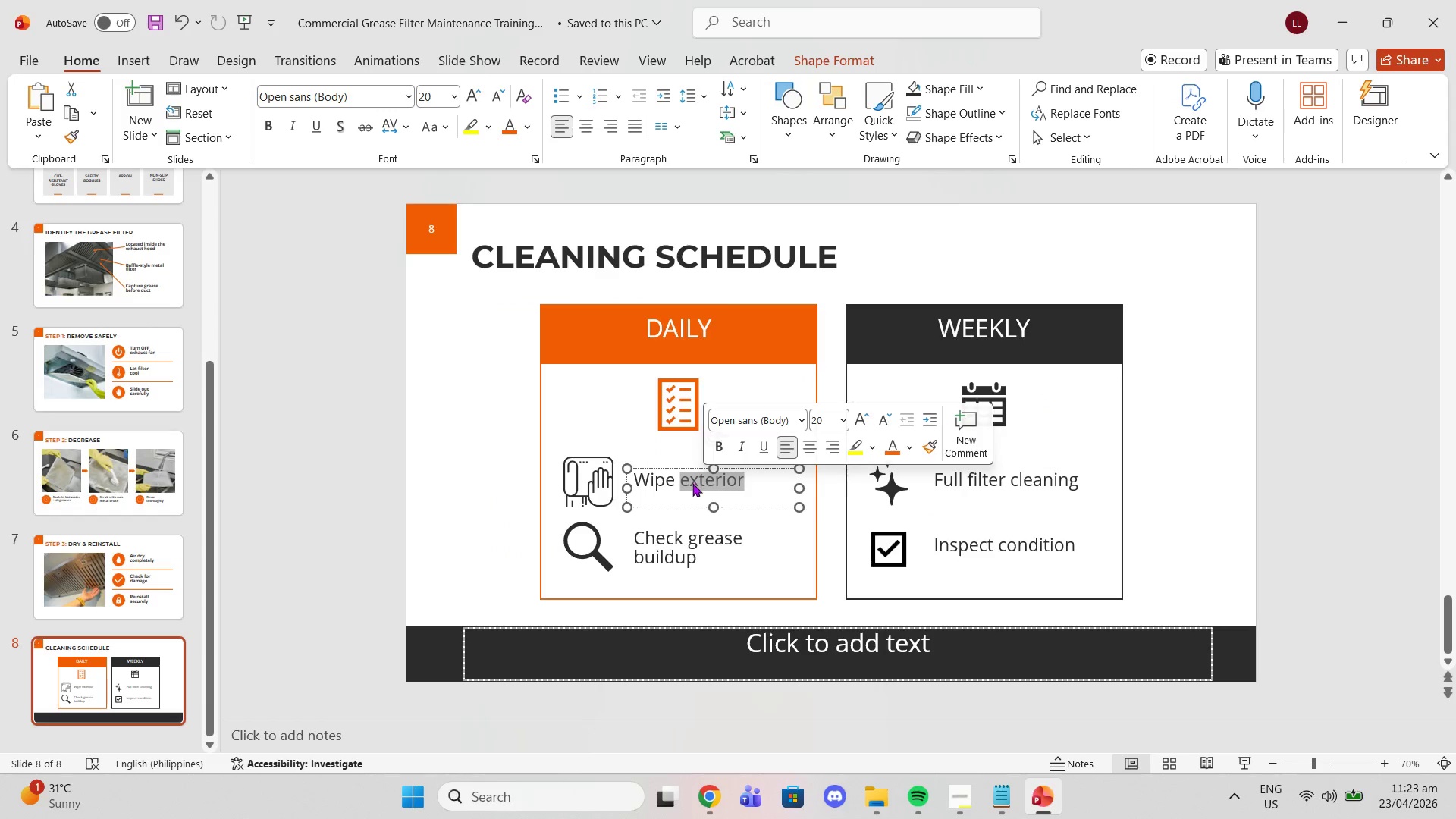 
double_click([692, 483])
 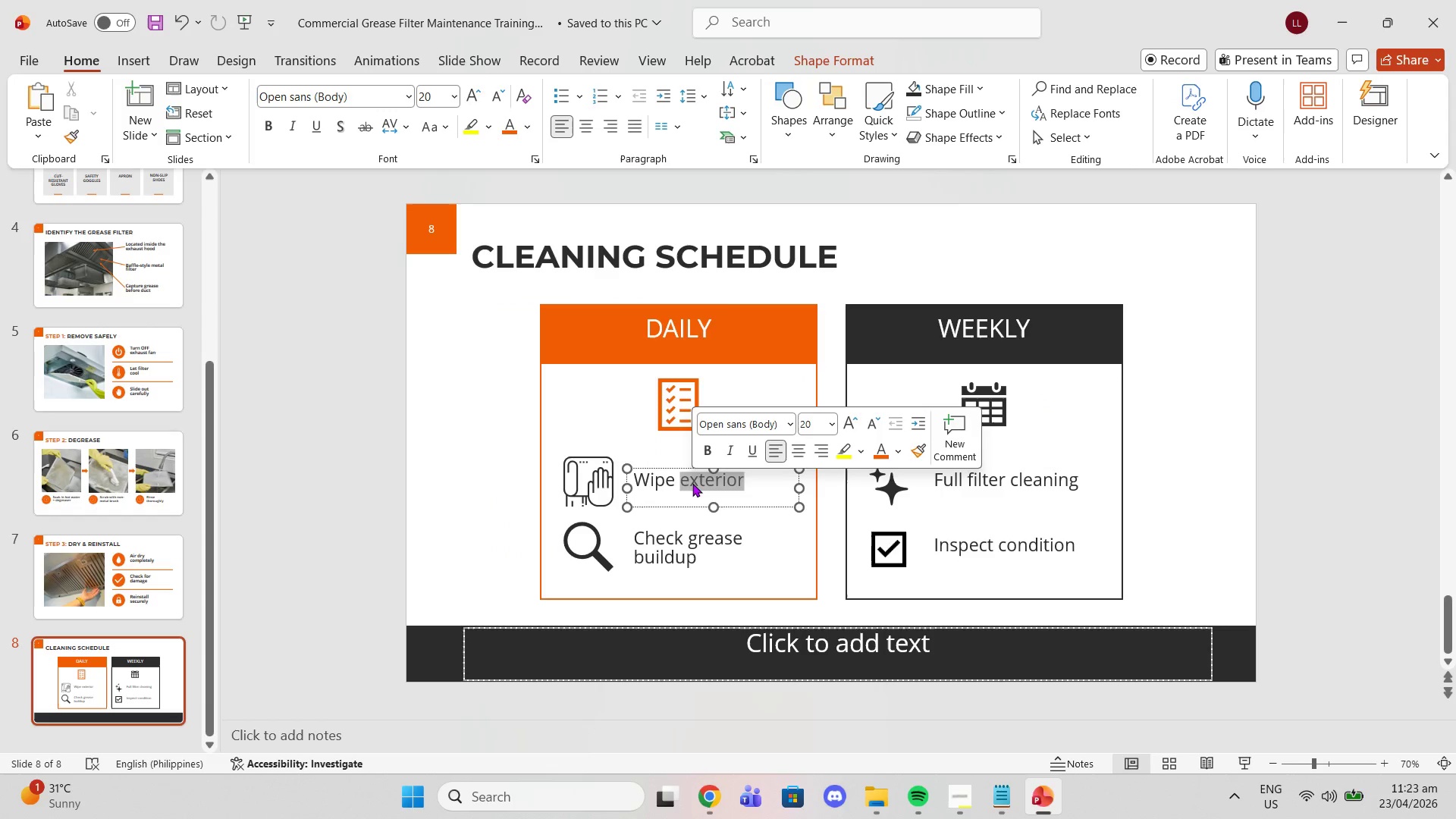 
triple_click([692, 483])
 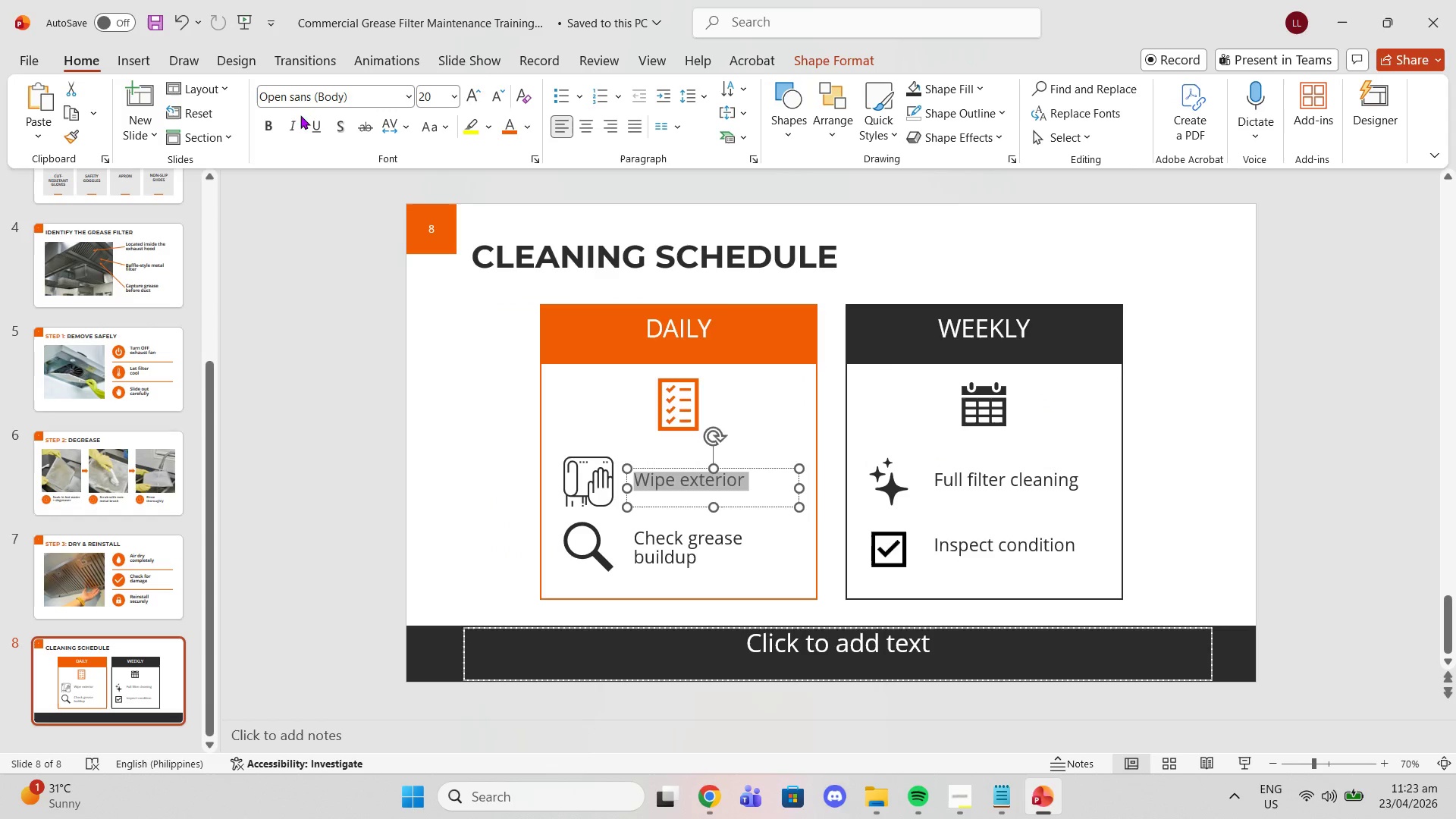 
left_click([267, 140])
 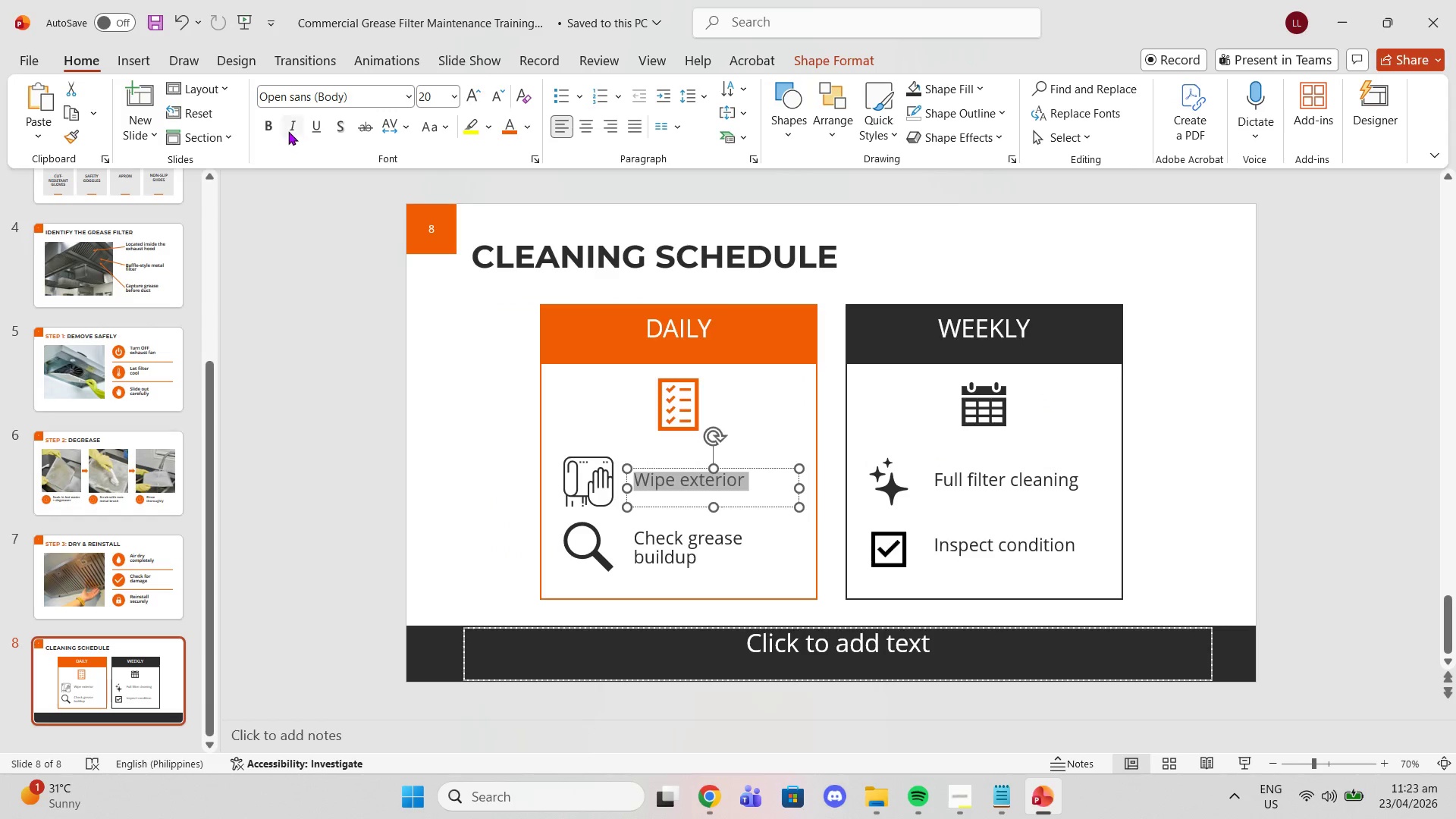 
left_click([272, 131])
 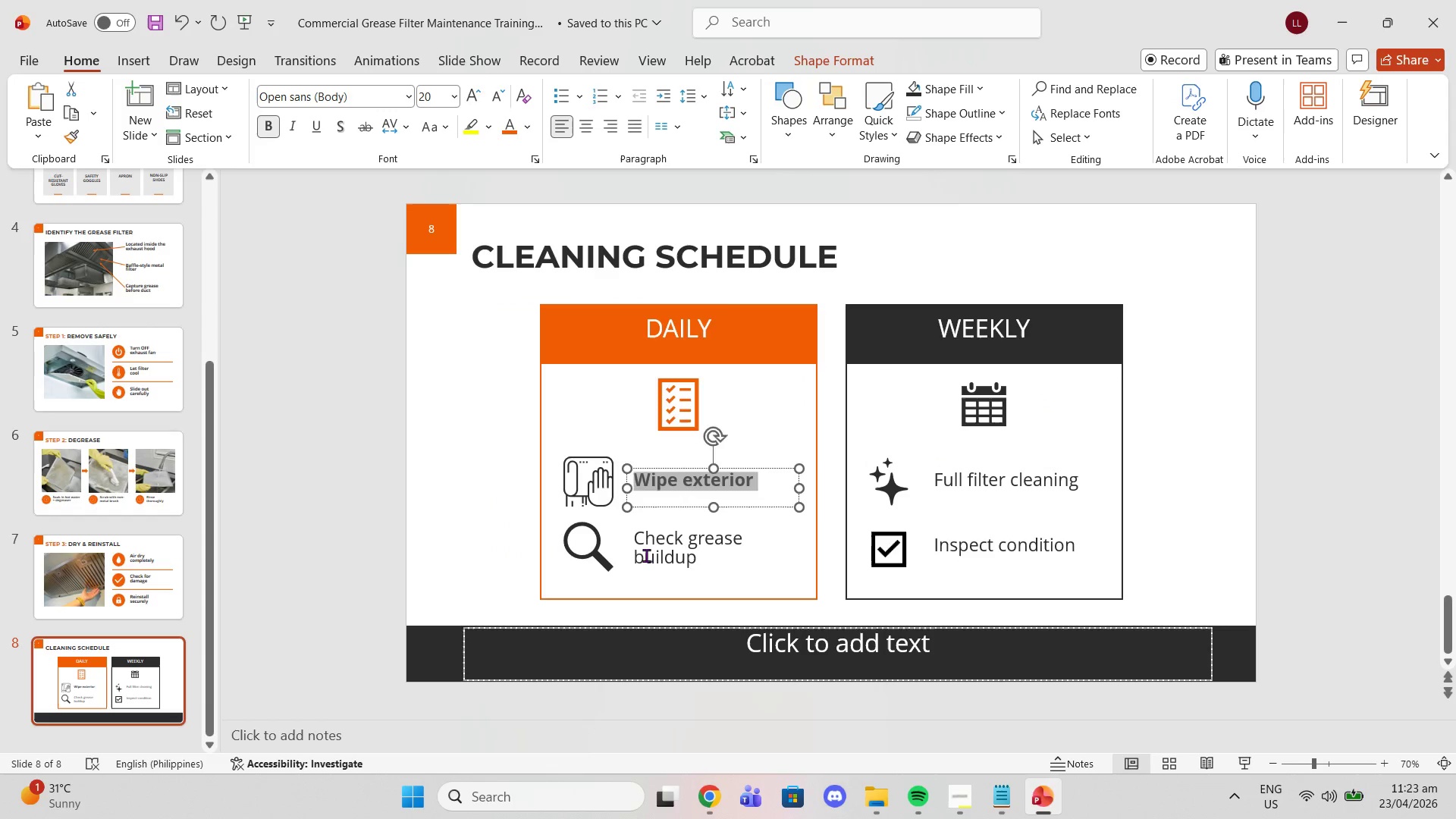 
double_click([650, 551])
 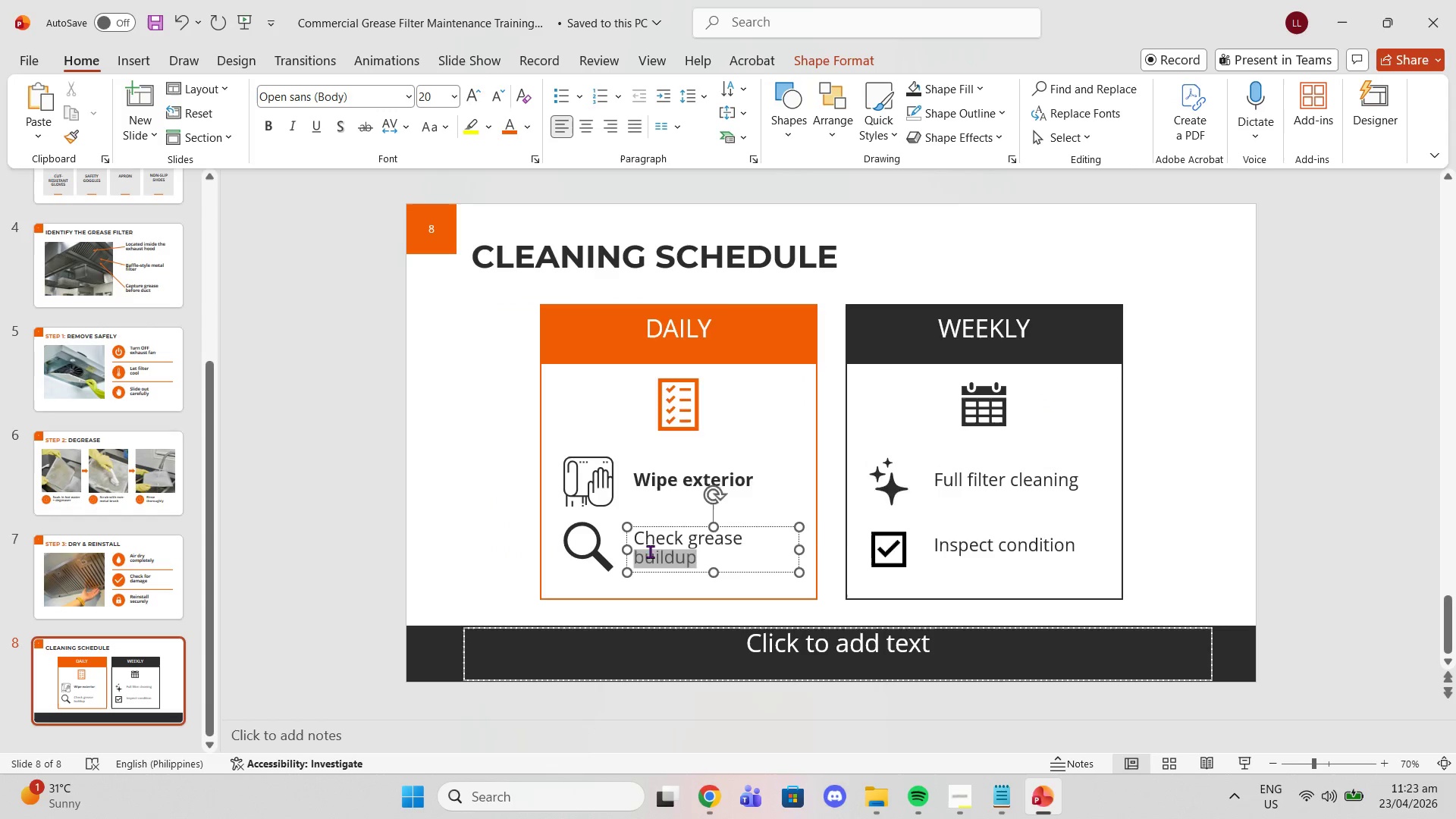 
triple_click([650, 551])
 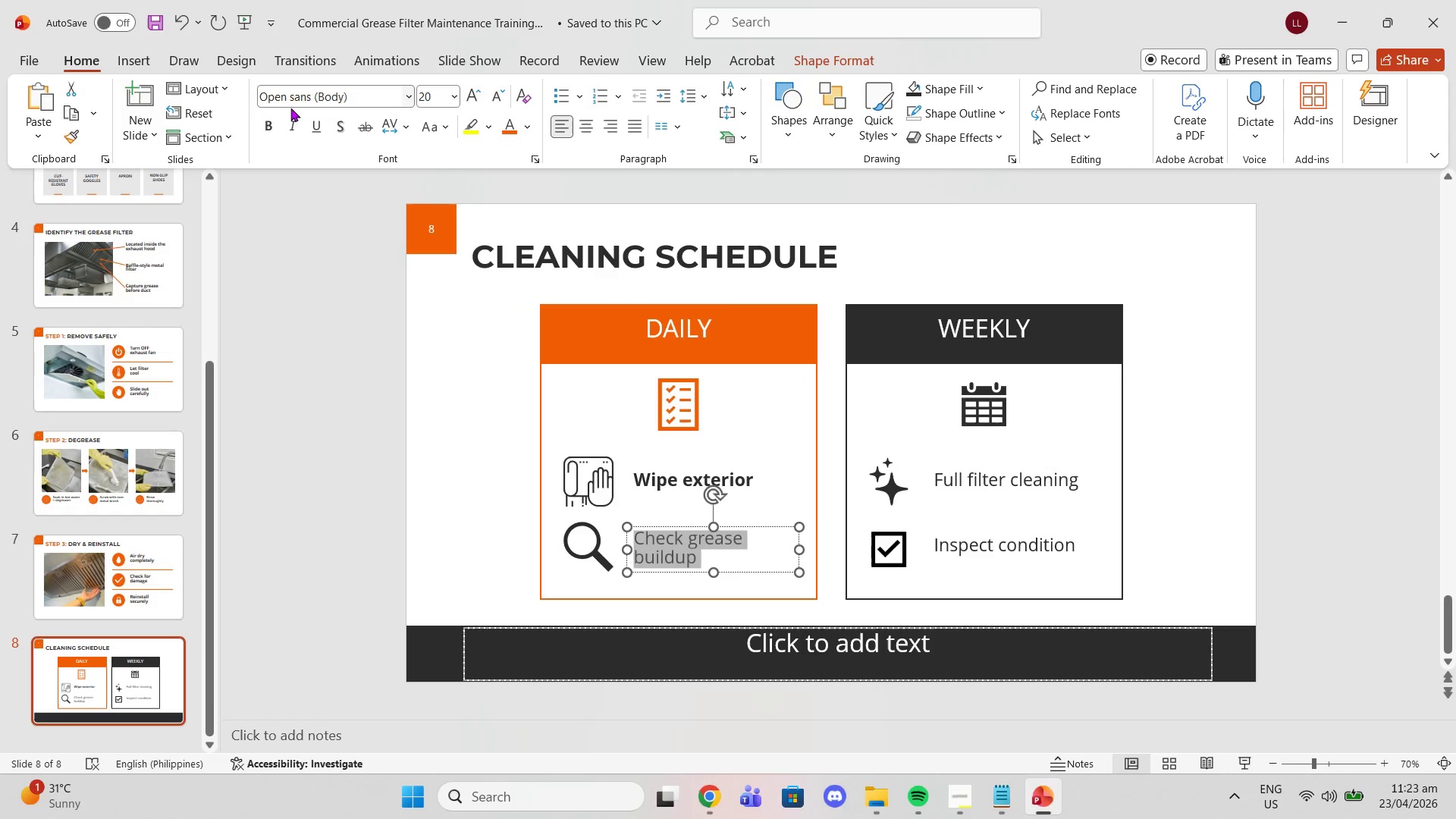 
left_click([253, 133])
 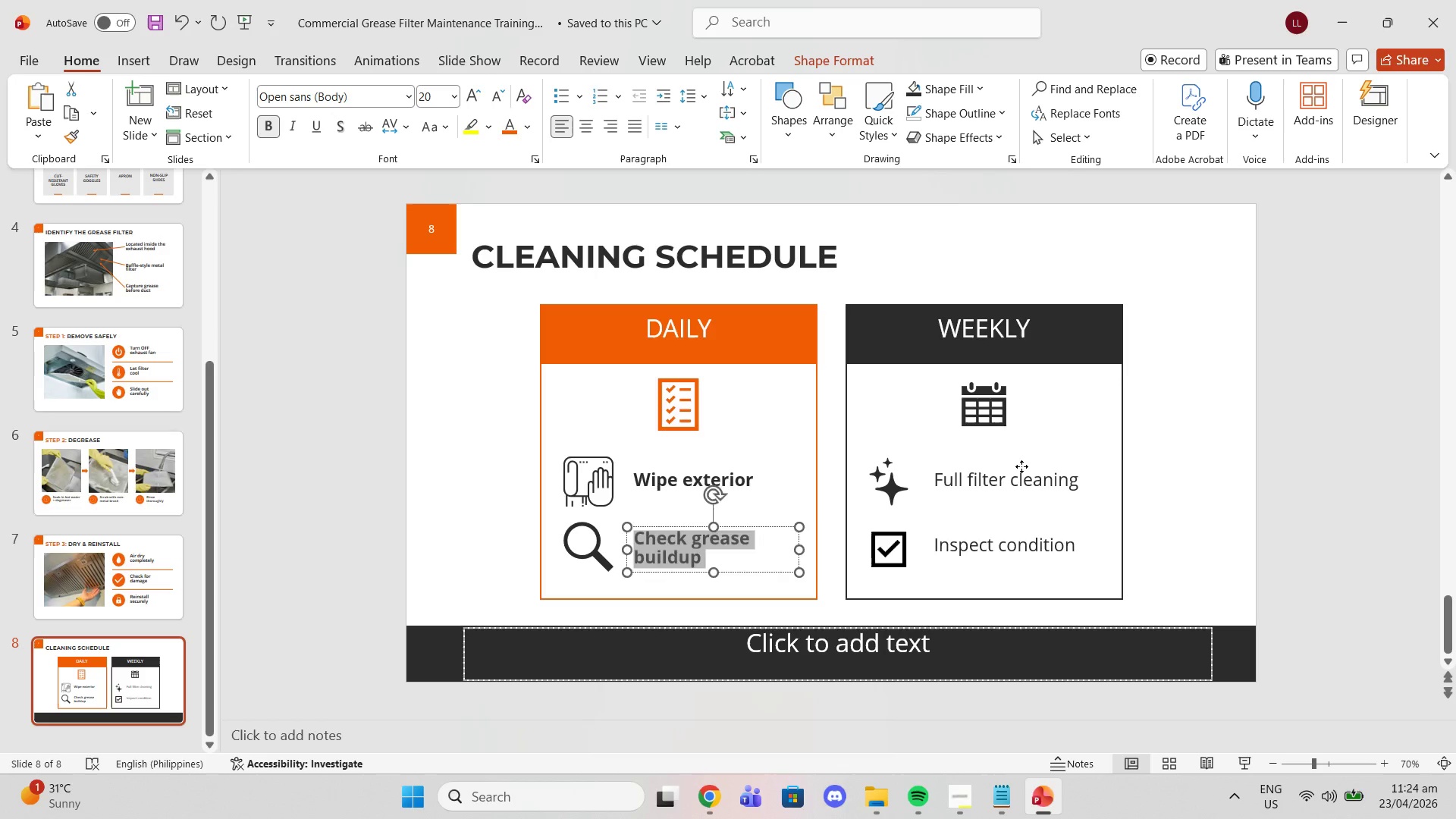 
double_click([1015, 480])
 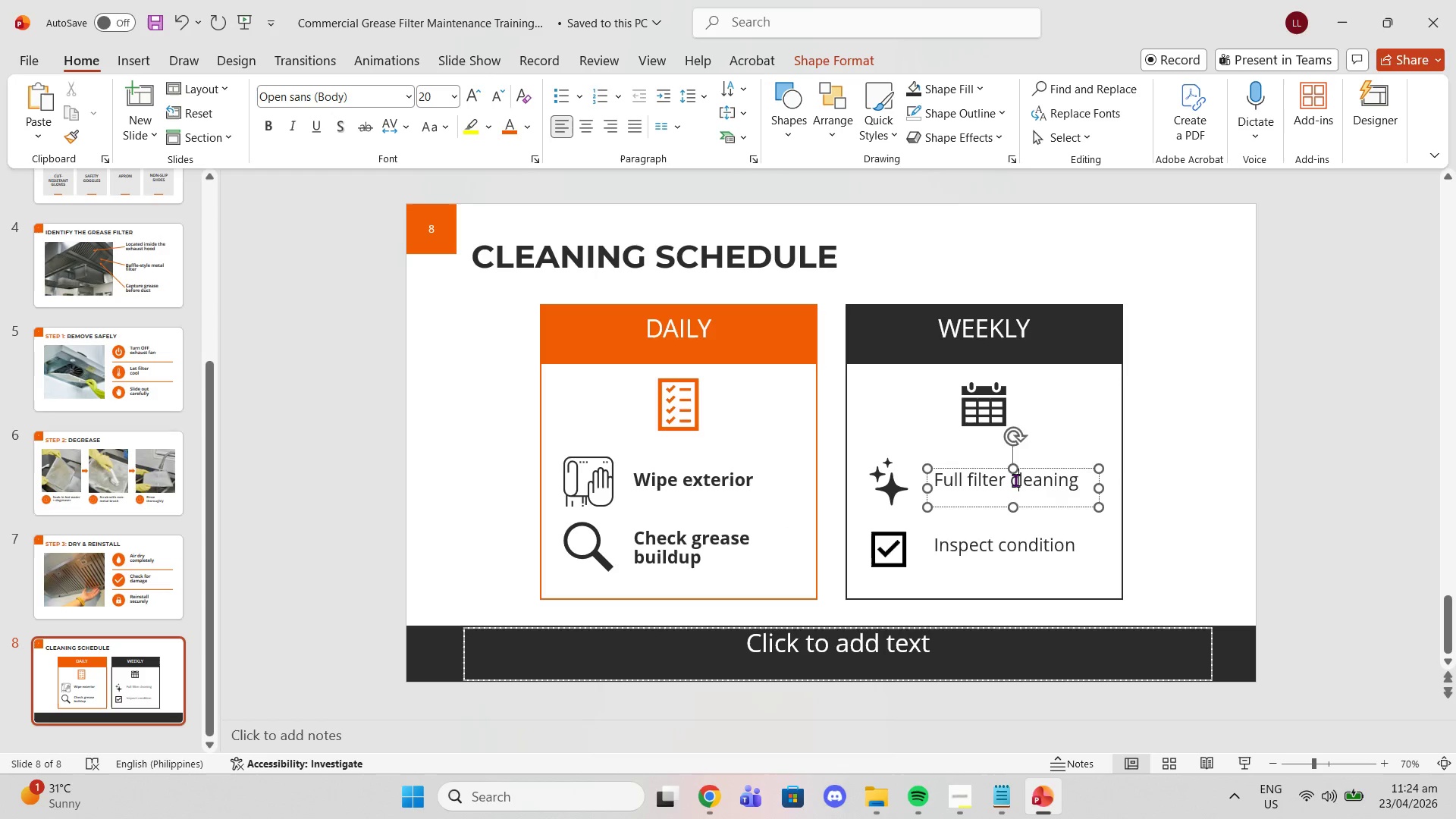 
triple_click([1015, 480])
 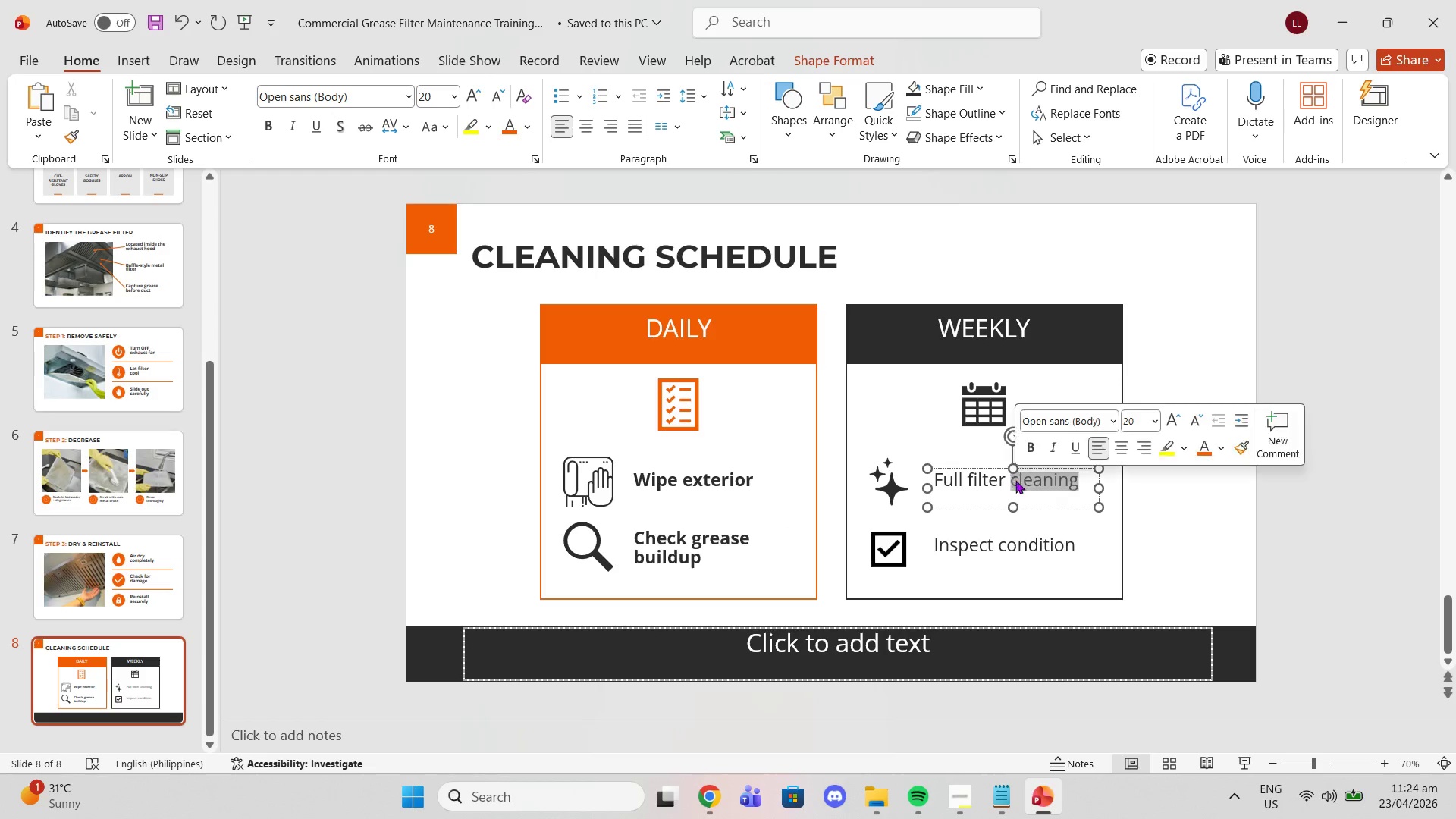 
triple_click([1015, 480])
 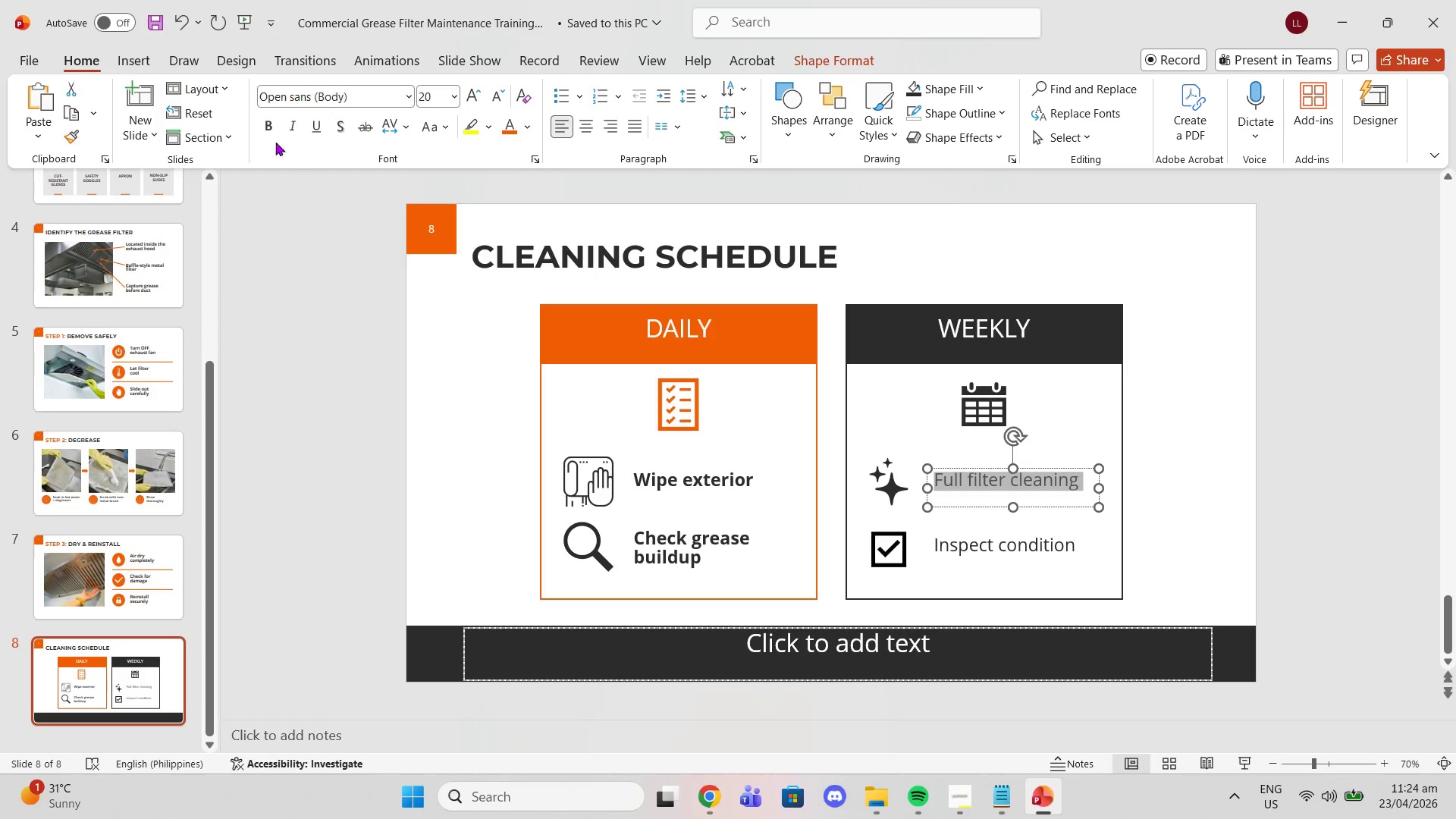 
left_click([273, 115])
 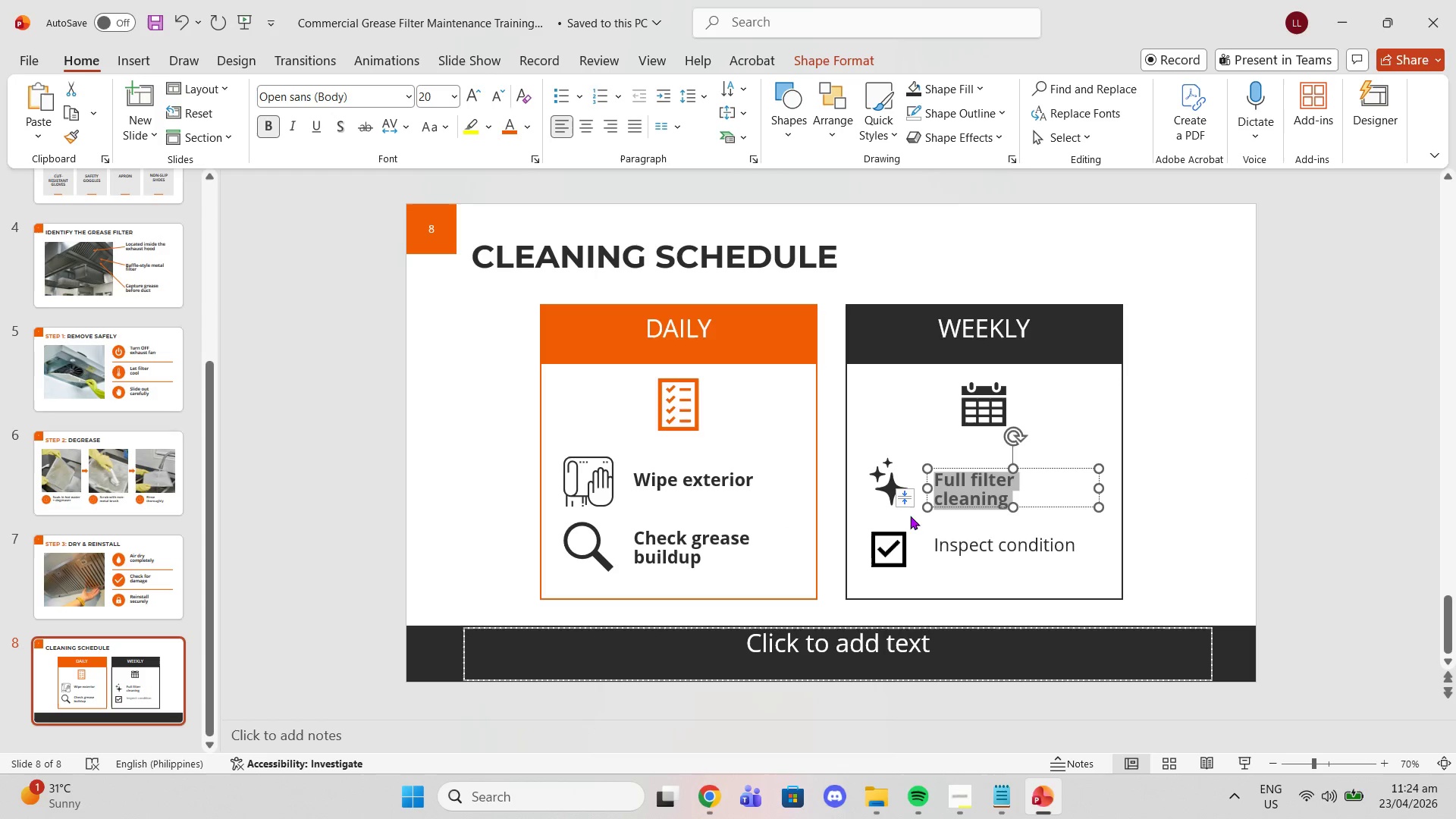 
left_click([973, 544])
 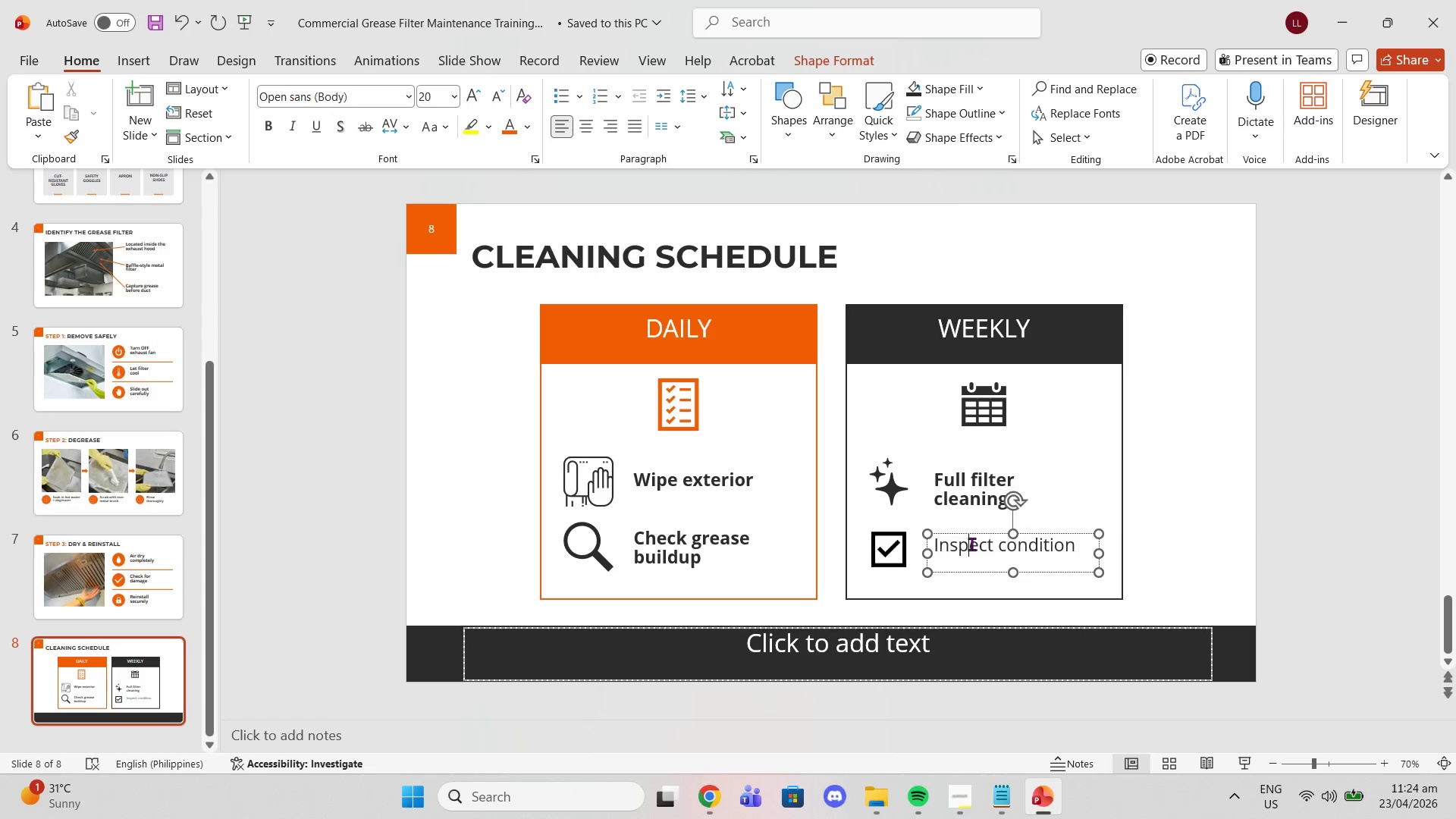 
triple_click([971, 544])
 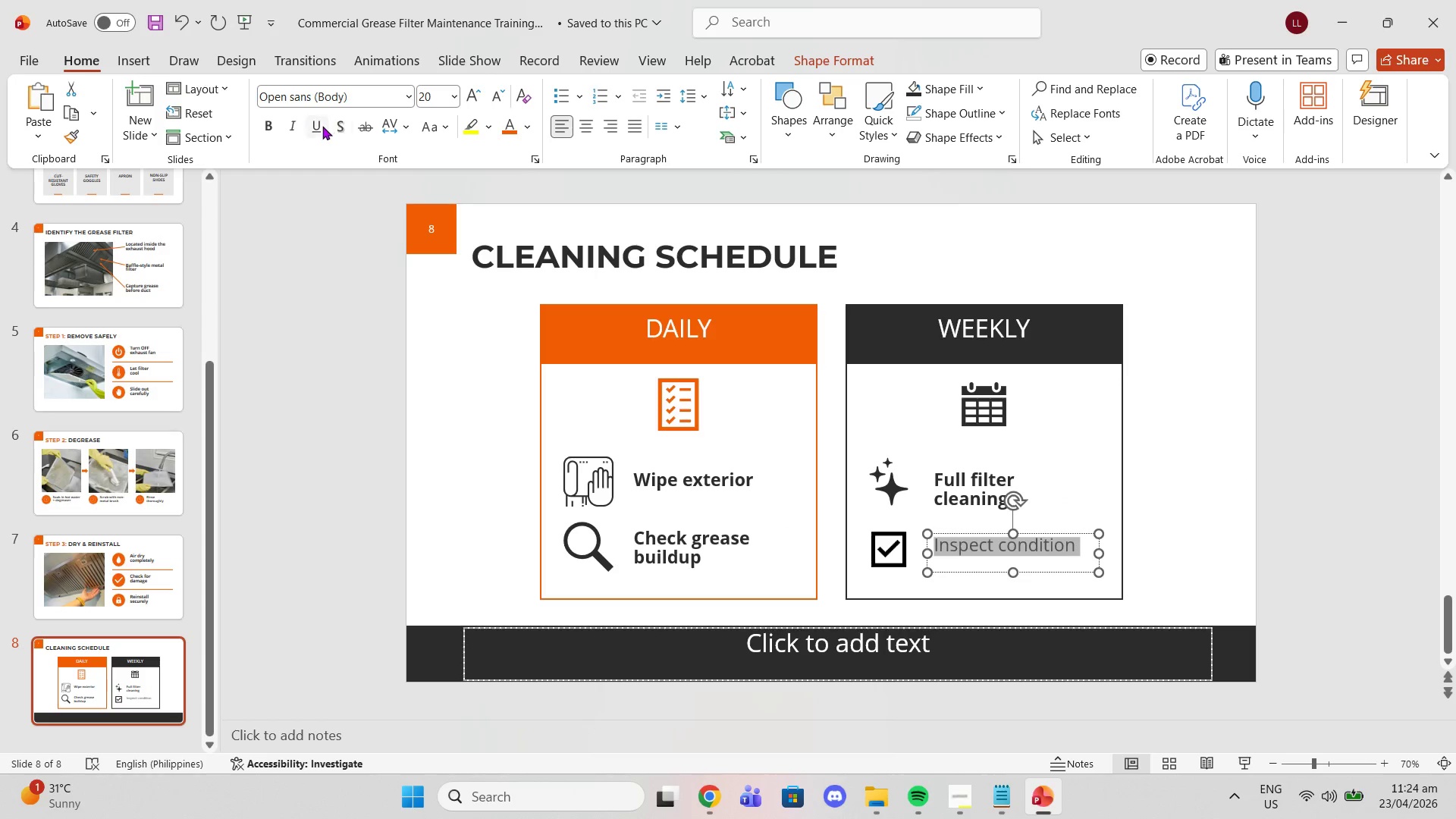 
left_click([260, 132])
 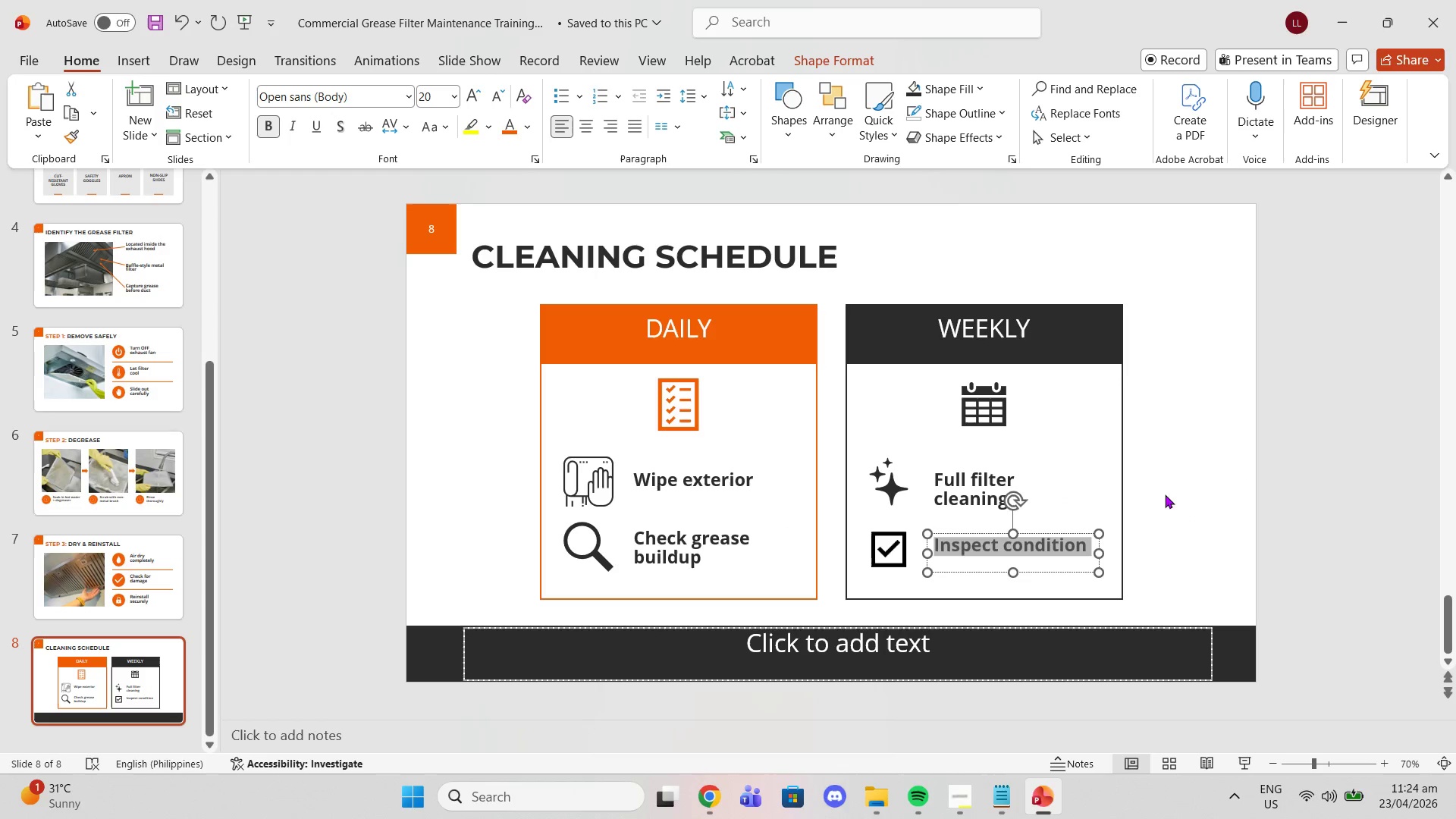 
left_click([1015, 473])
 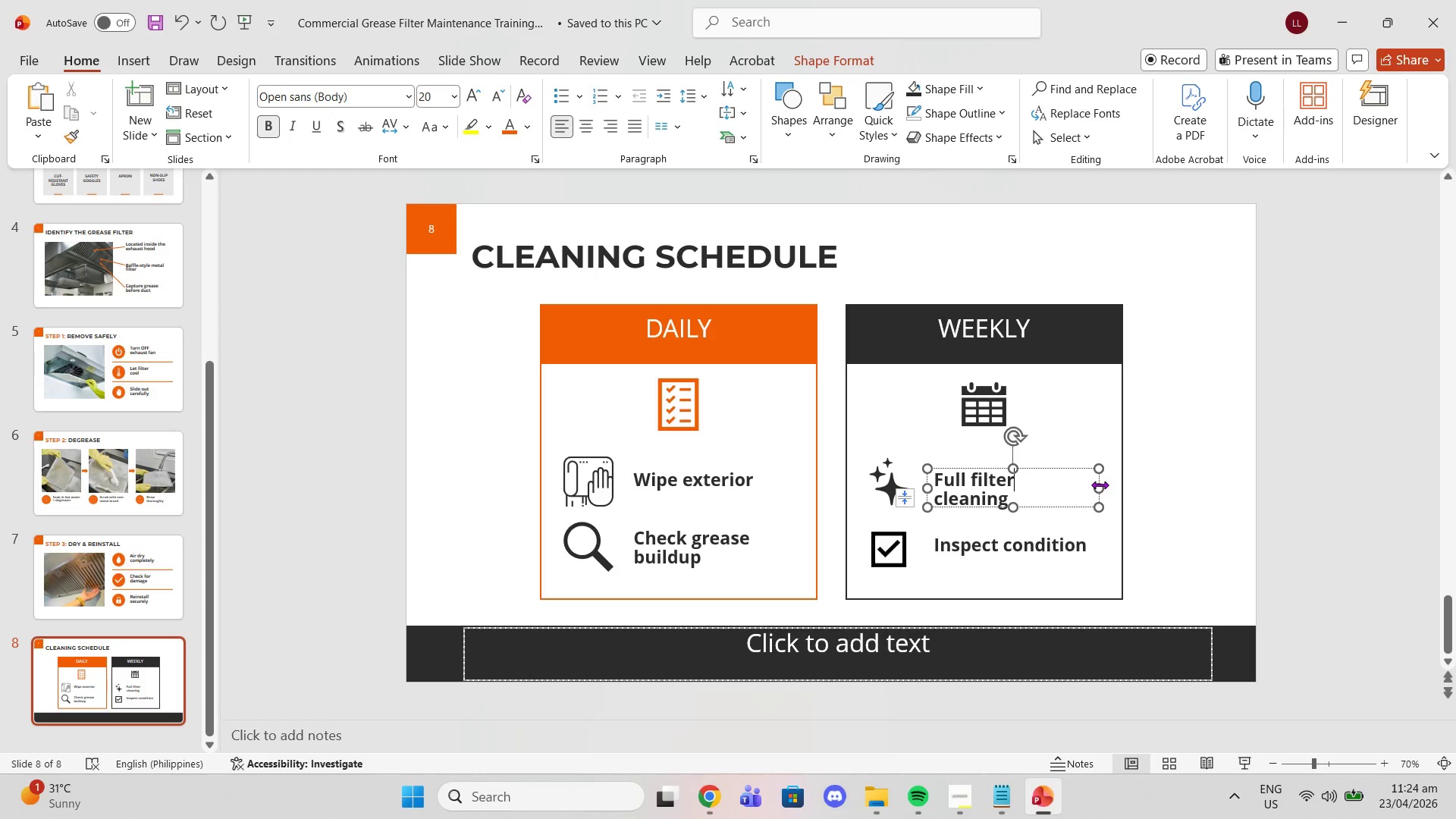 
left_click_drag(start_coordinate=[1100, 485], to_coordinate=[1106, 481])
 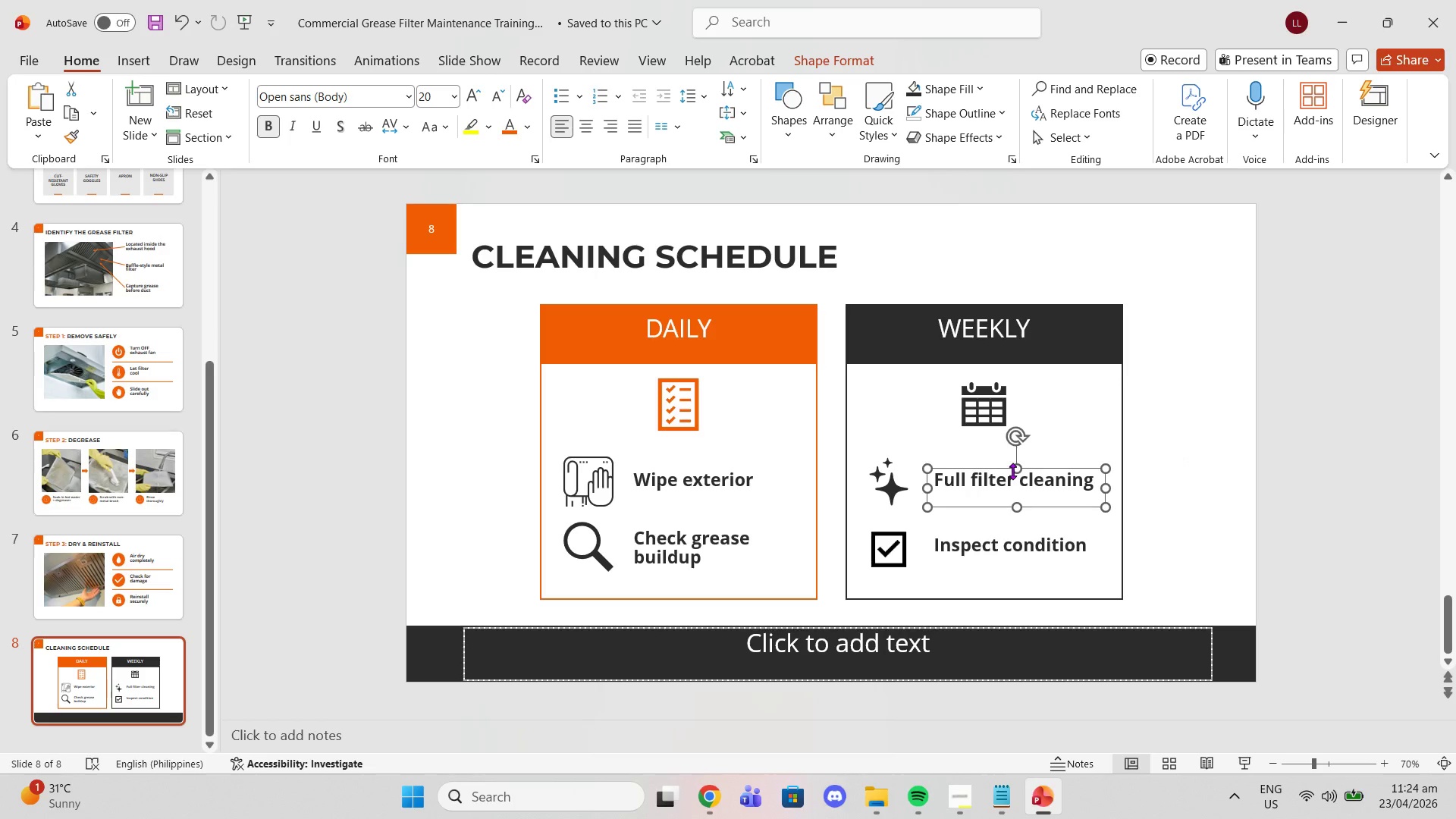 
left_click_drag(start_coordinate=[1020, 466], to_coordinate=[1020, 472])
 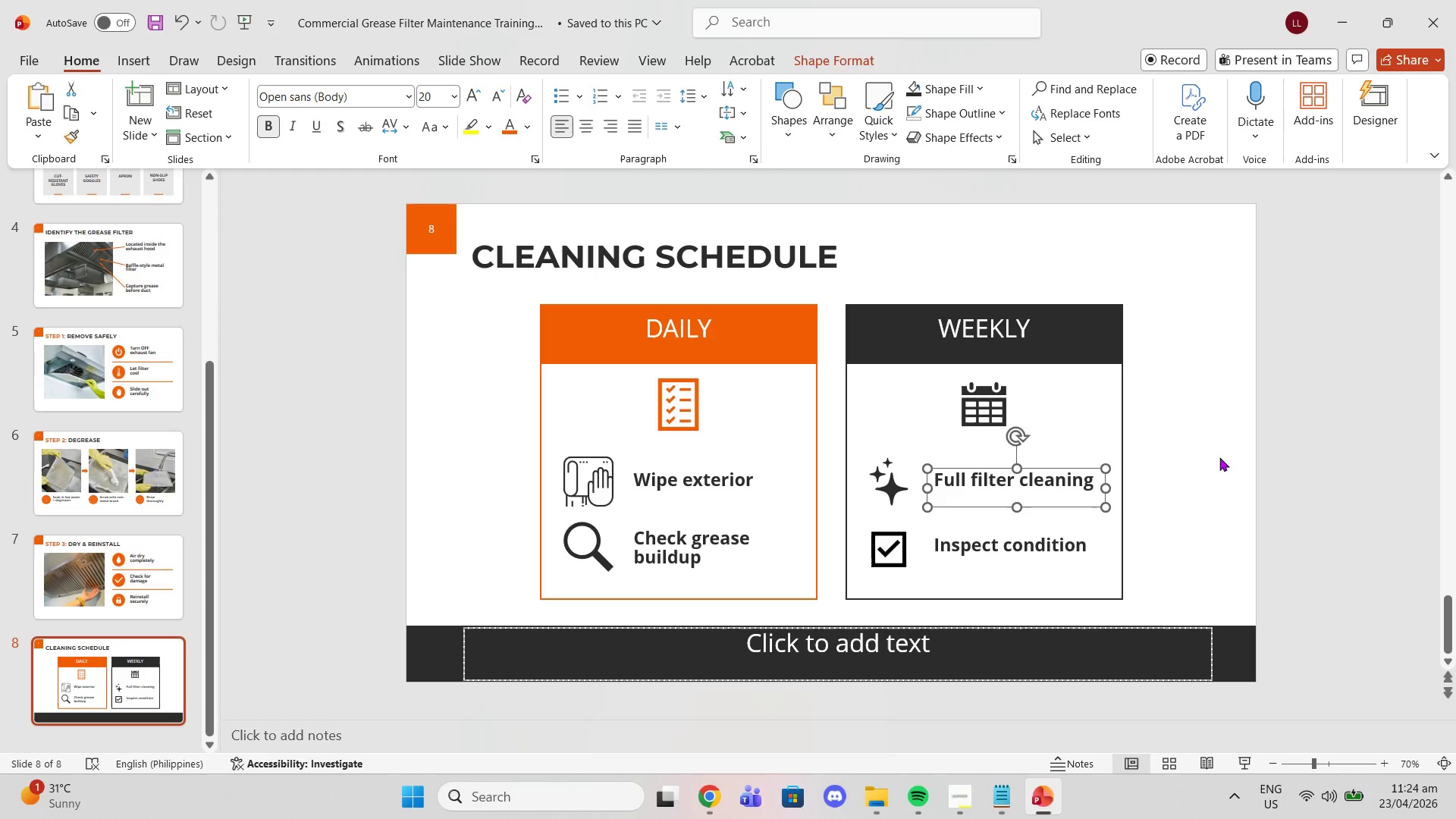 
left_click([1221, 457])
 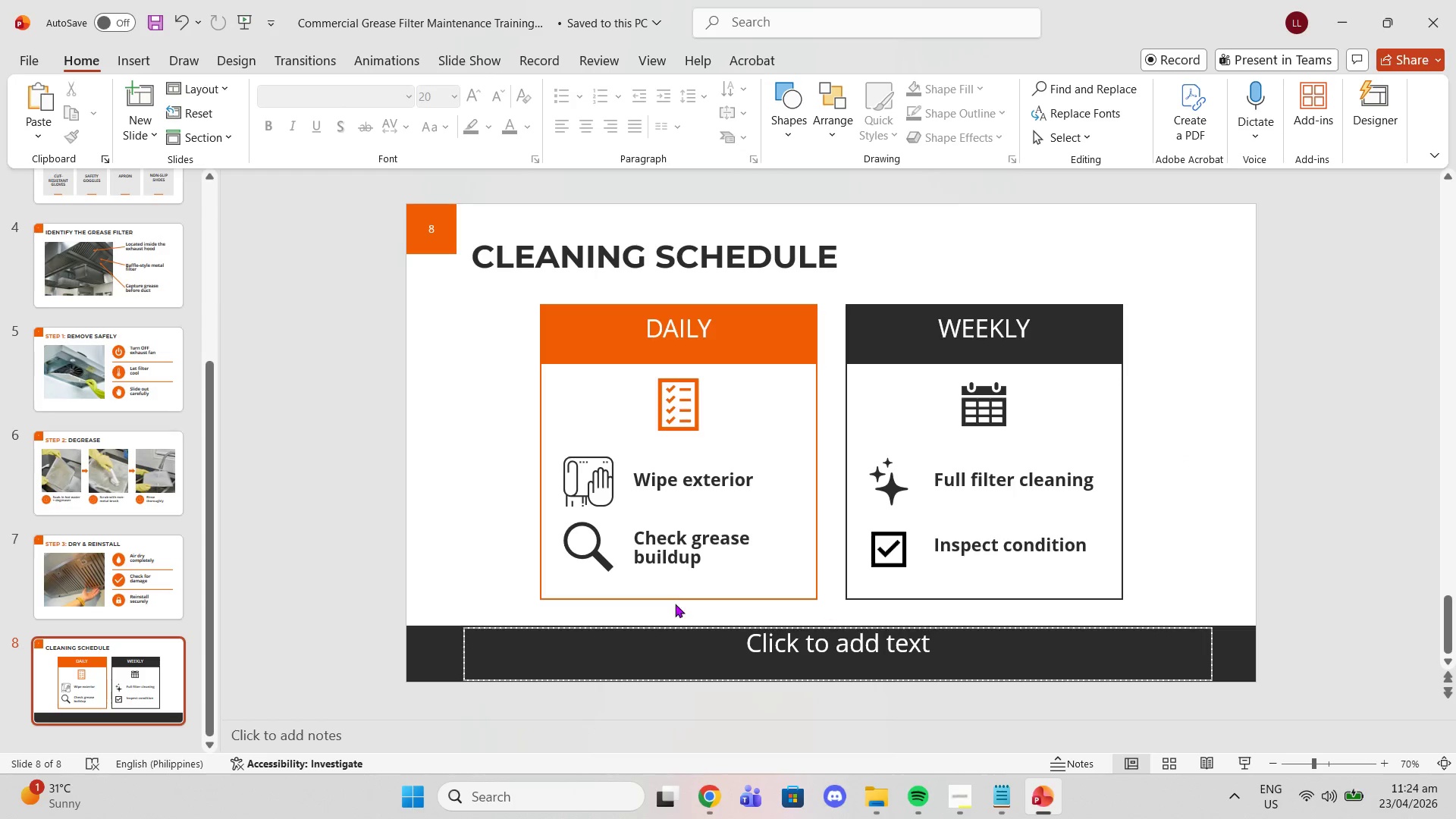 
left_click([800, 643])
 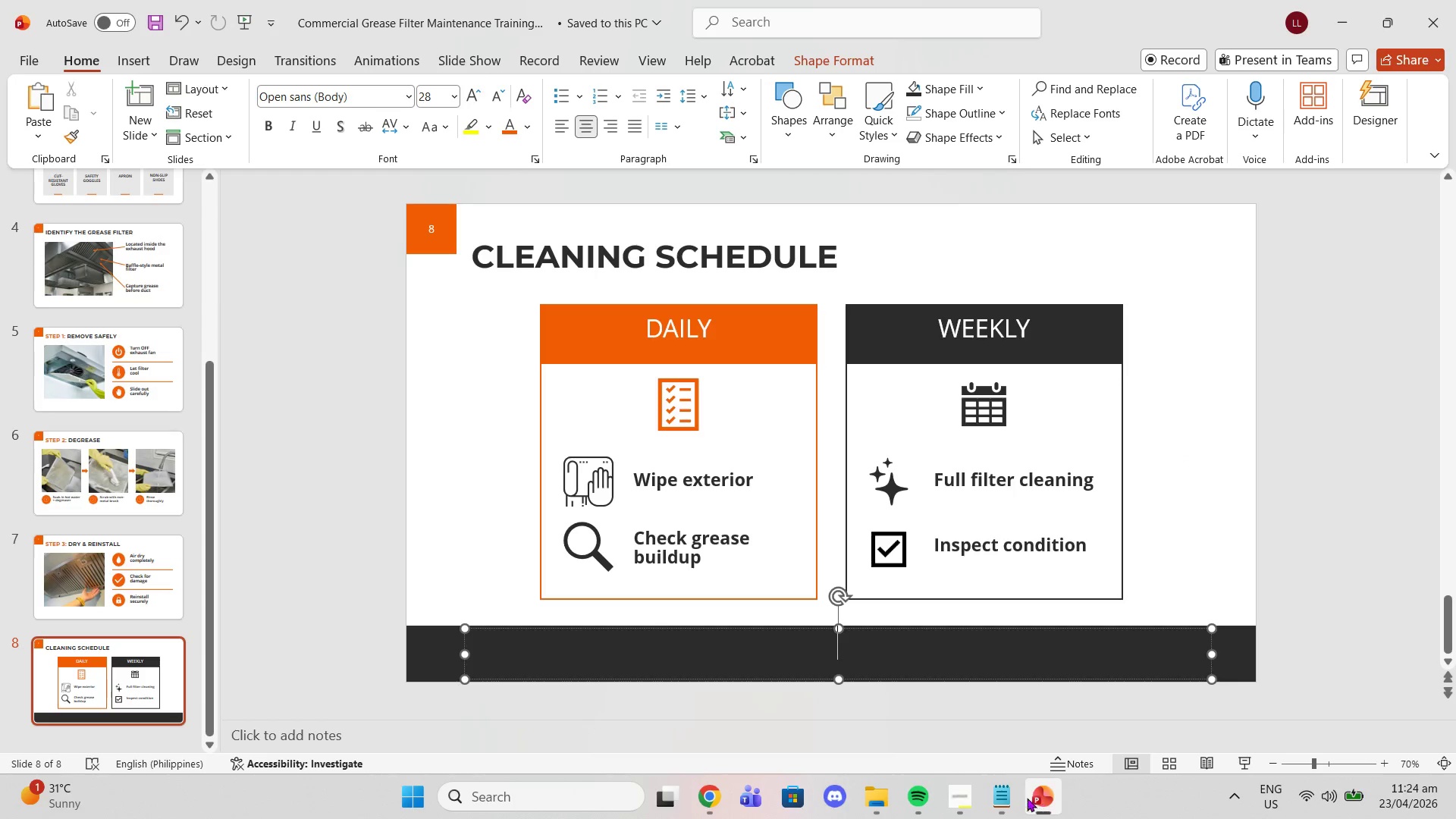 
left_click([1011, 798])
 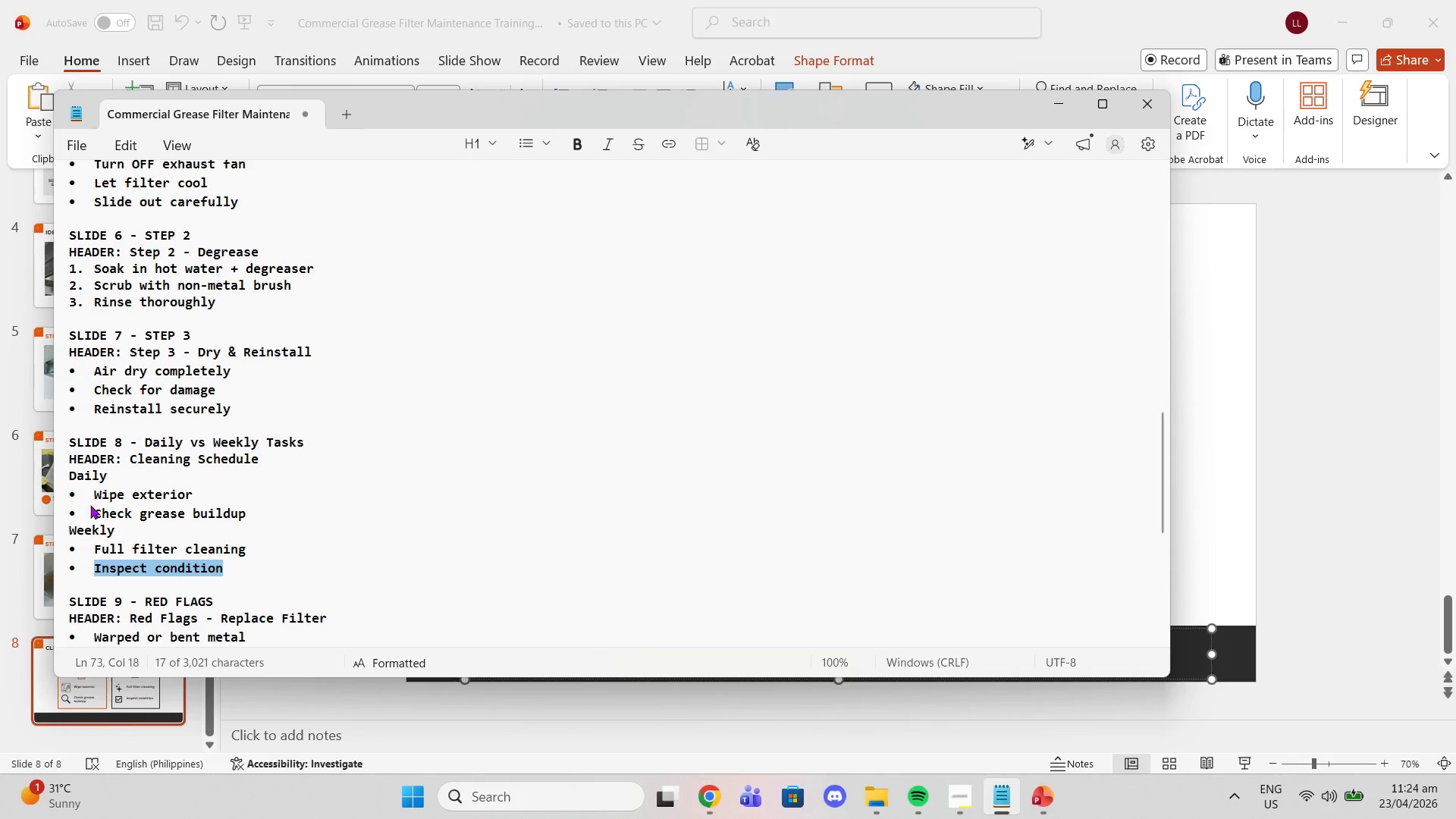 
scroll: coordinate [194, 510], scroll_direction: down, amount: 2.0
 